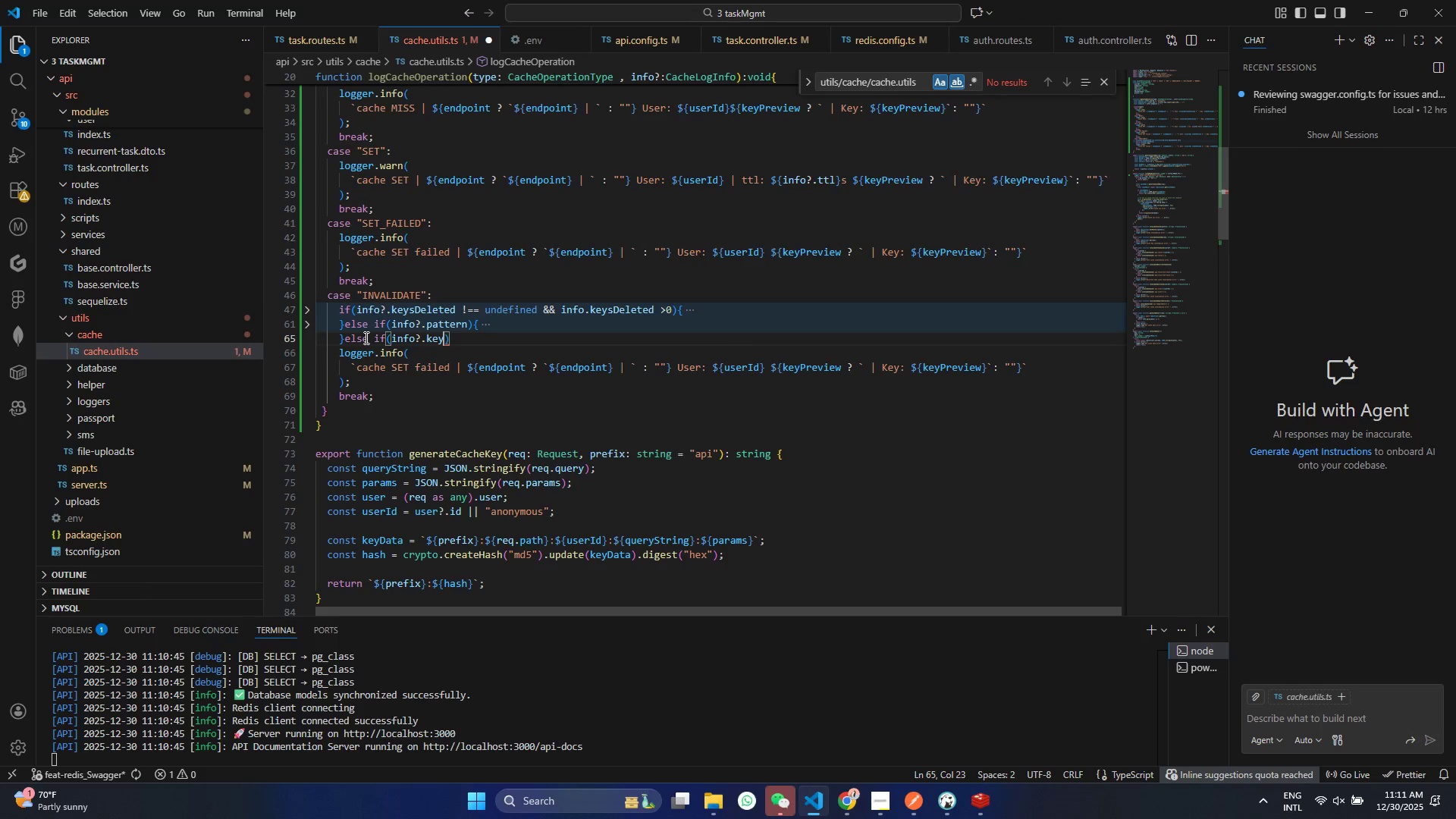 
key(Control+ControlLeft)
 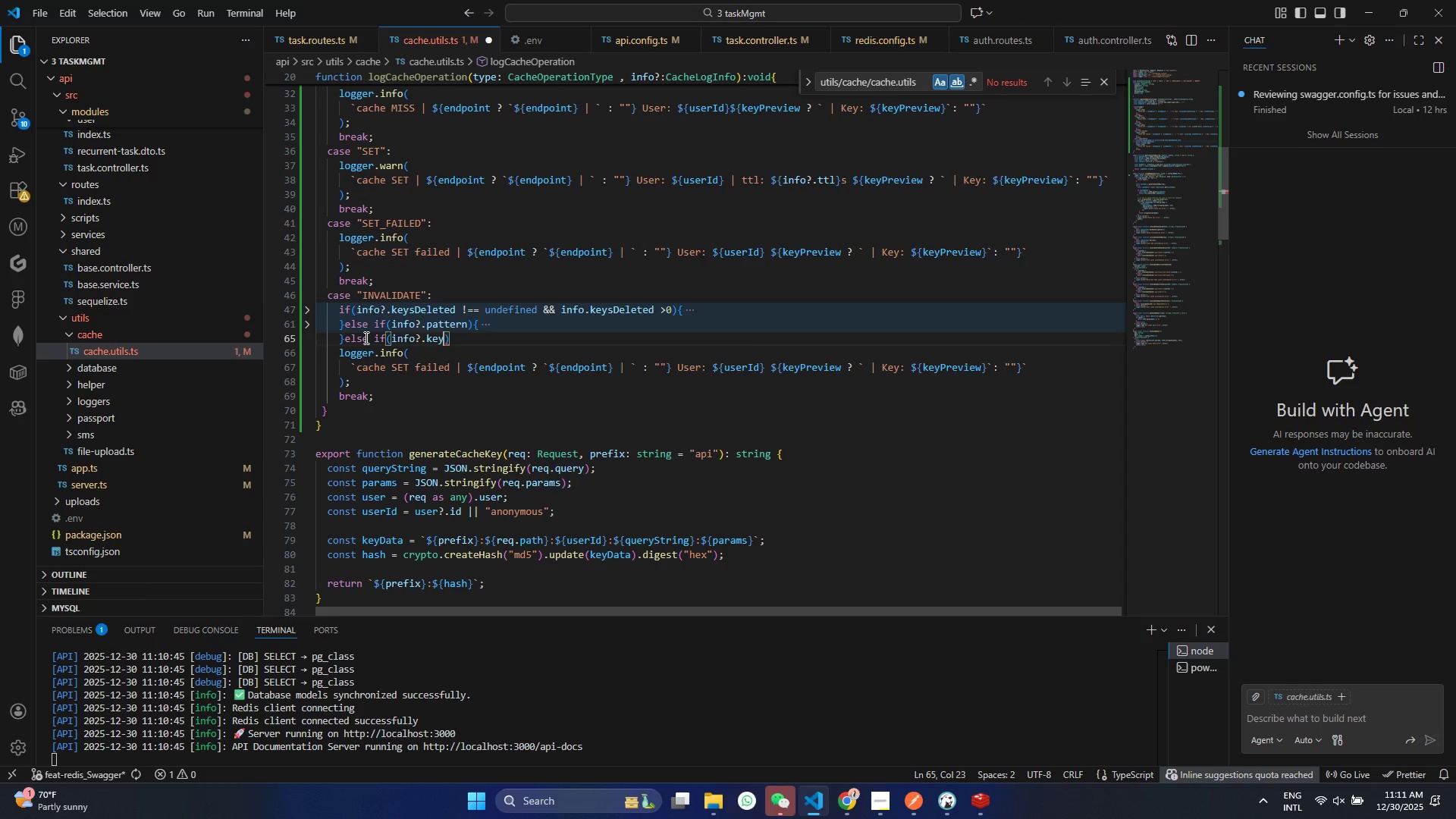 
key(Control+S)
 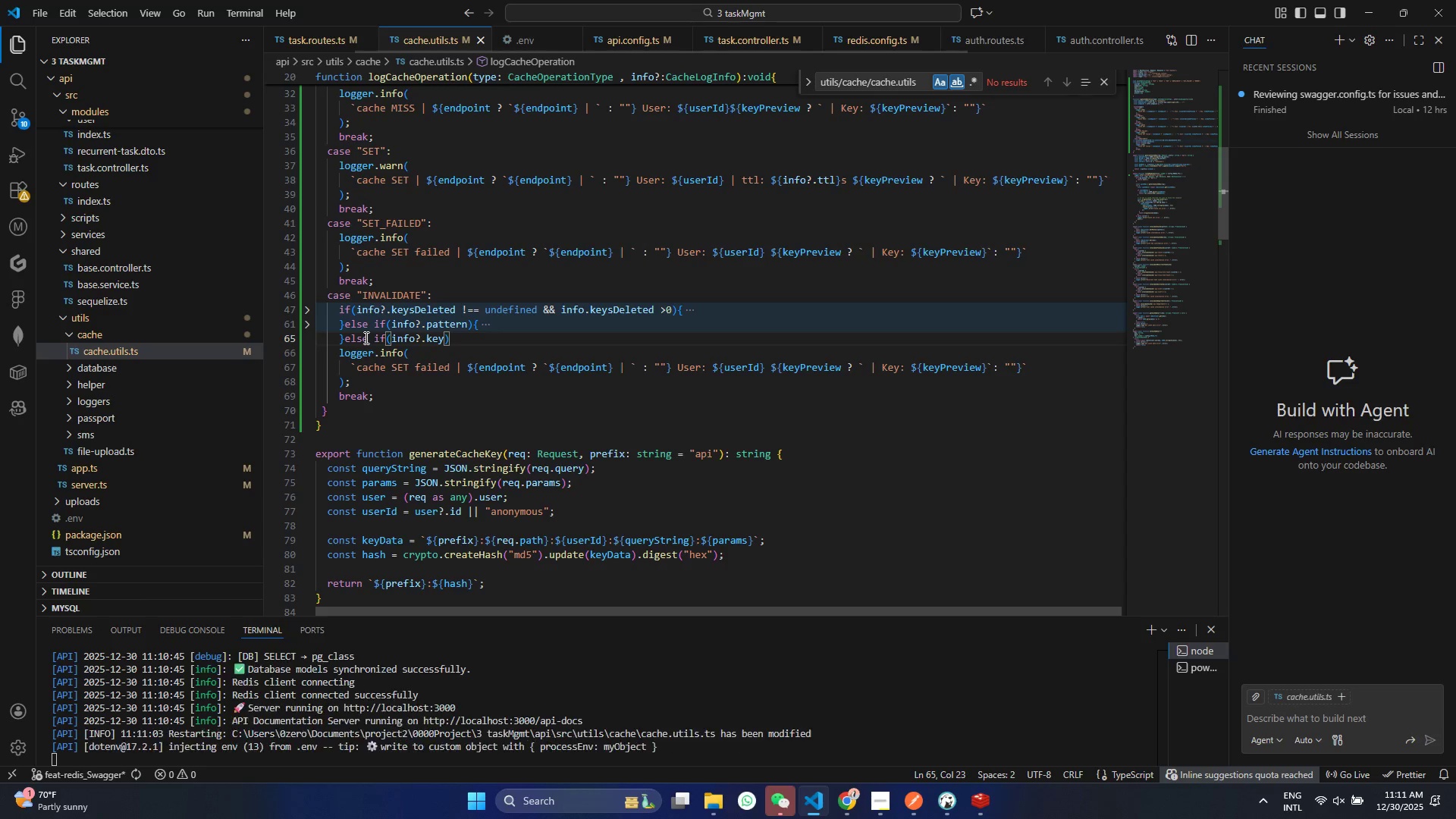 
key(ArrowRight)
 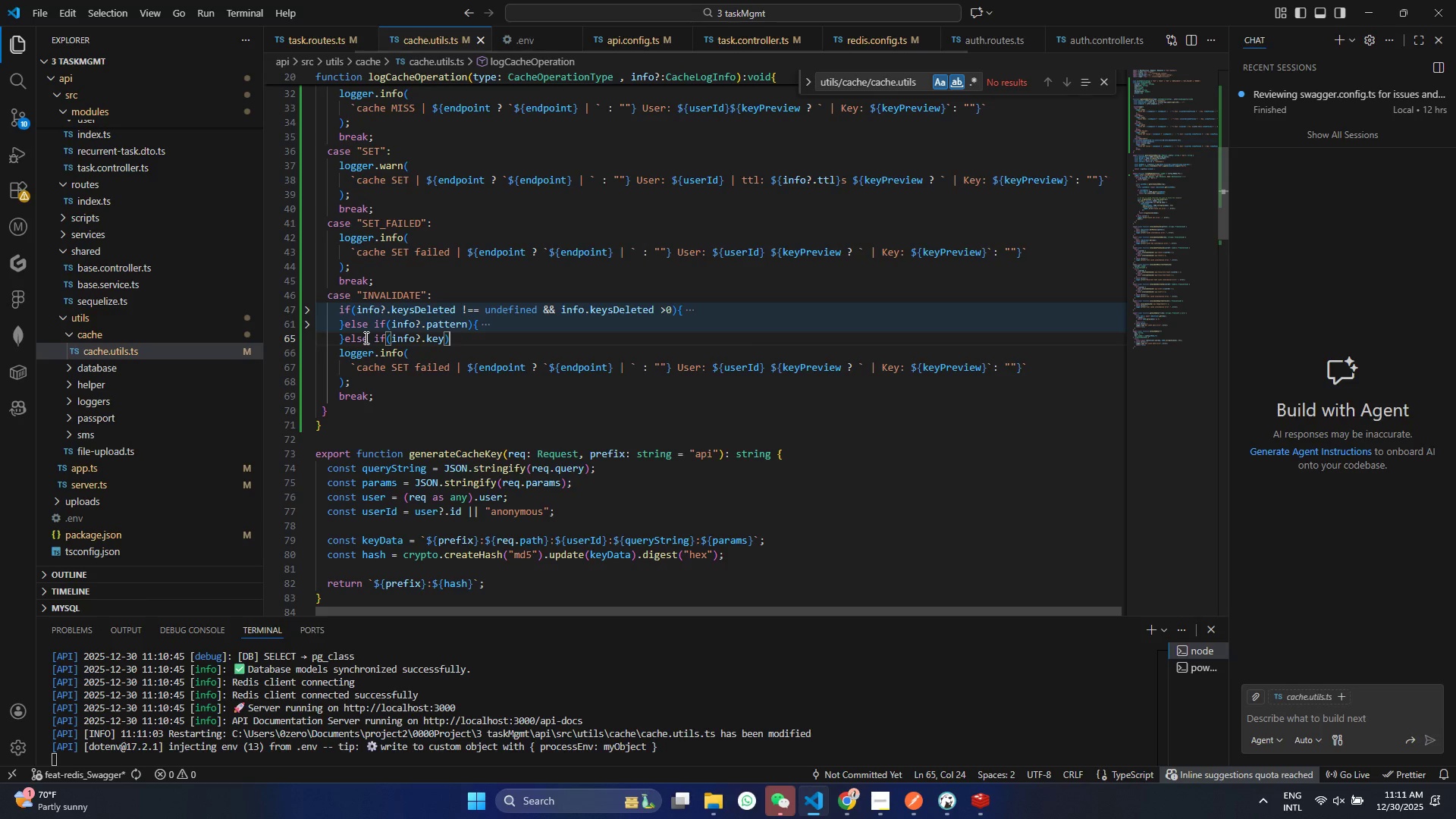 
key(Shift+BracketLeft)
 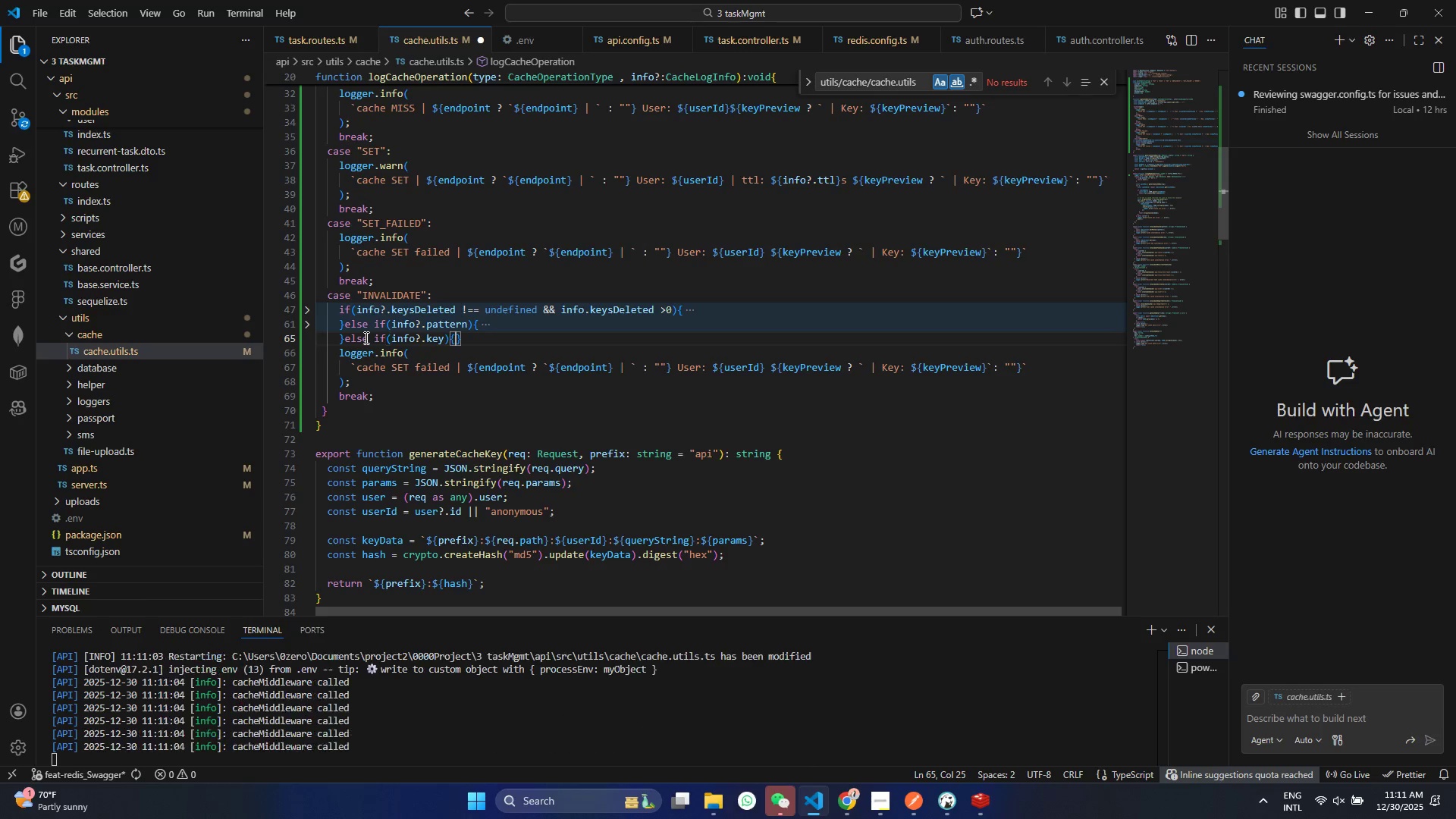 
key(Enter)
 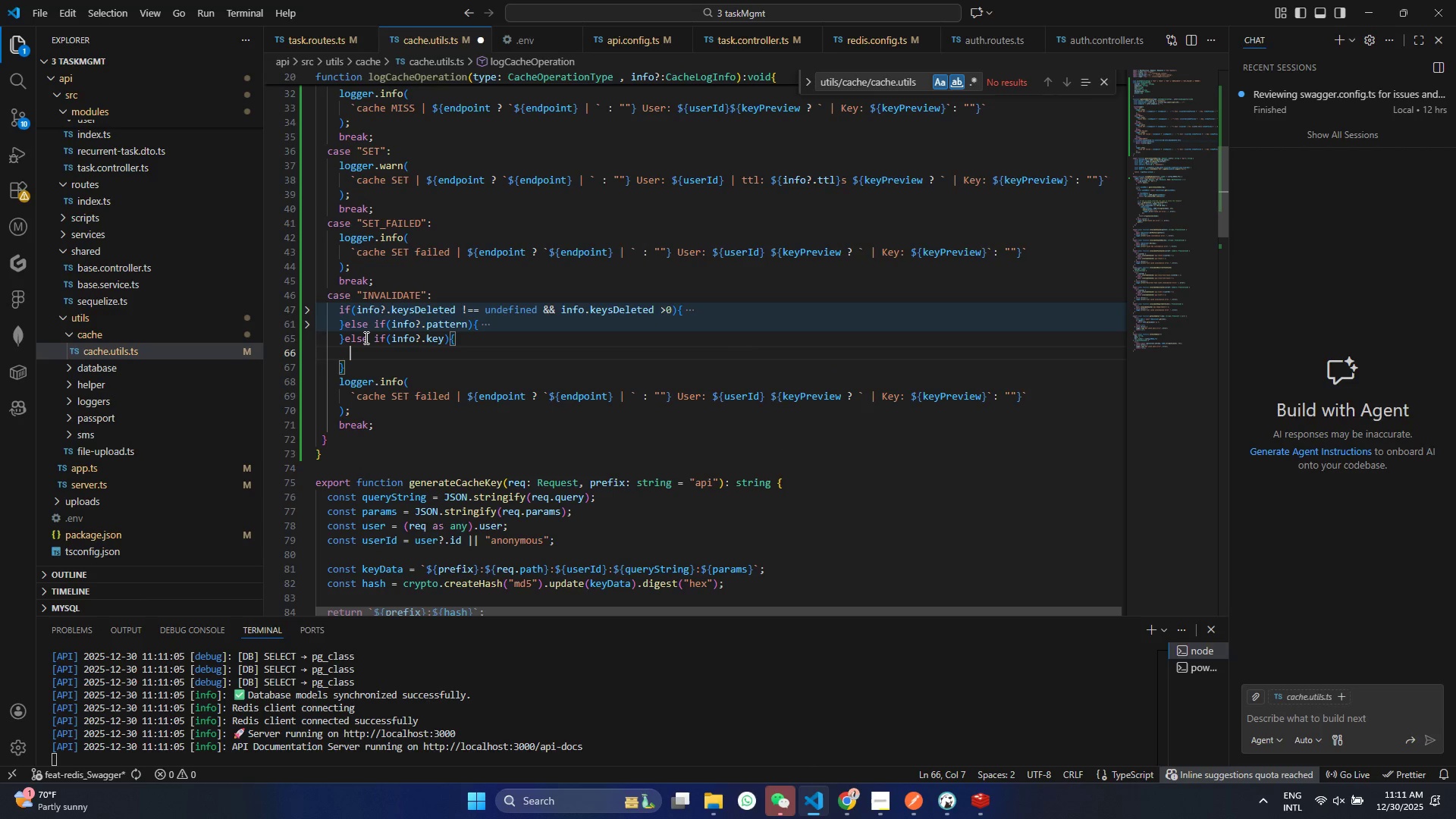 
hold_key(key=ControlLeft, duration=0.91)
 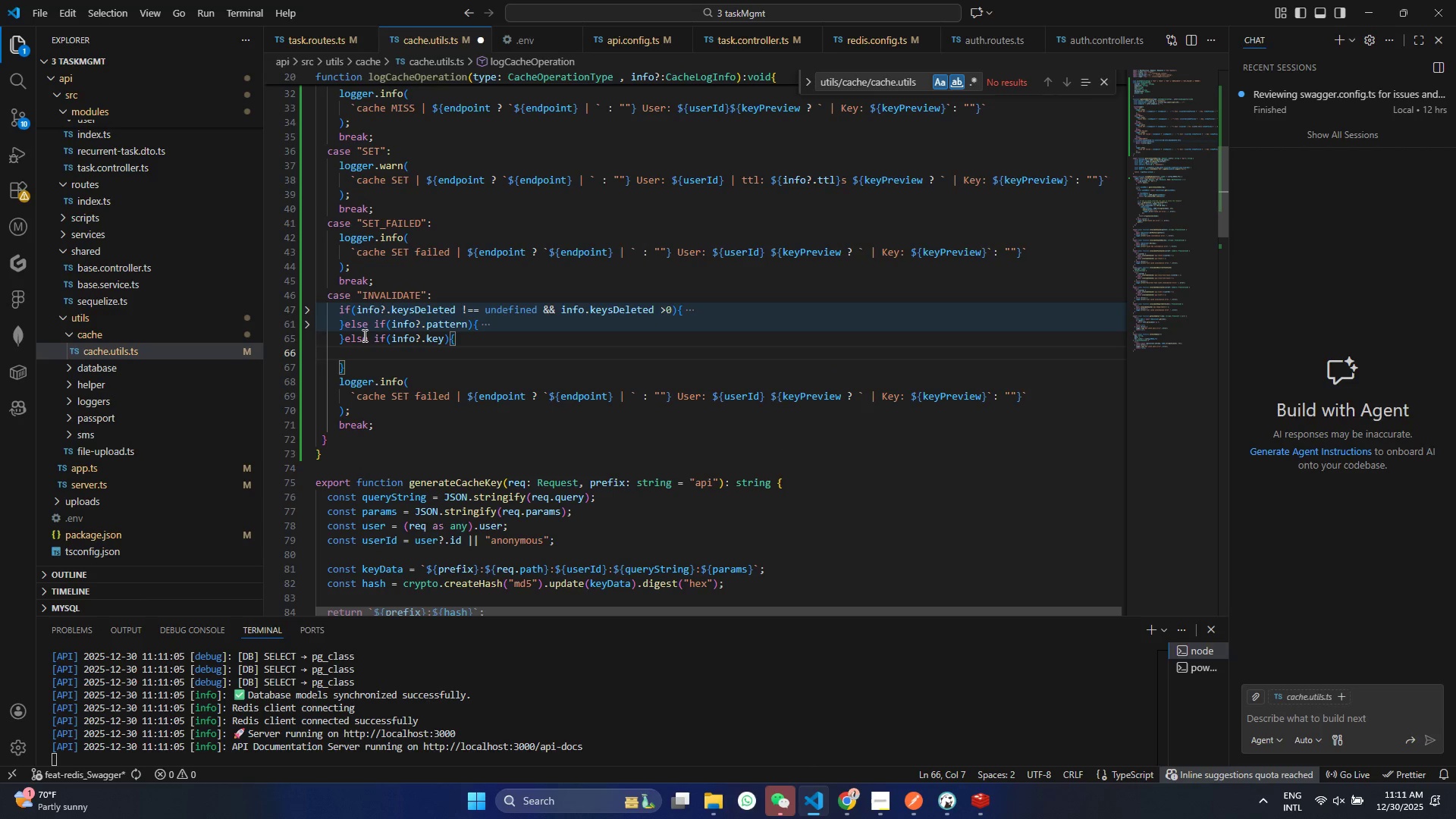 
key(Control+ControlLeft)
 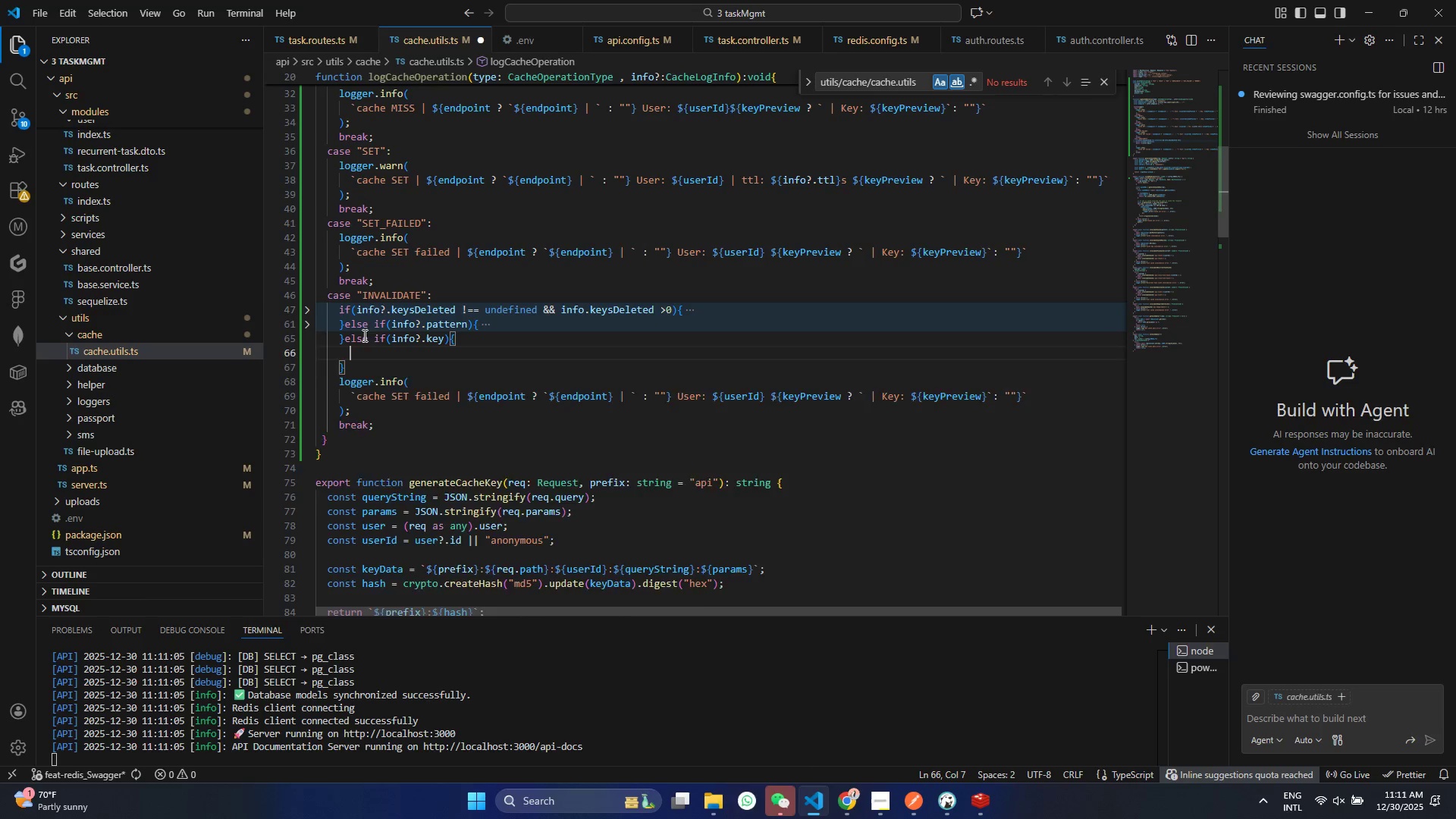 
key(Control+V)
 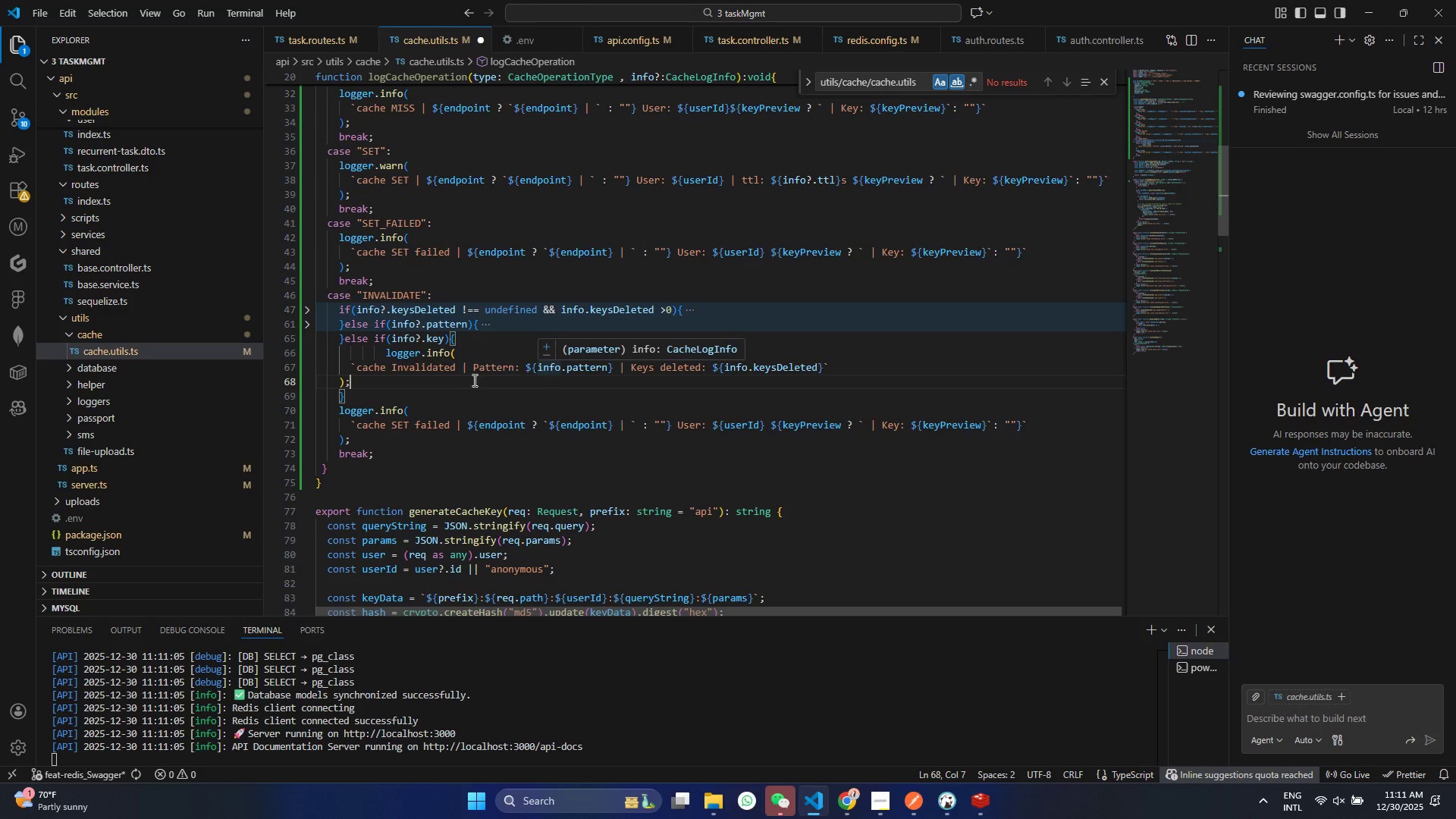 
left_click([389, 366])
 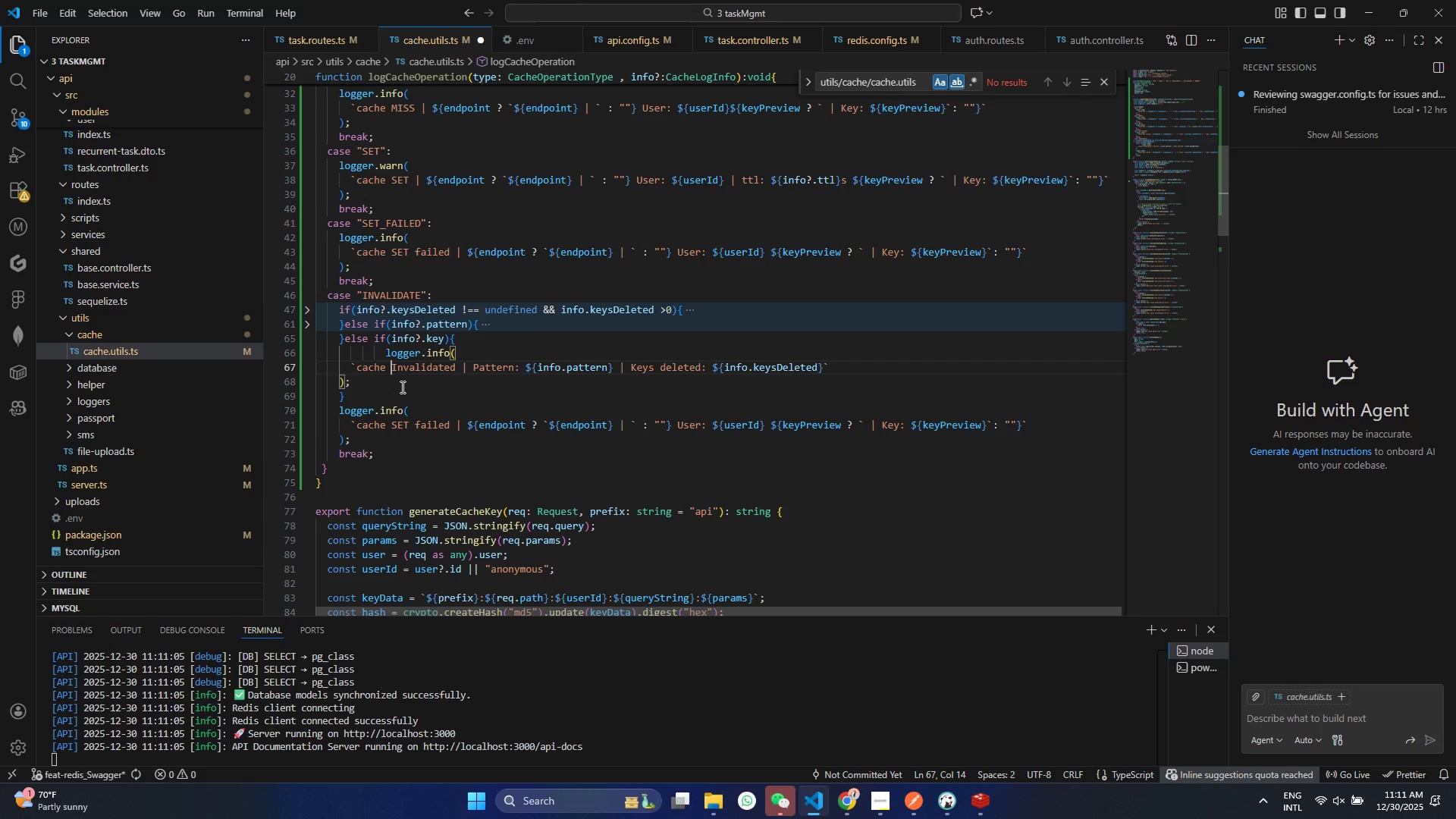 
type( Key)
 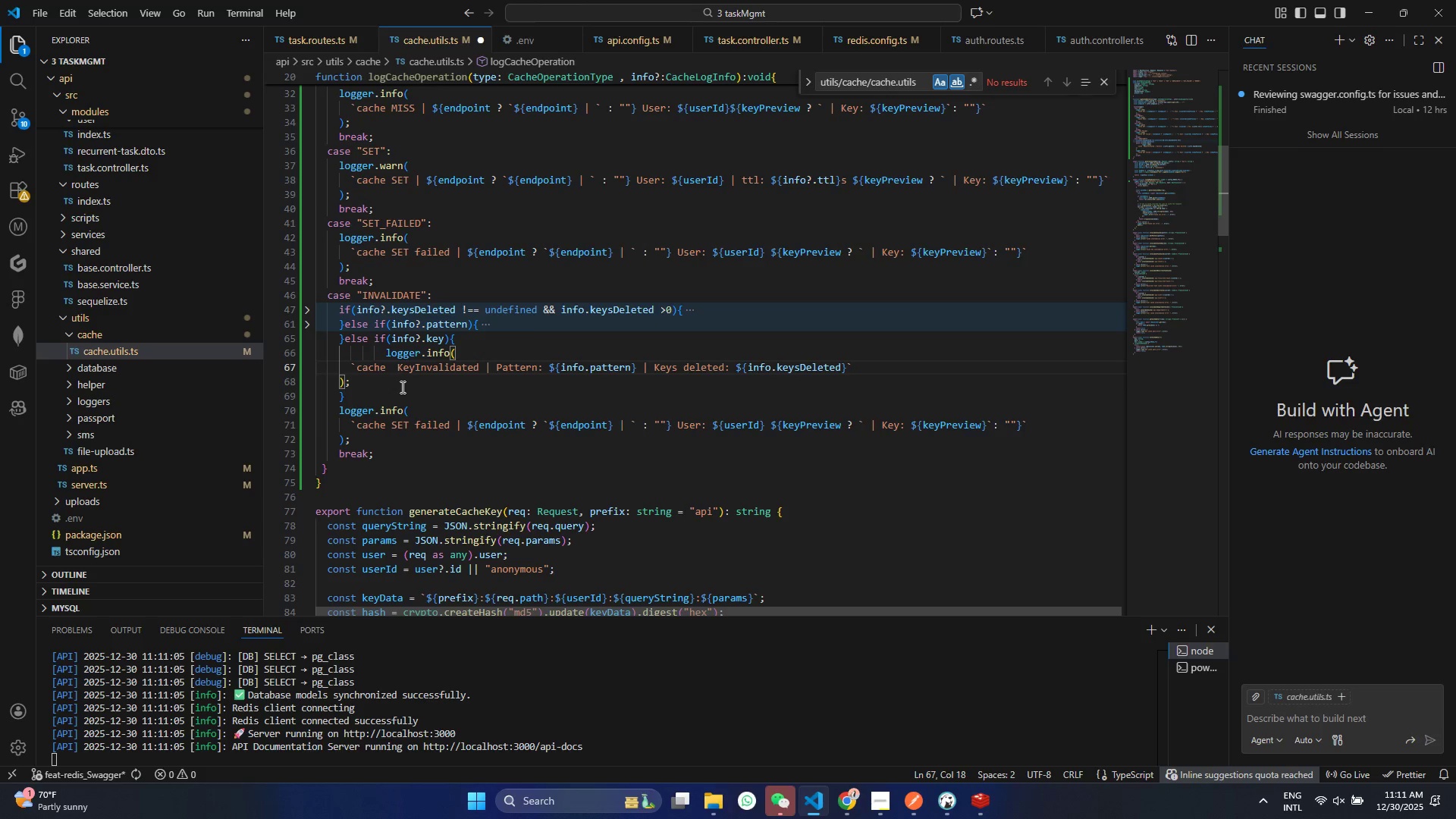 
 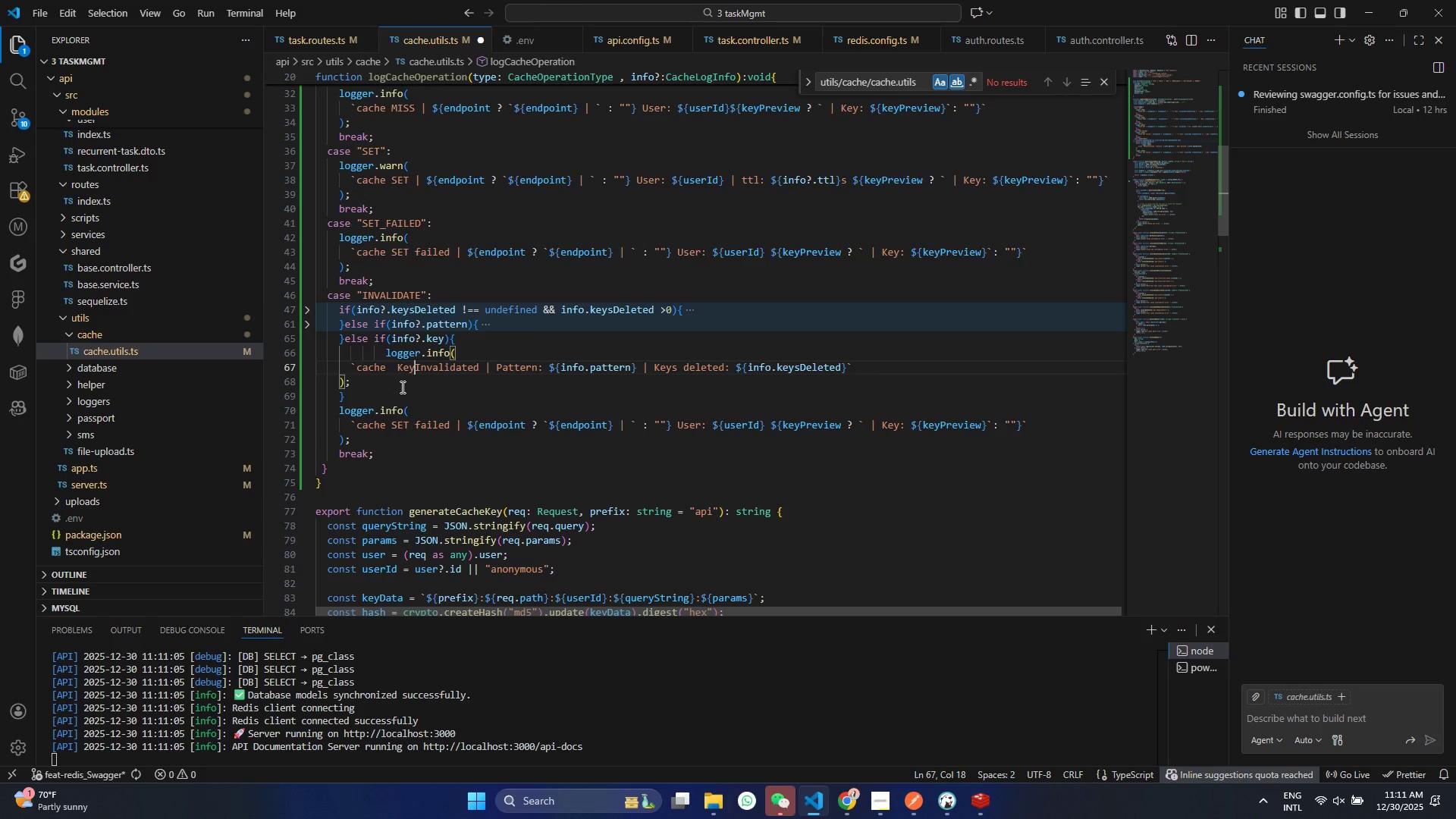 
hold_key(key=ControlLeft, duration=1.5)
 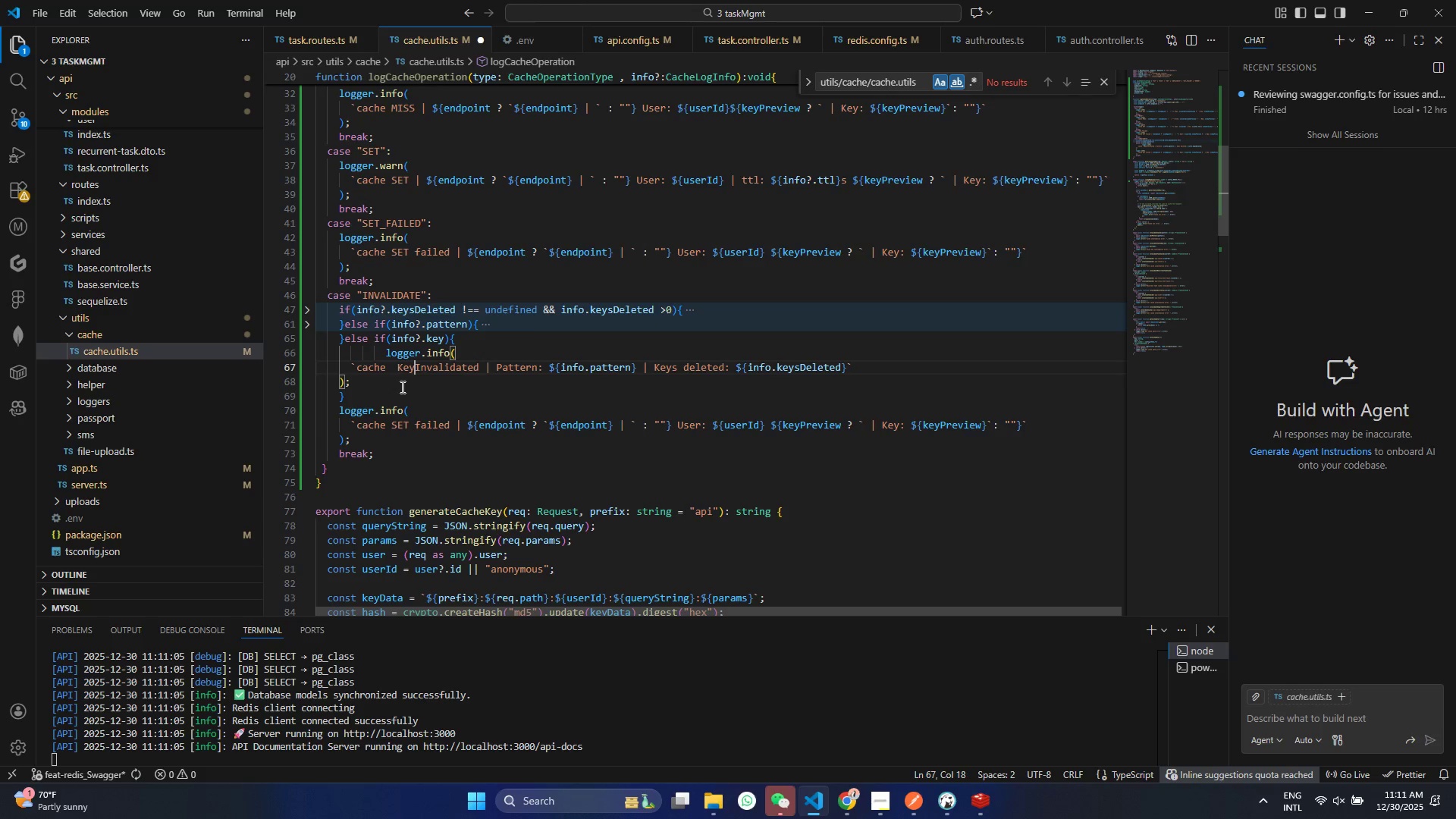 
key(Control+S)
 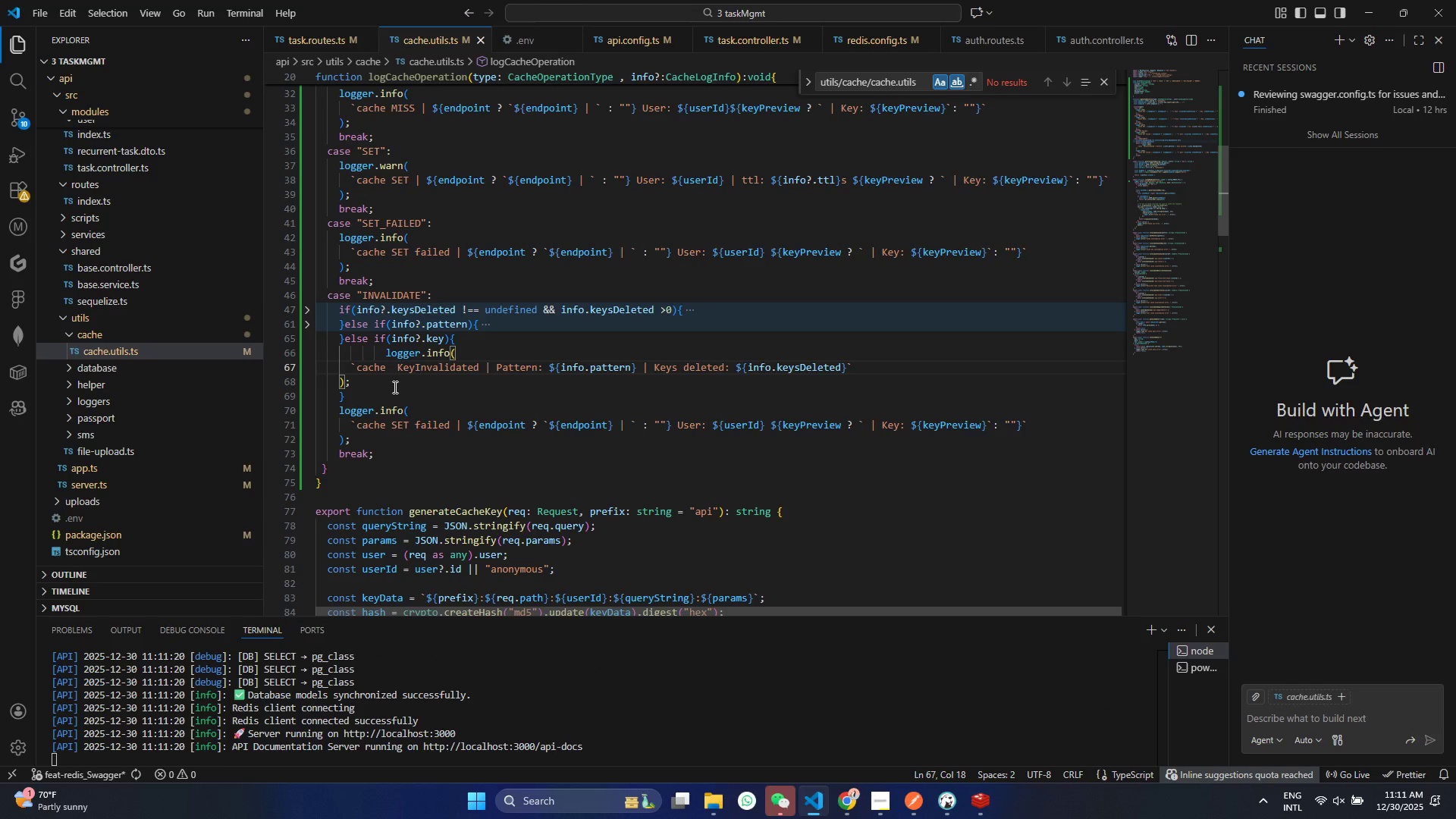 
wait(7.17)
 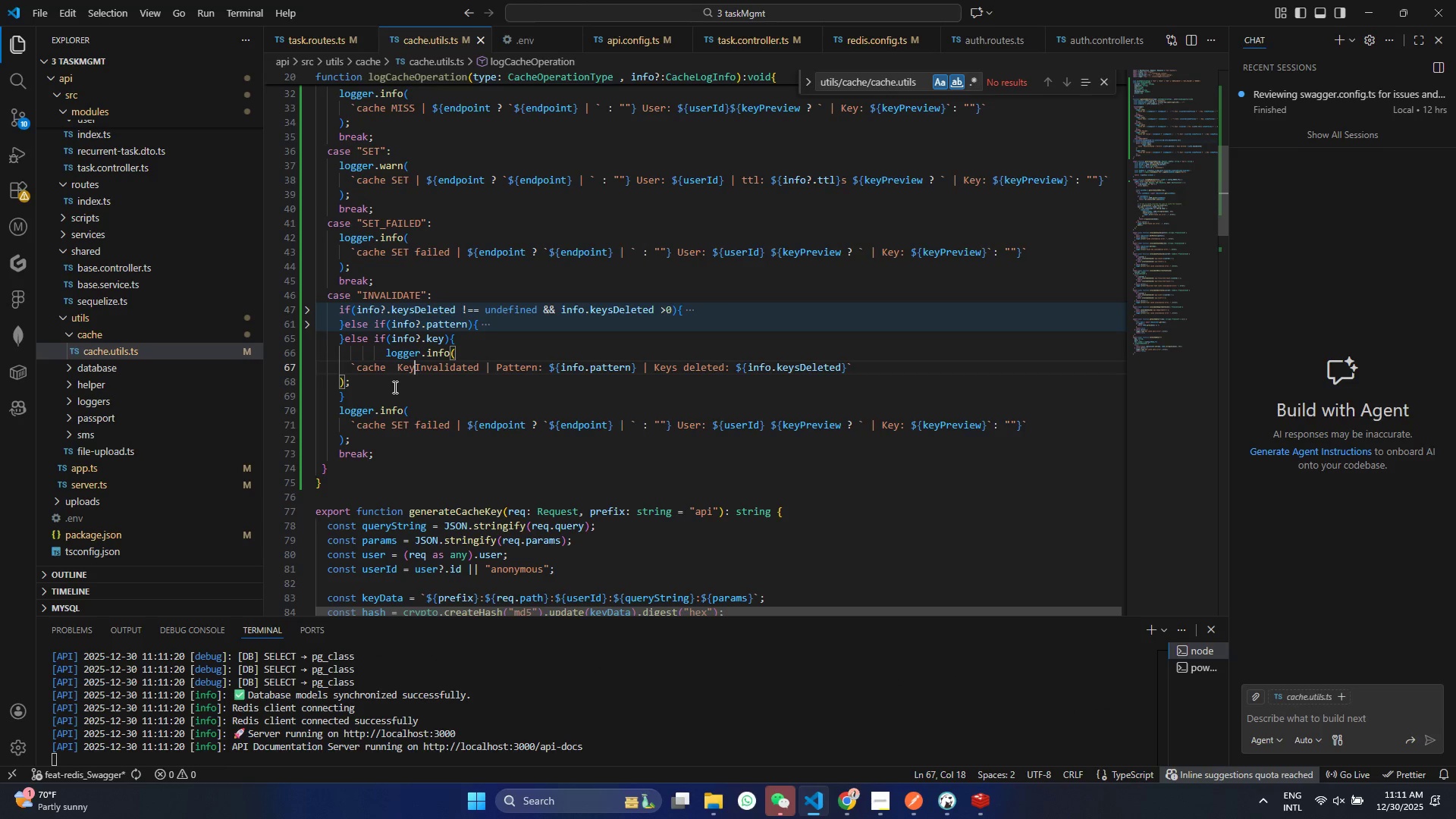 
left_click_drag(start_coordinate=[366, 441], to_coordinate=[317, 412])
 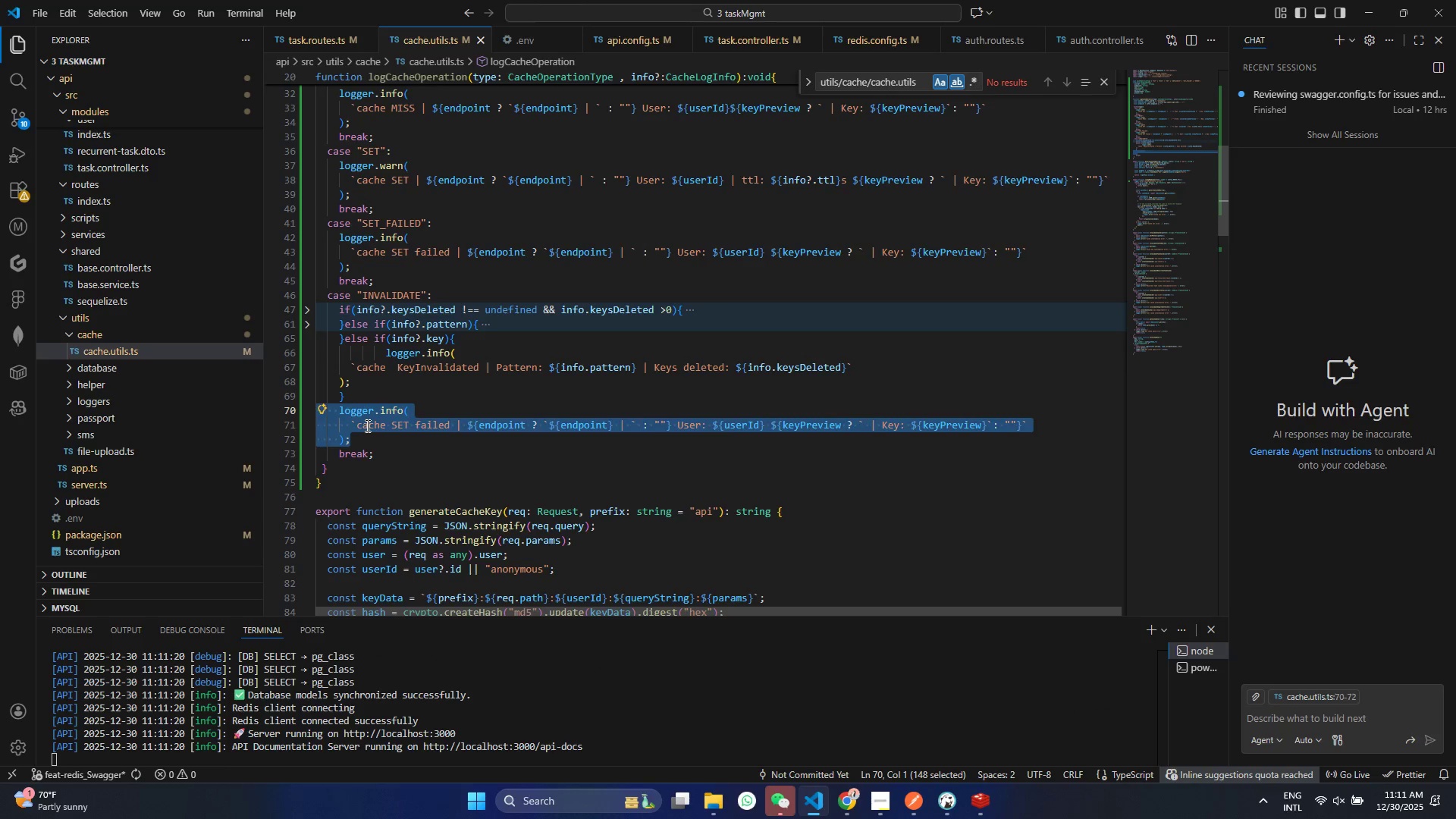 
key(Backspace)
 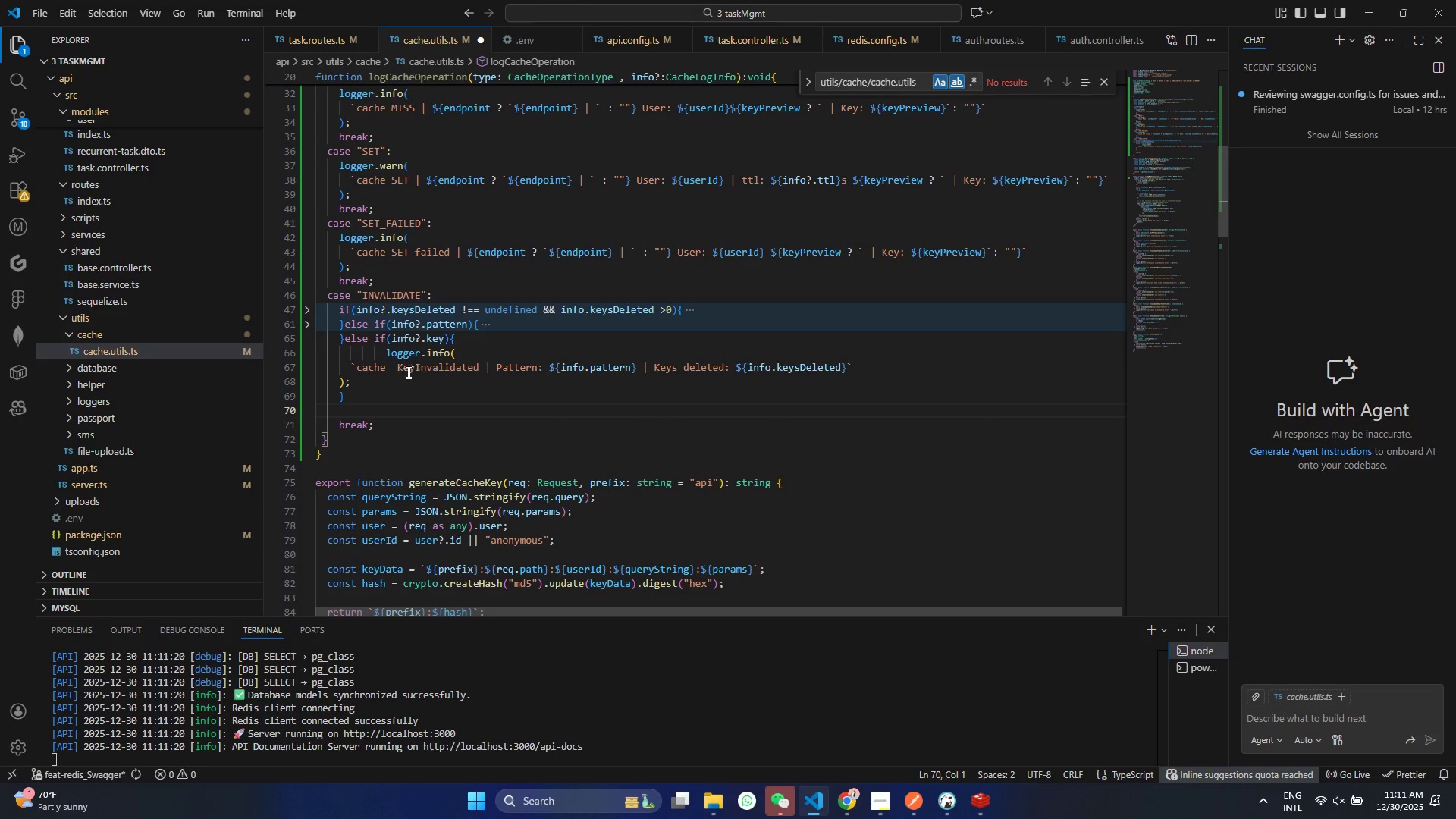 
left_click([413, 369])
 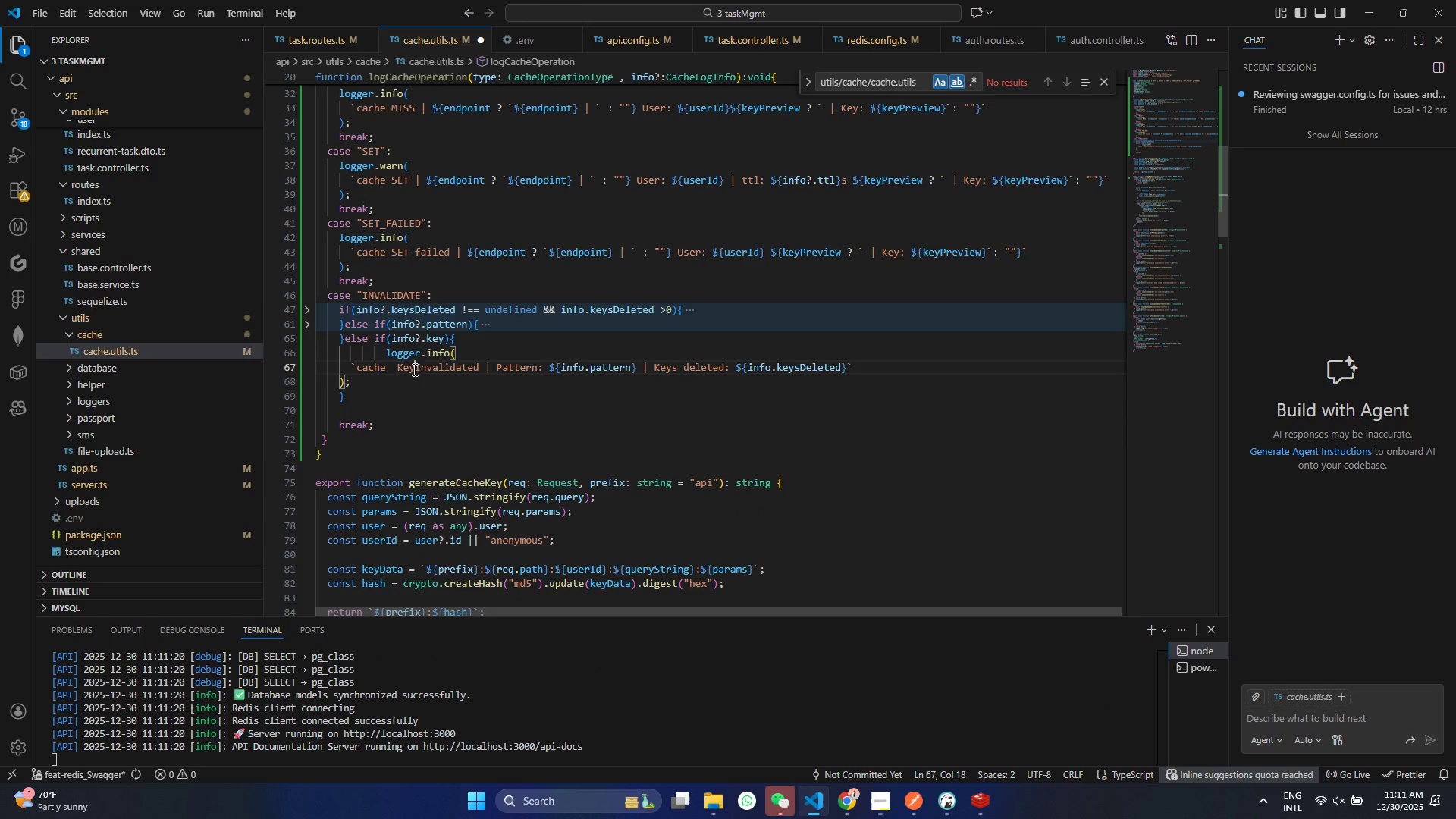 
key(Space)
 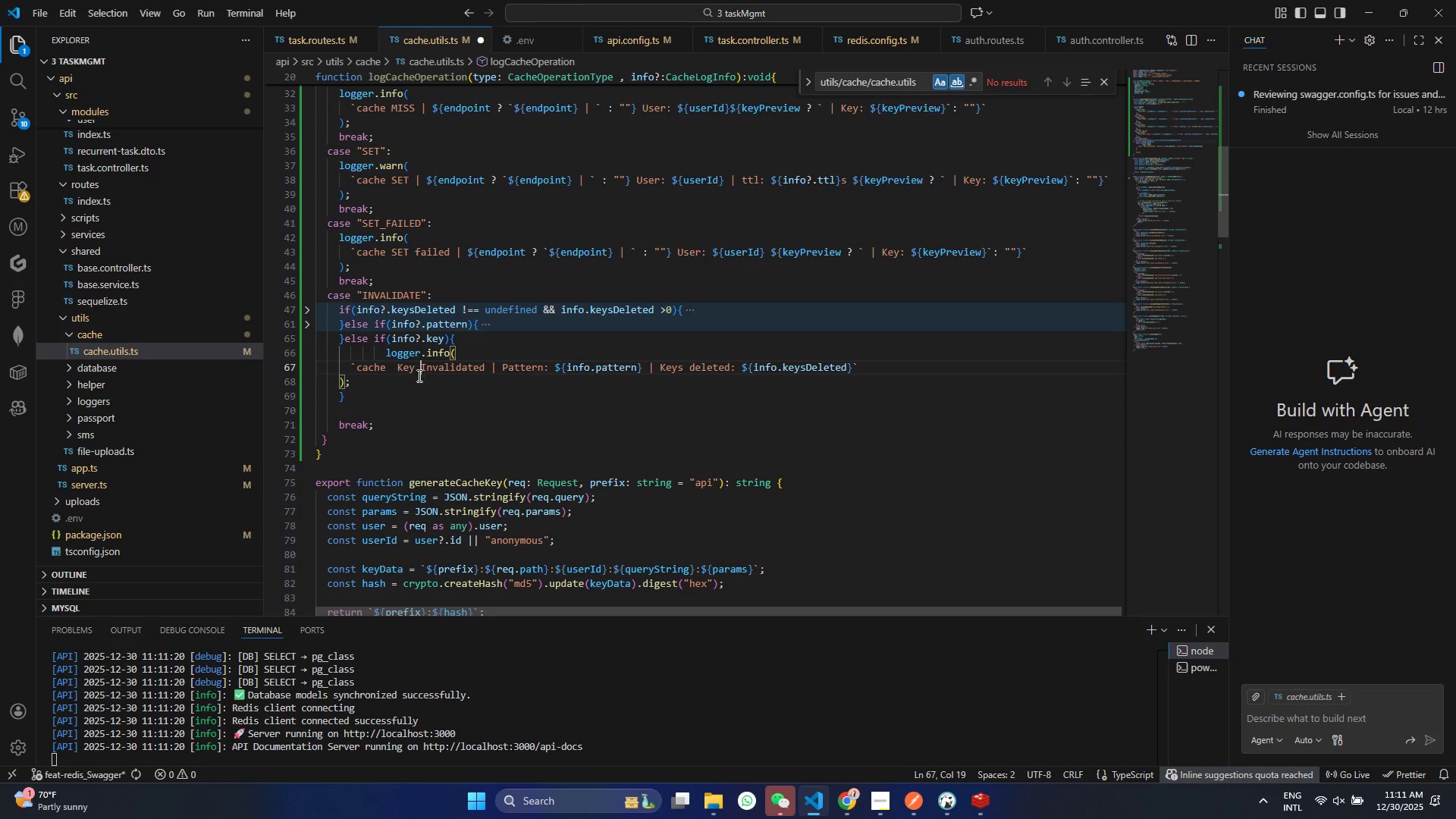 
key(Control+ControlLeft)
 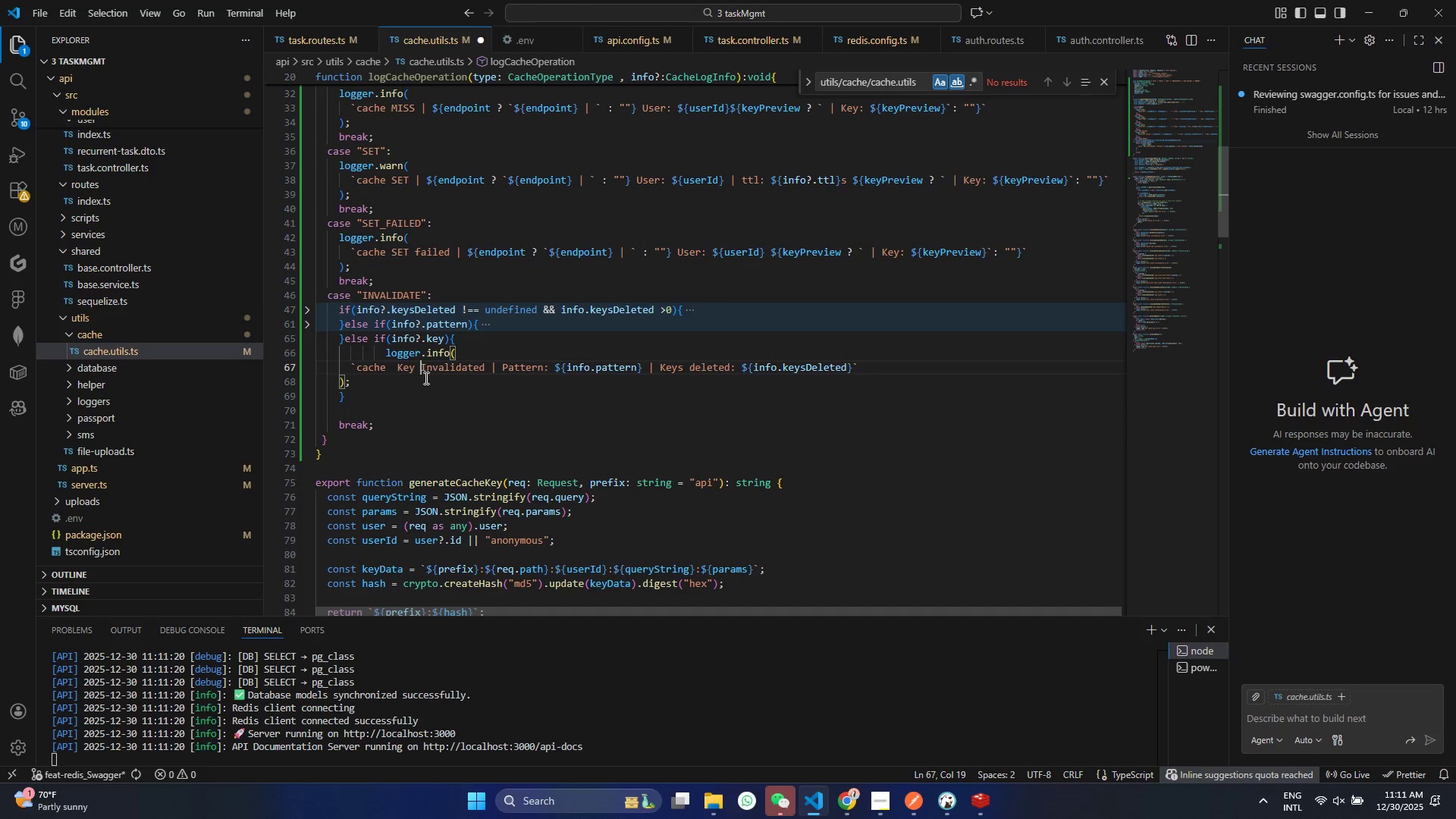 
key(Control+S)
 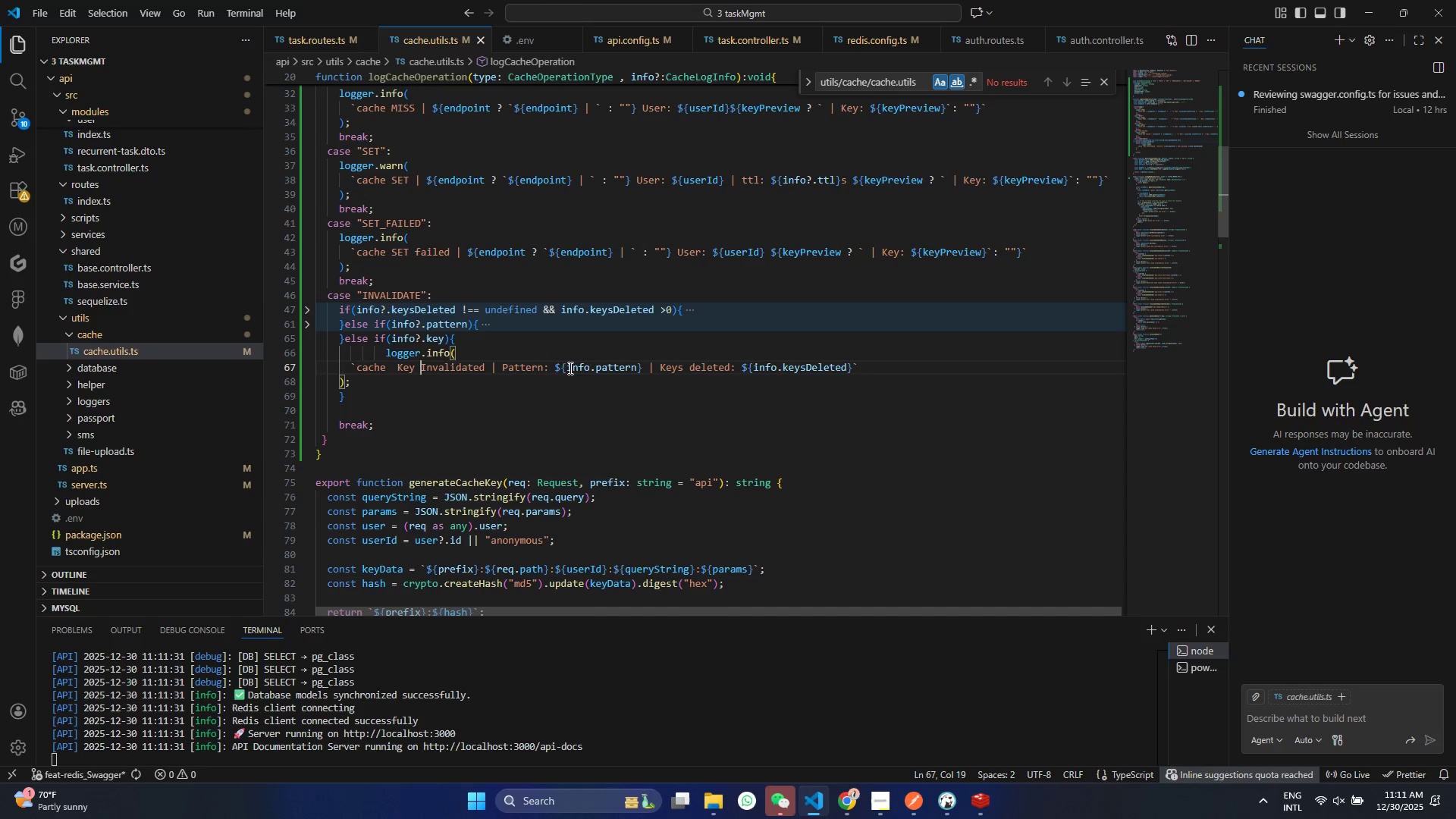 
left_click_drag(start_coordinate=[559, 365], to_coordinate=[569, 366])
 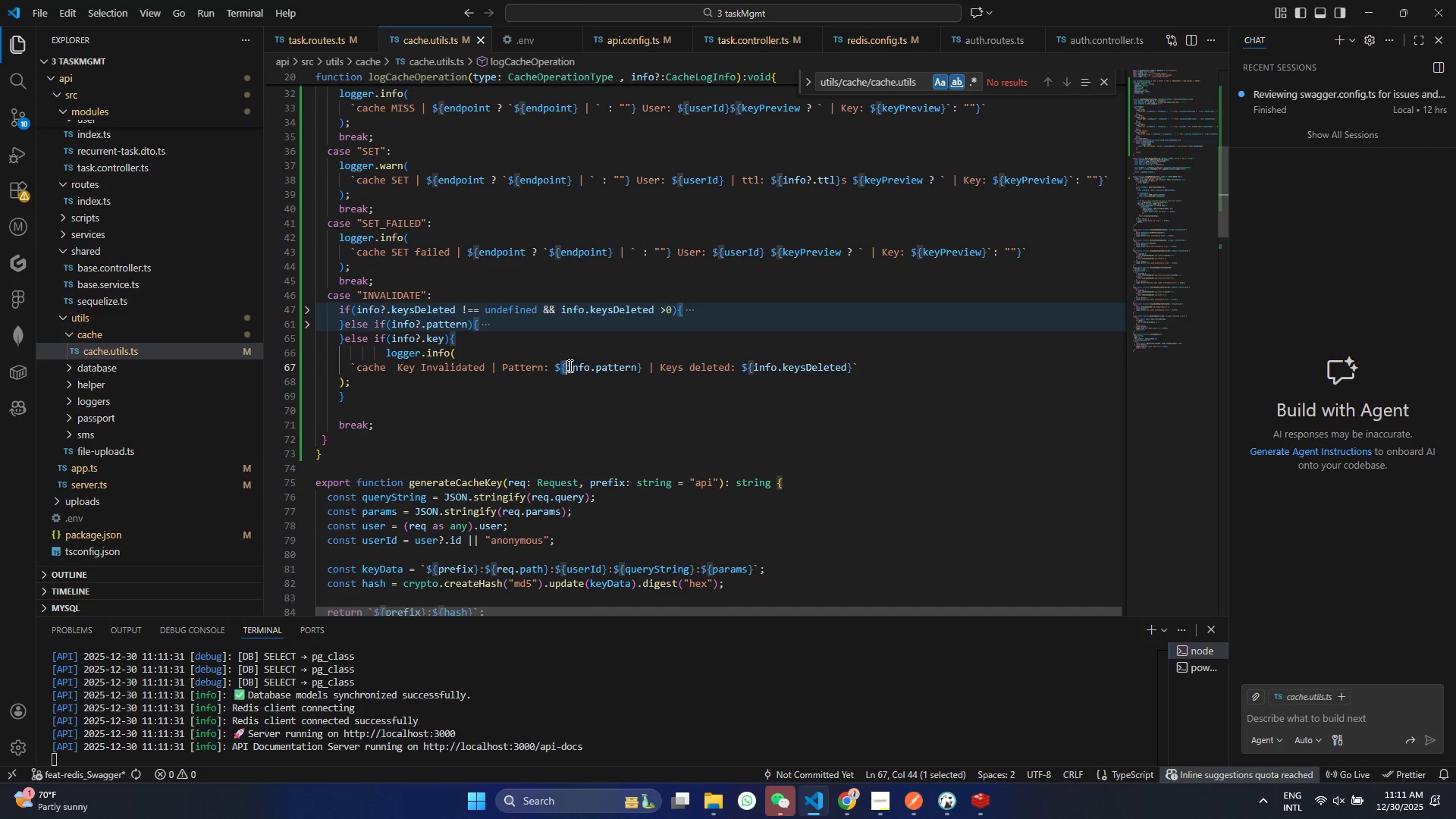 
double_click([569, 366])
 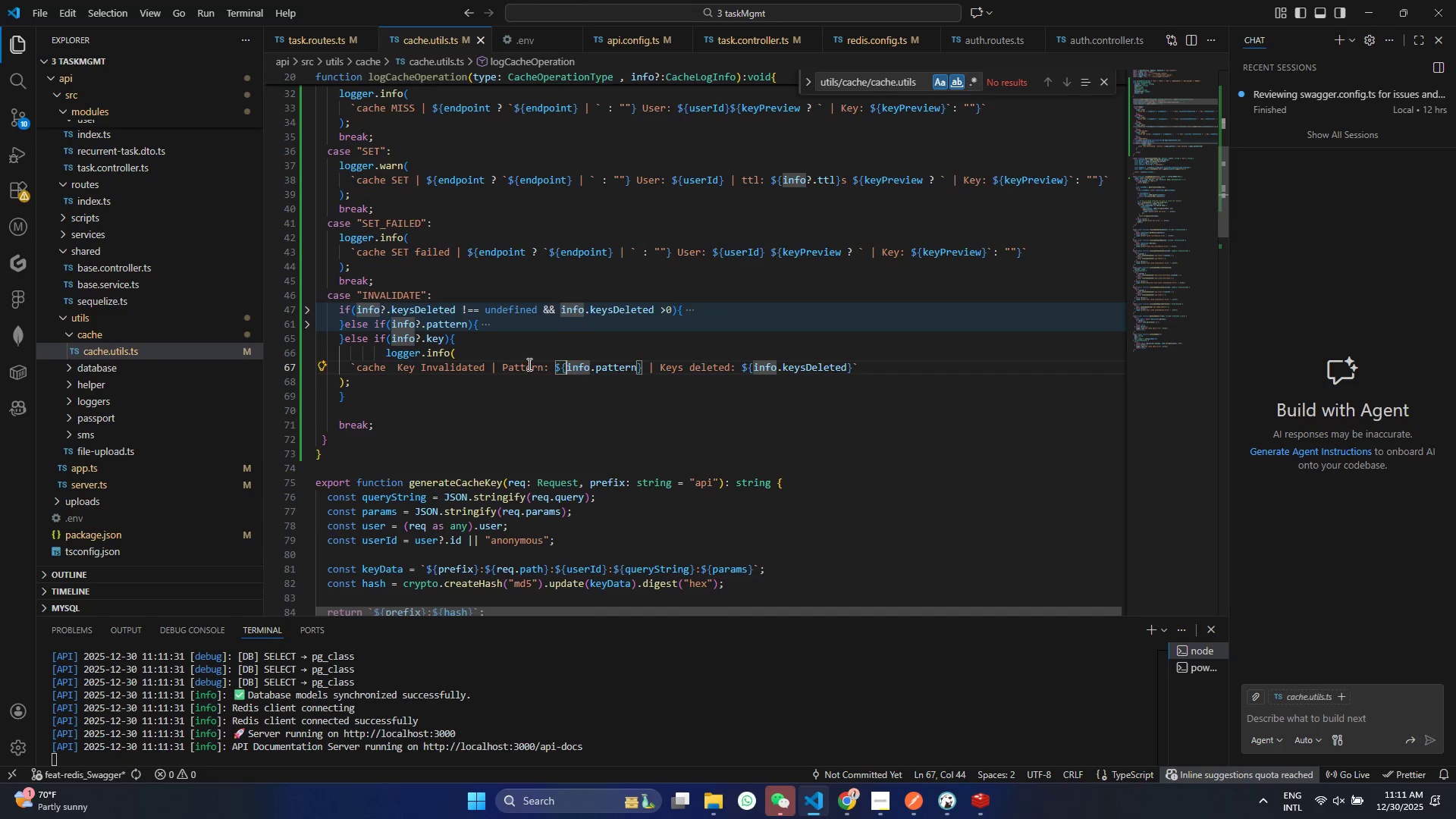 
triple_click([527, 364])
 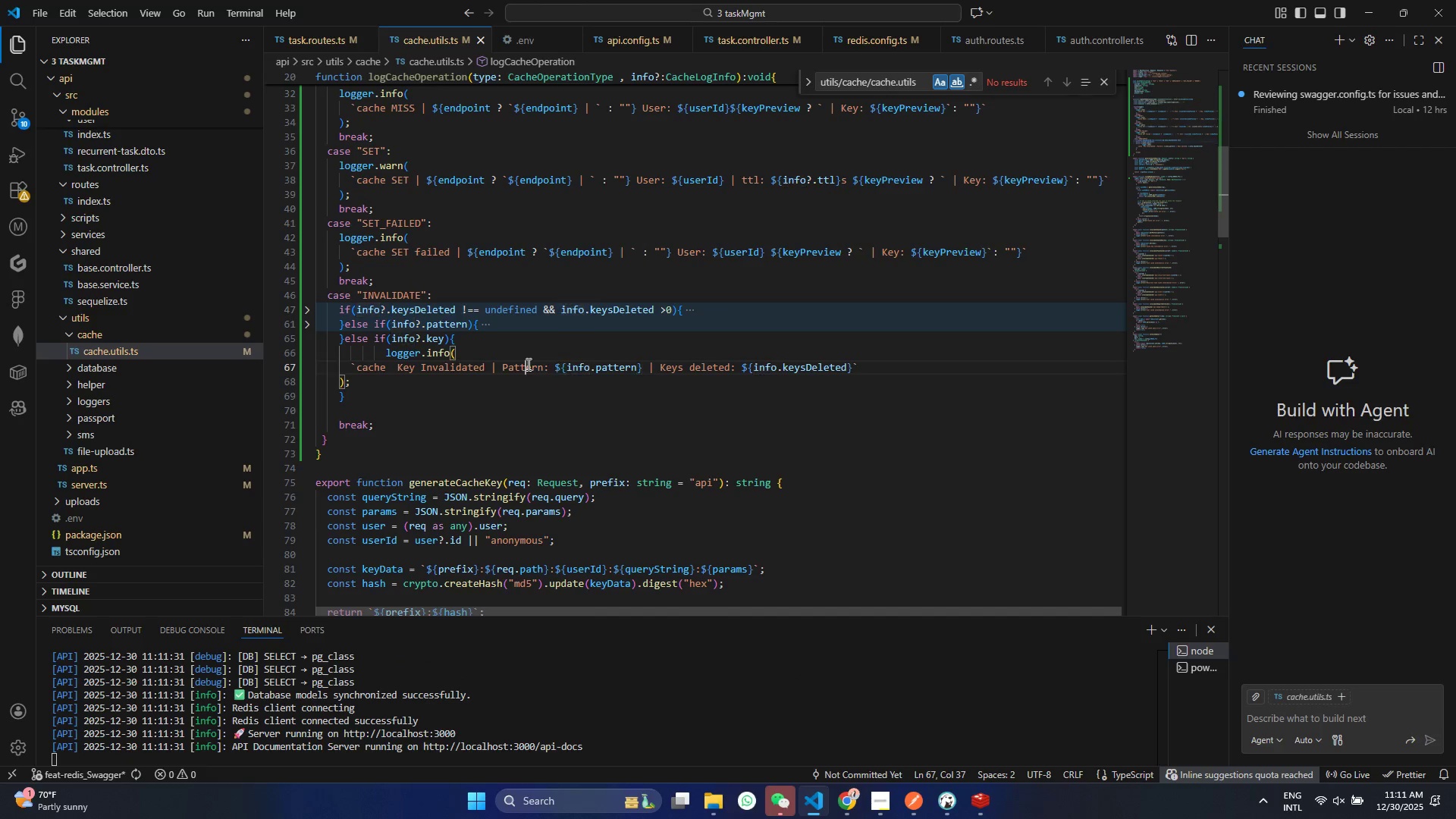 
triple_click([527, 364])
 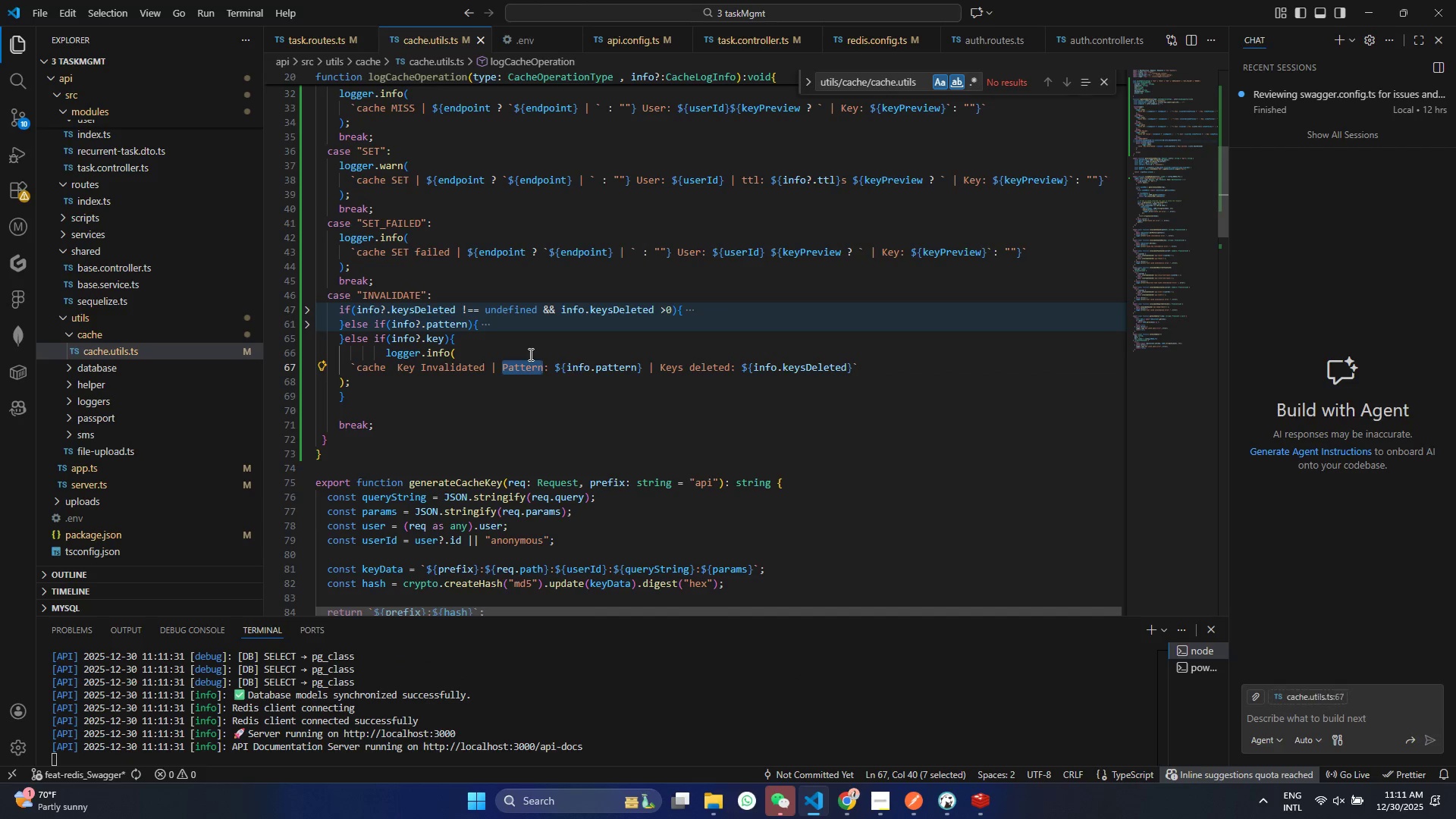 
type(Key)
 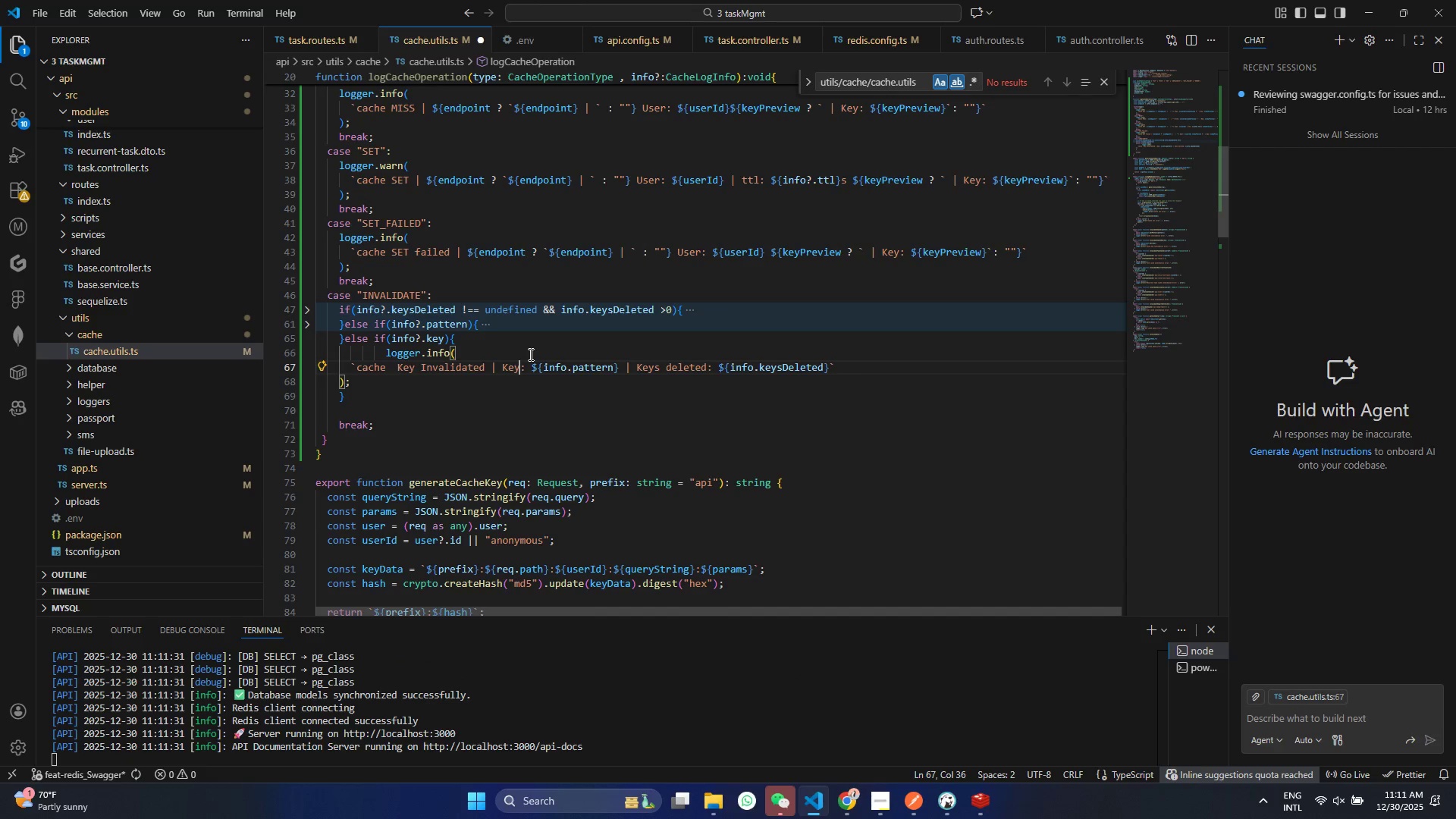 
key(Control+ControlLeft)
 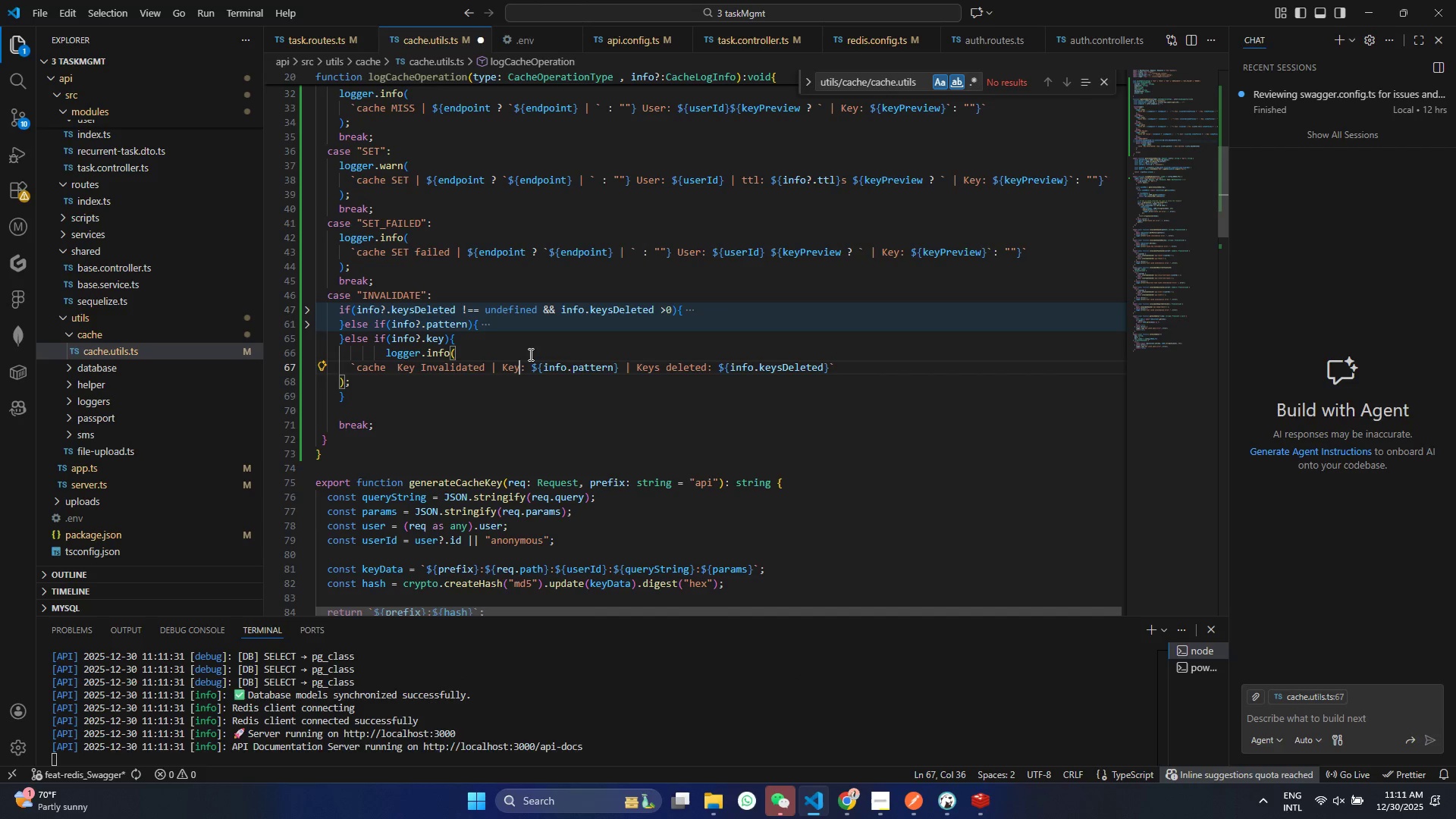 
key(Control+S)
 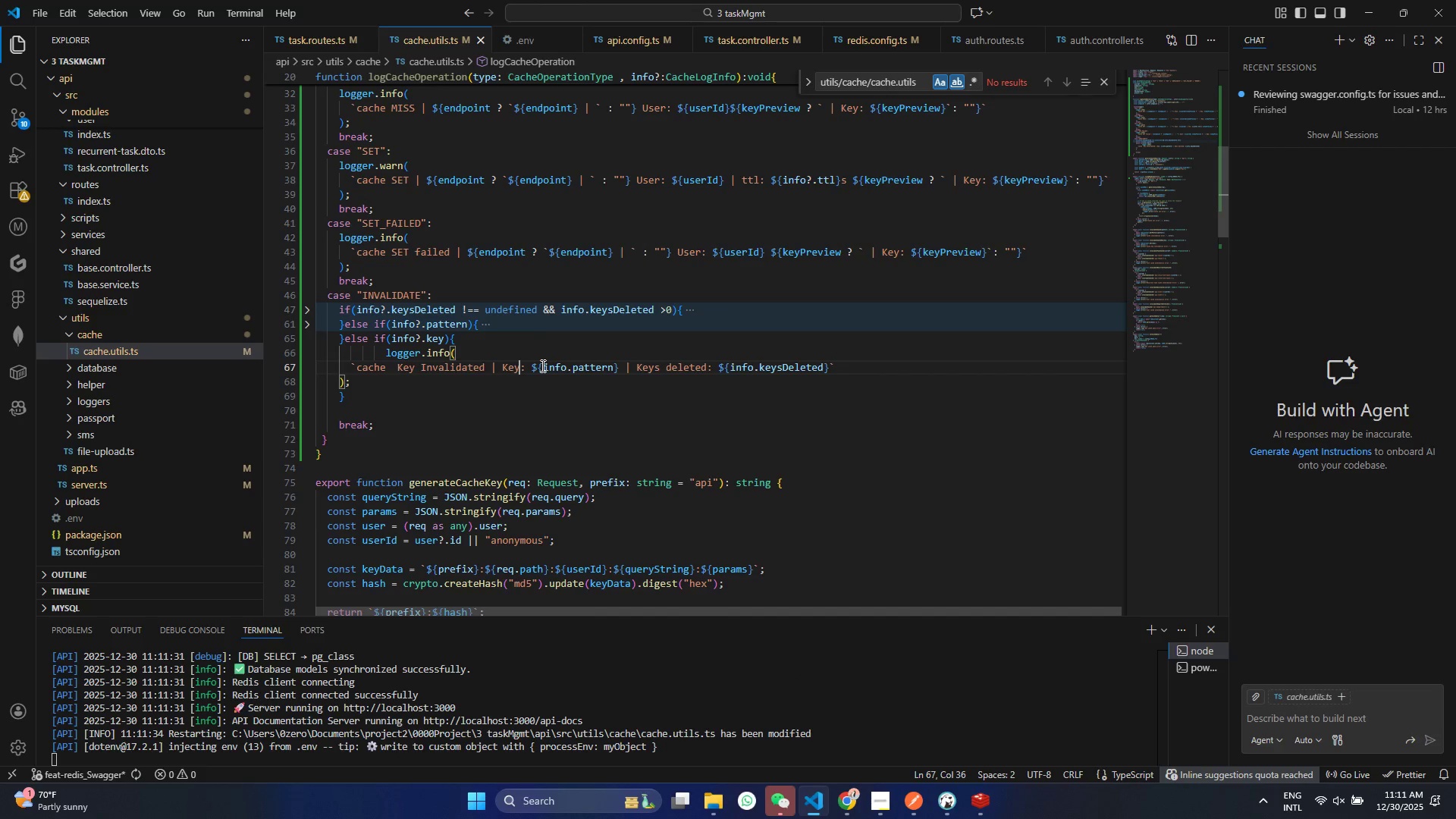 
left_click_drag(start_coordinate=[541, 366], to_coordinate=[612, 369])
 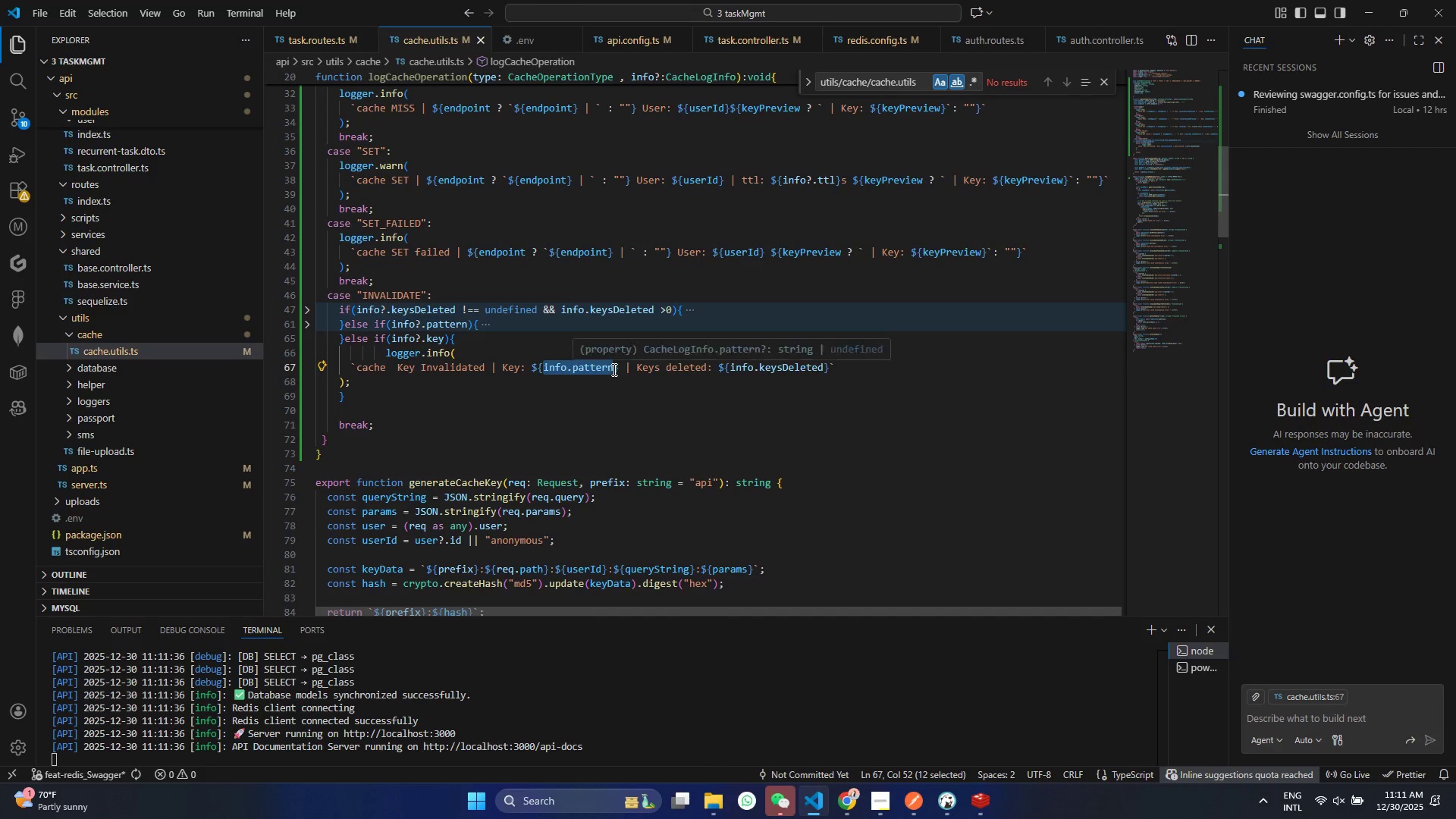 
key(Backspace)
 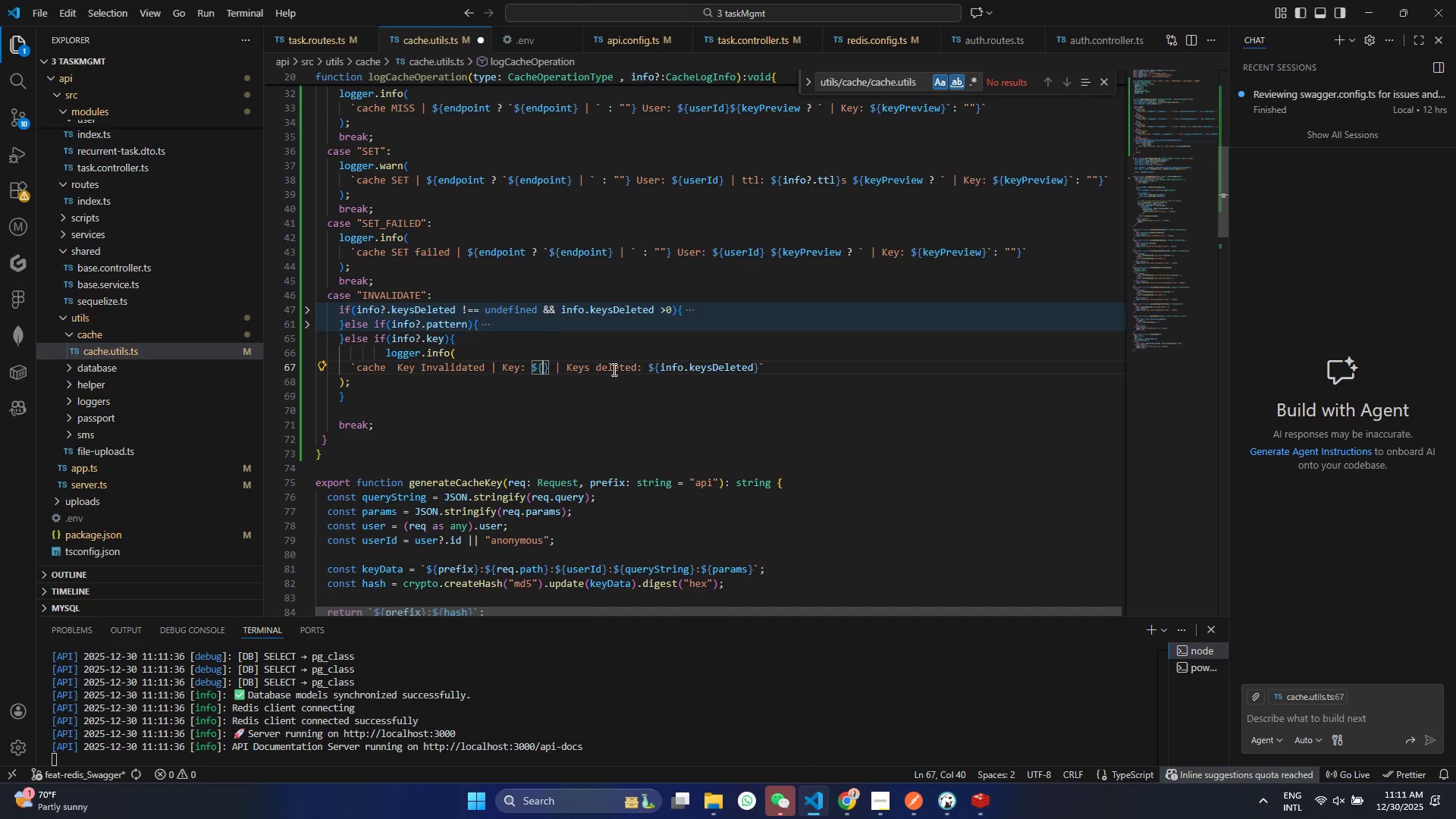 
key(Shift+K)
 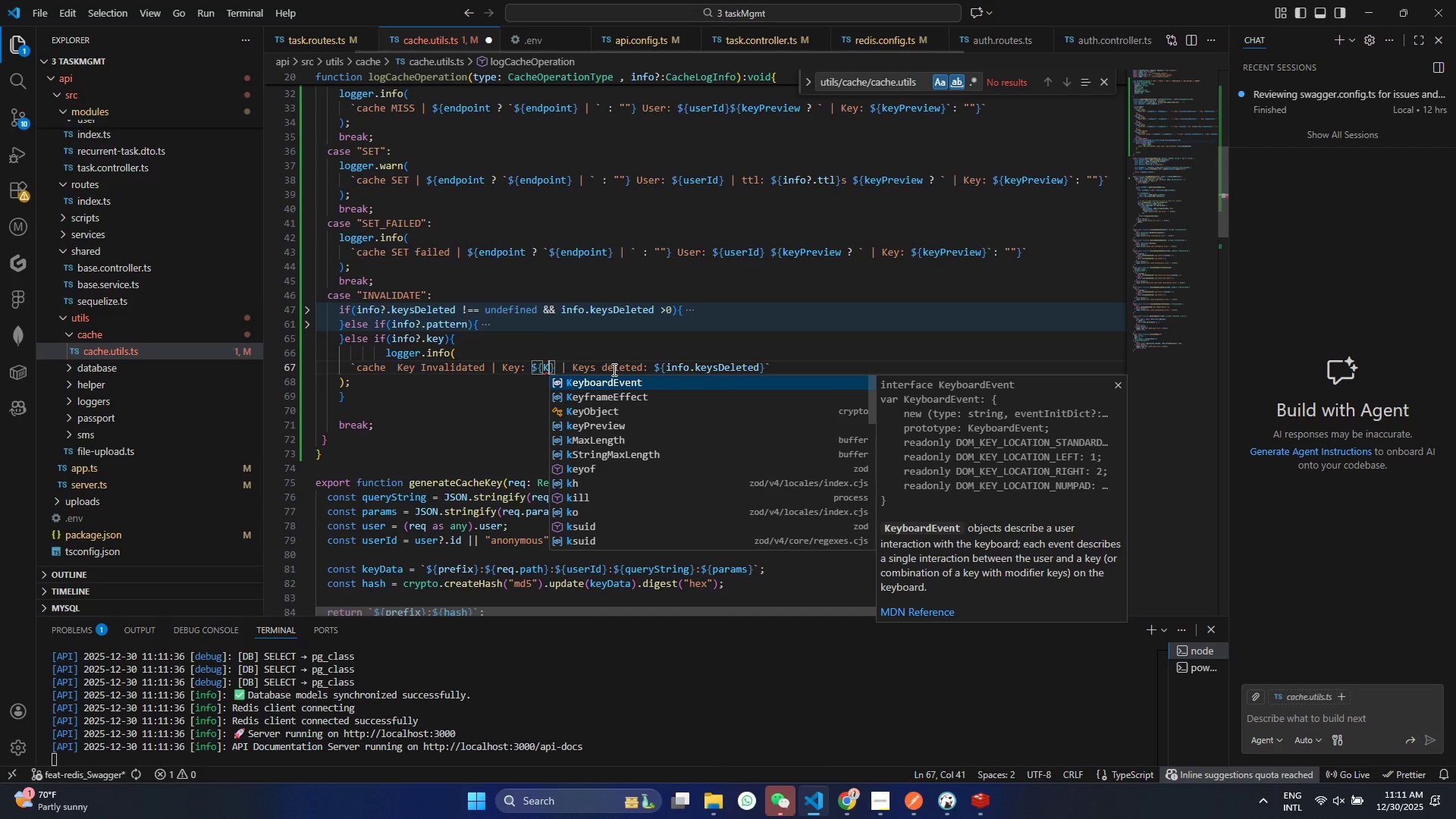 
key(Backspace)
 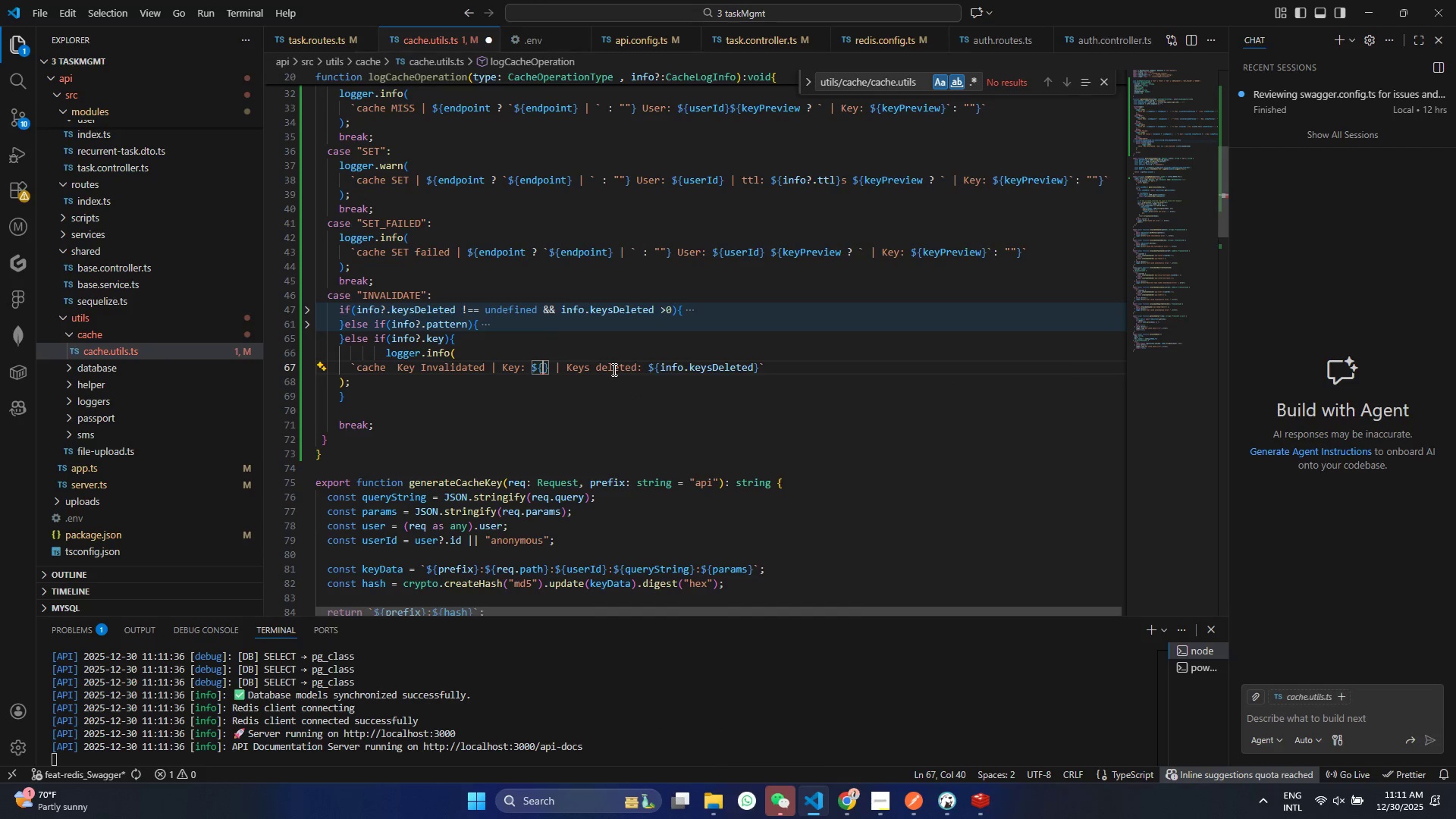 
key(K)
 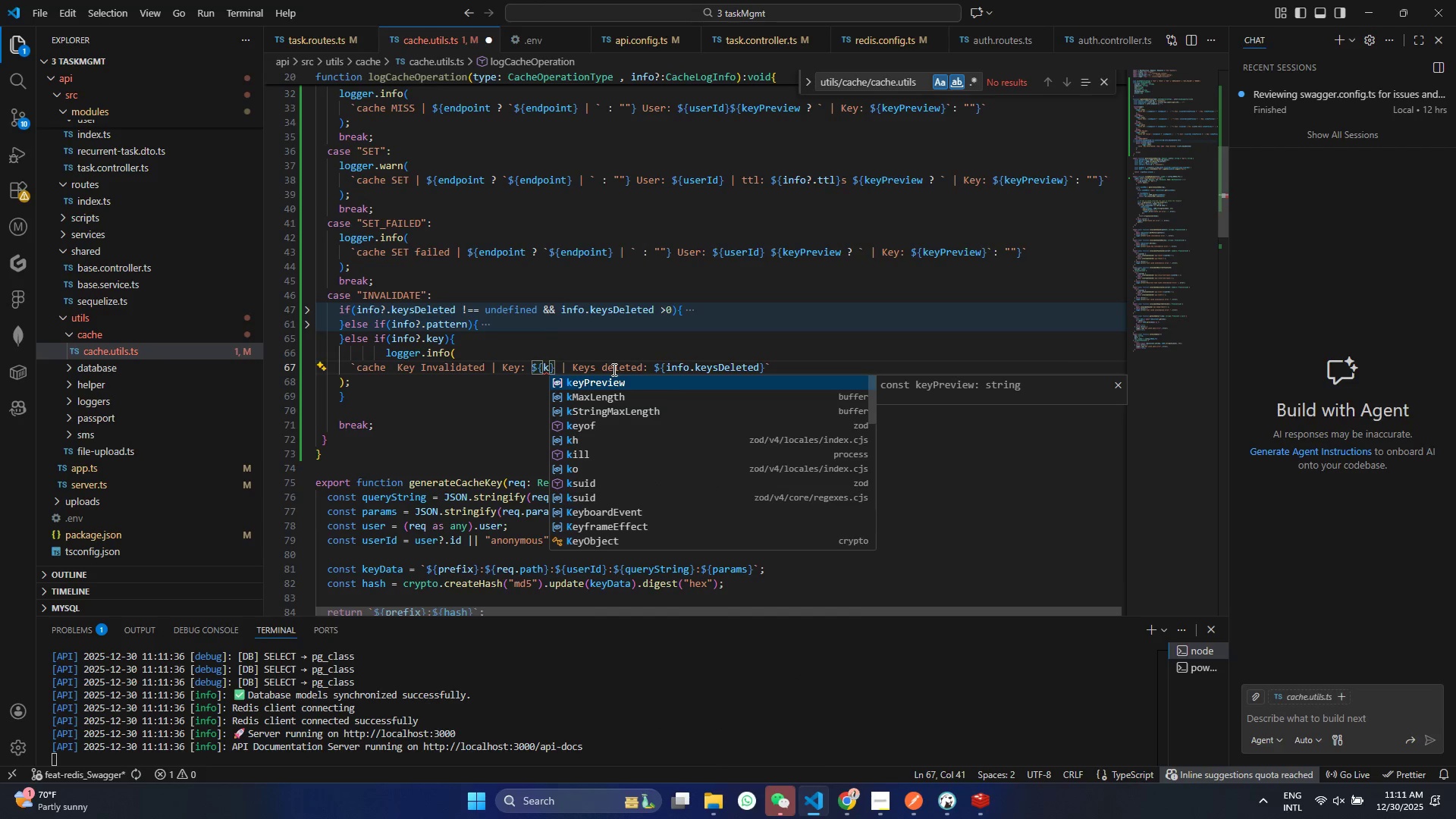 
key(Enter)
 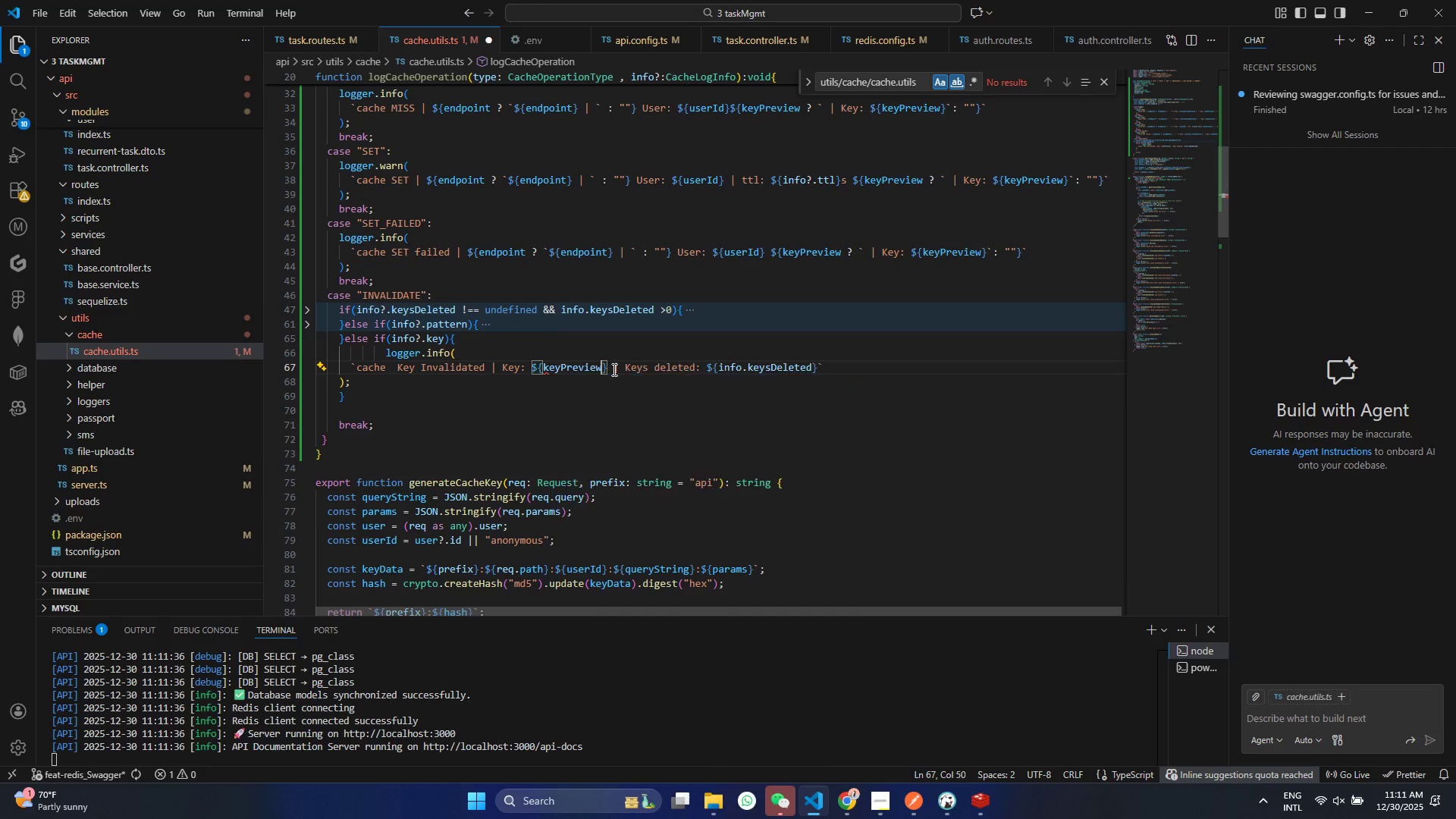 
key(Control+ControlLeft)
 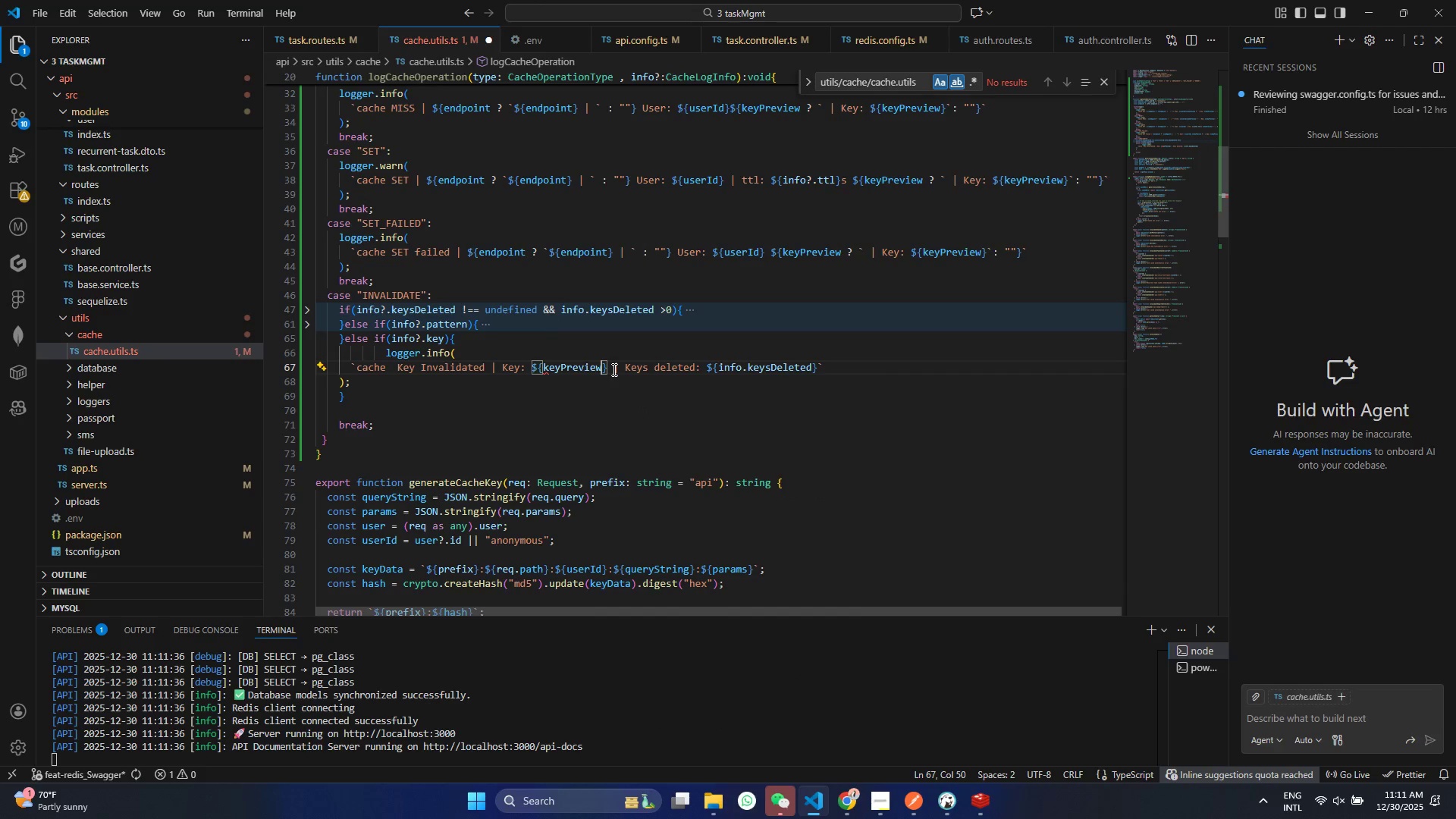 
key(Control+S)
 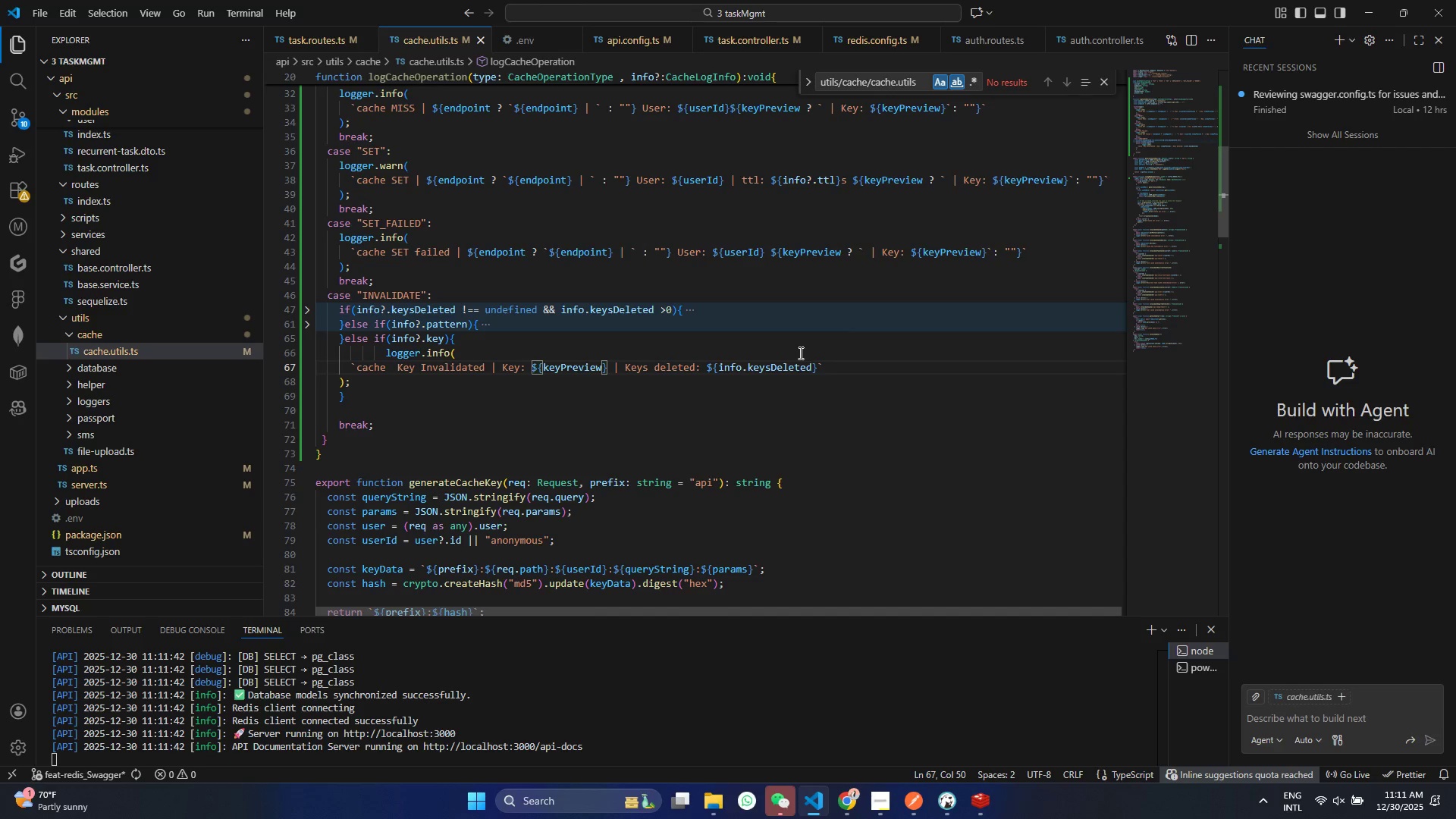 
left_click_drag(start_coordinate=[658, 363], to_coordinate=[817, 370])
 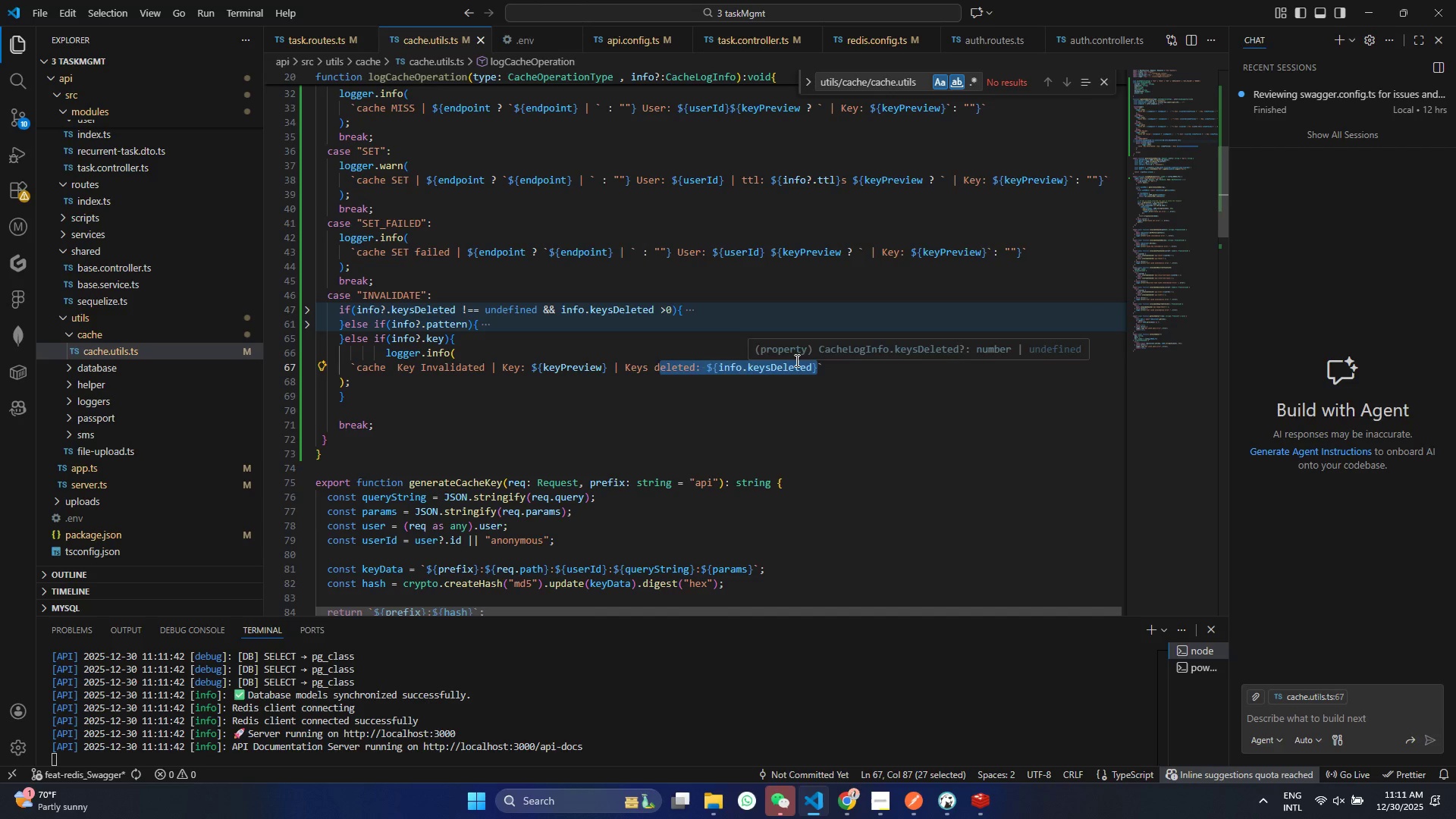 
key(Backspace)
key(Backspace)
key(Backspace)
key(Backspace)
type( not found)
 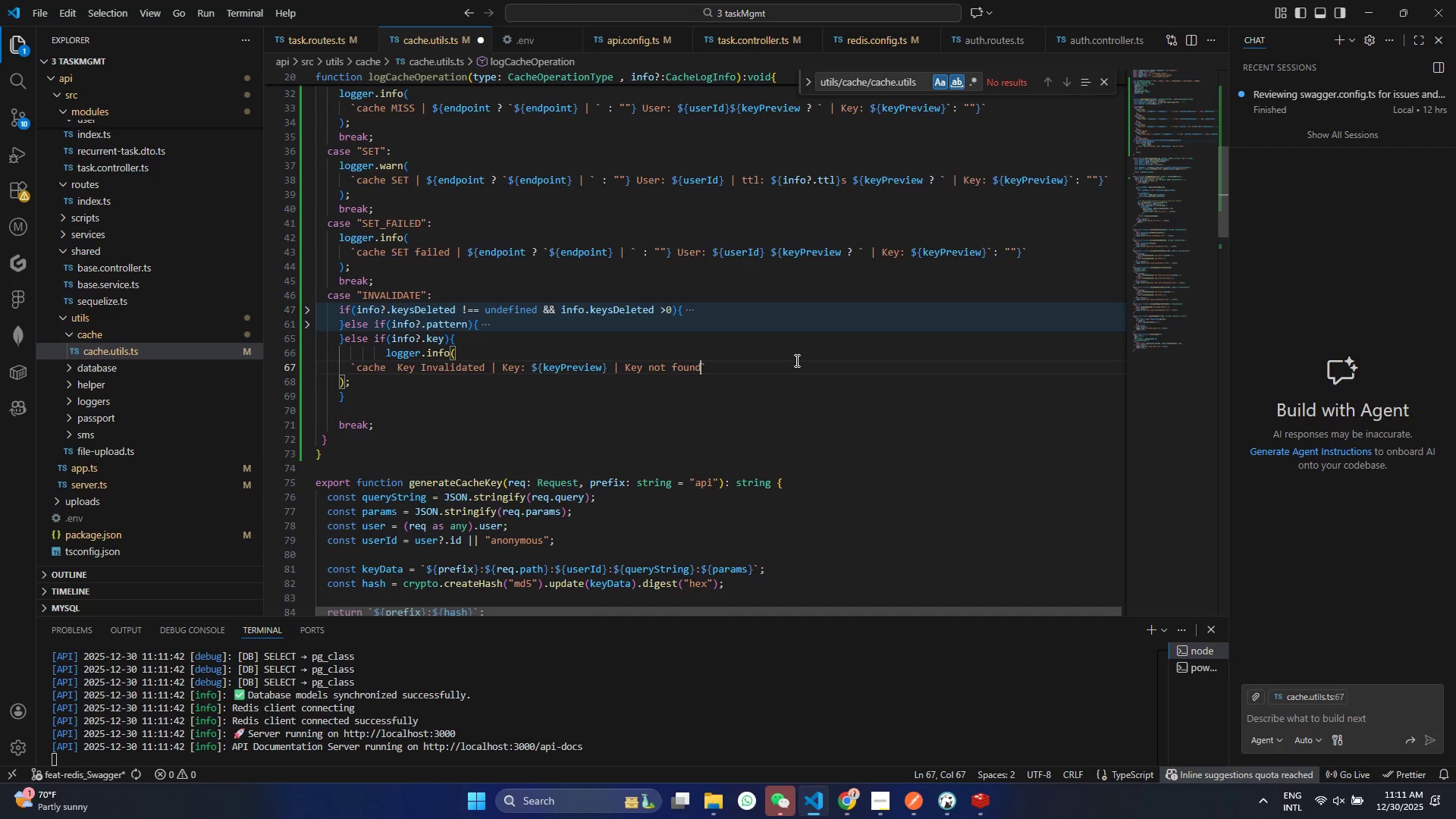 
key(Control+ControlLeft)
 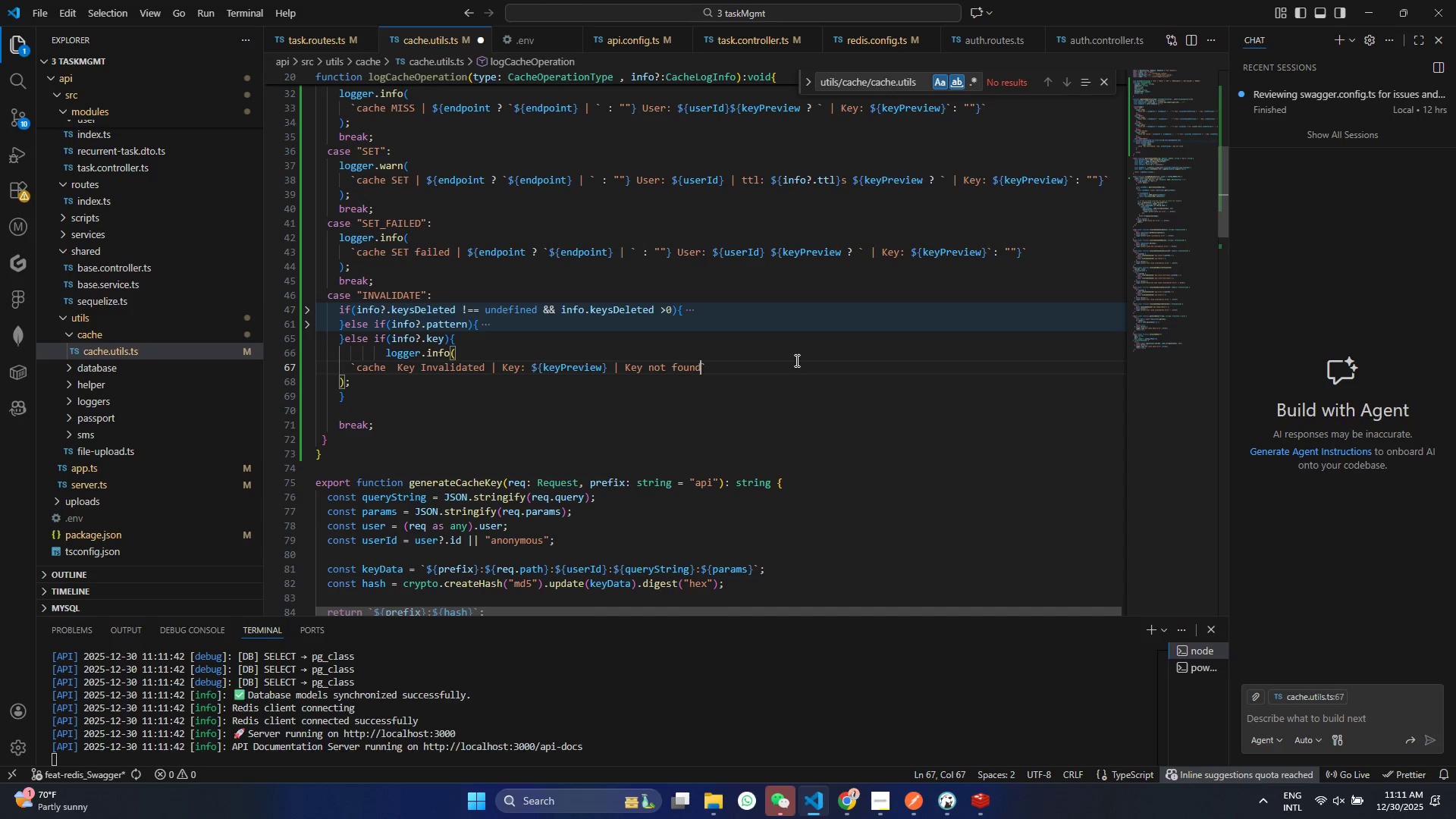 
key(Control+S)
 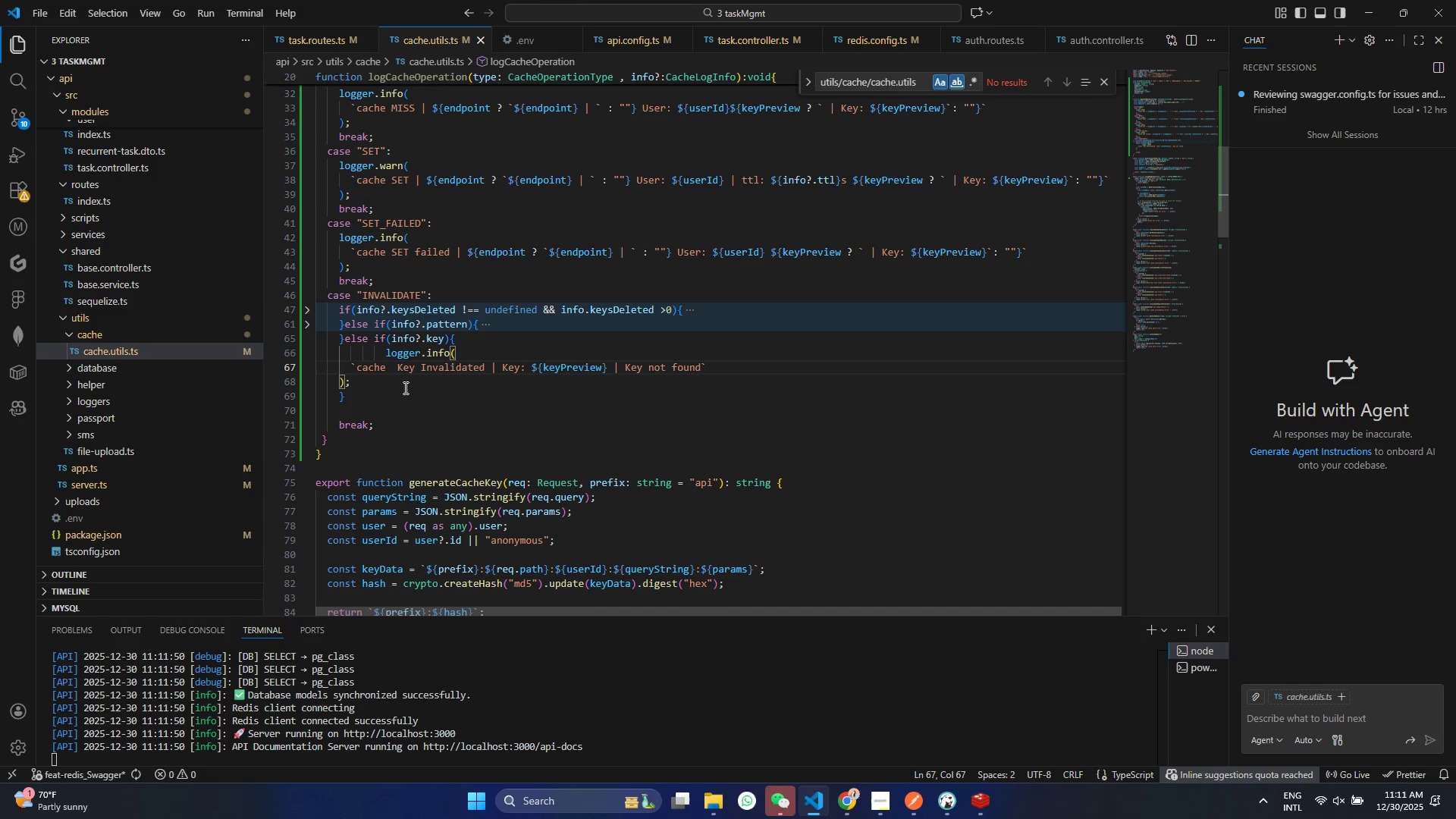 
left_click([309, 338])
 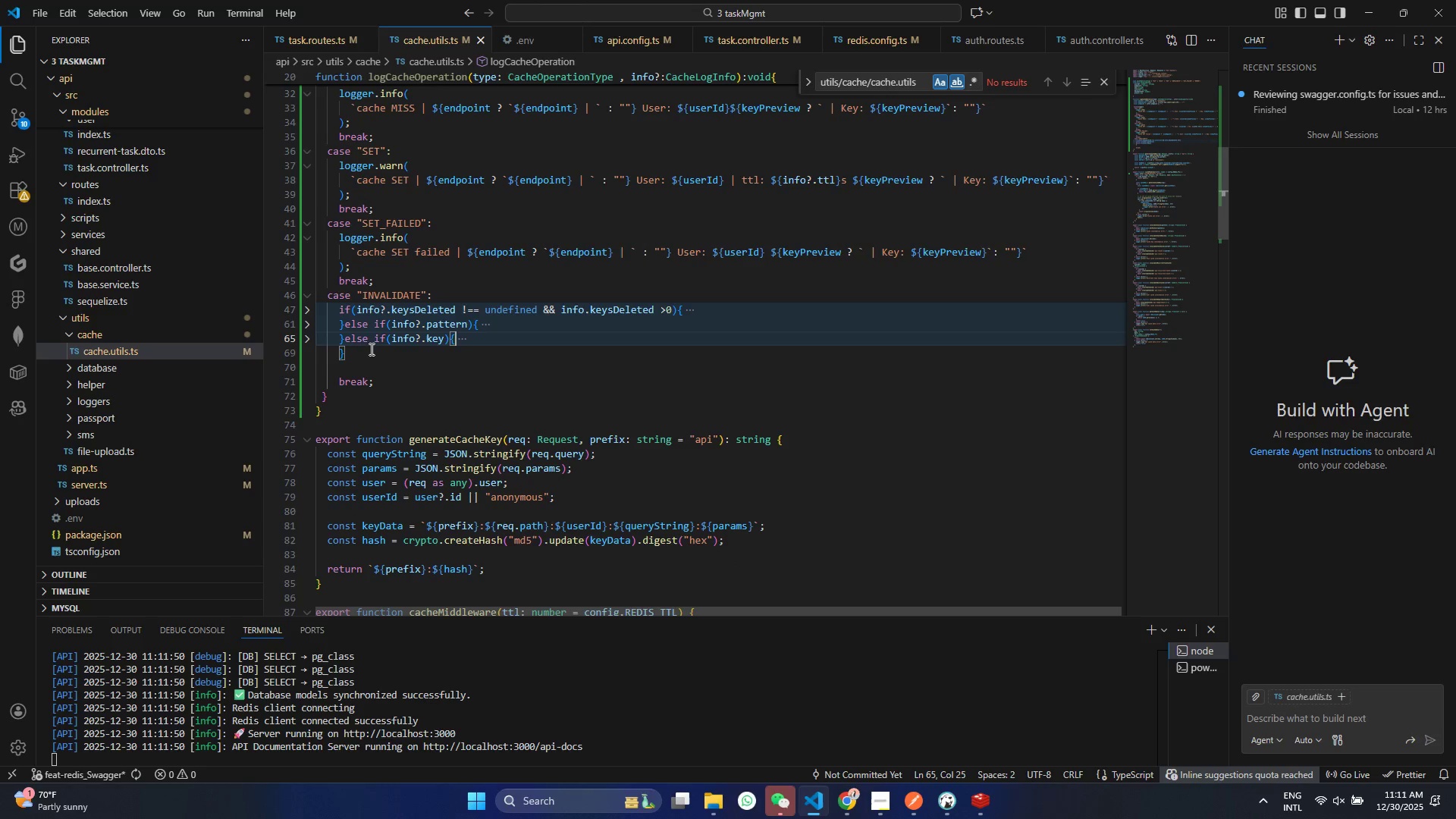 
left_click([365, 348])
 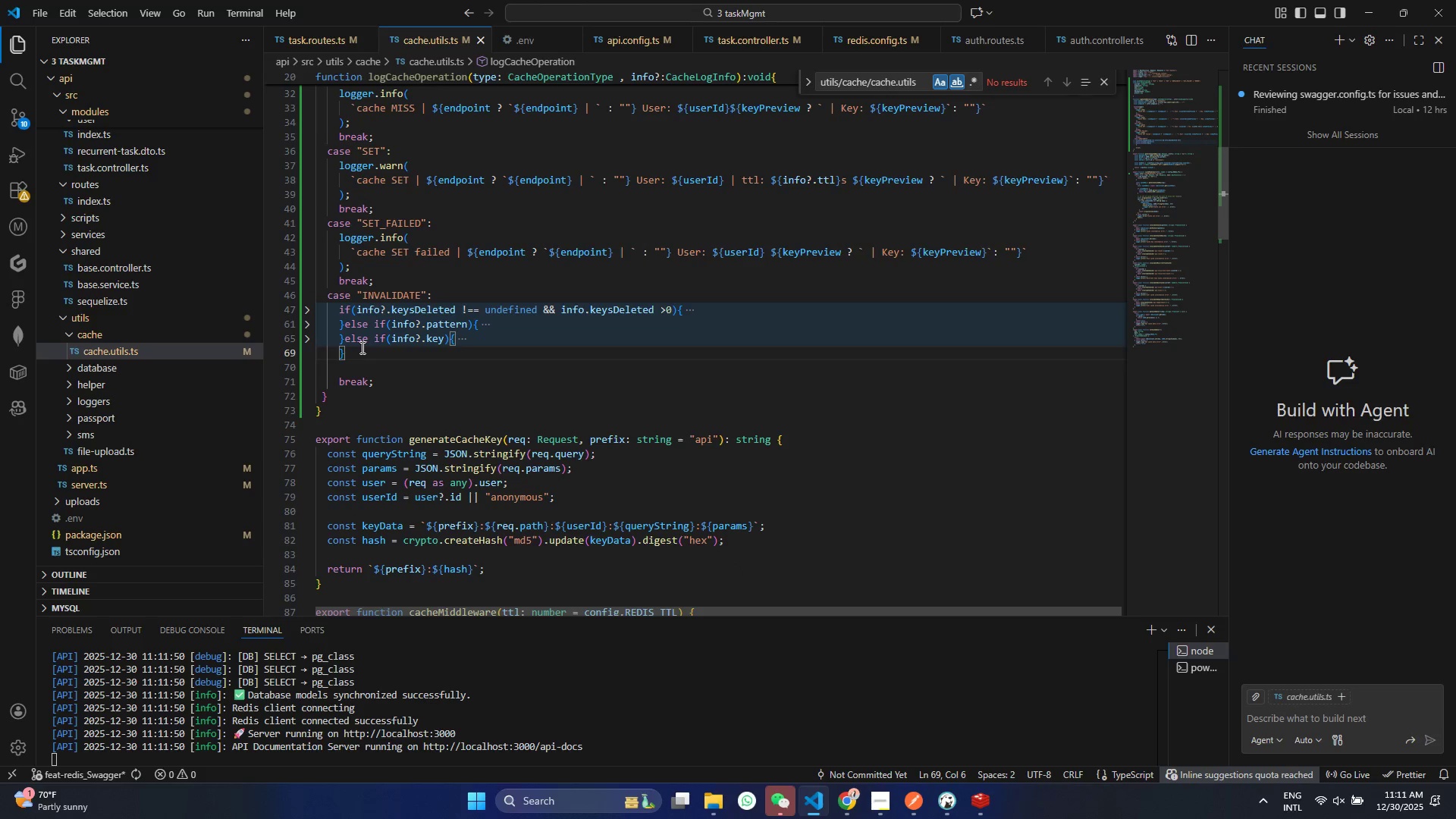 
type(else{)
 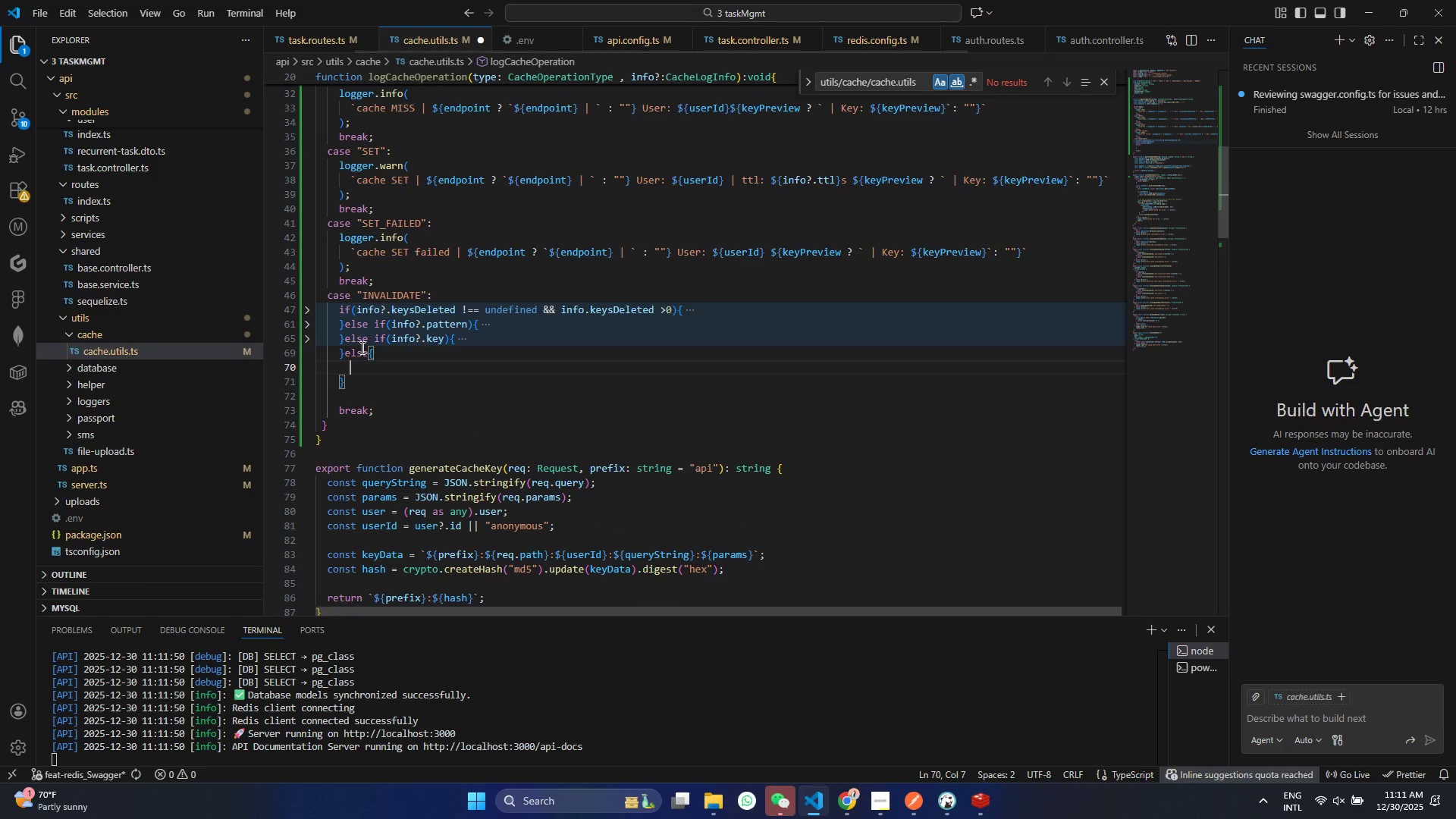 
 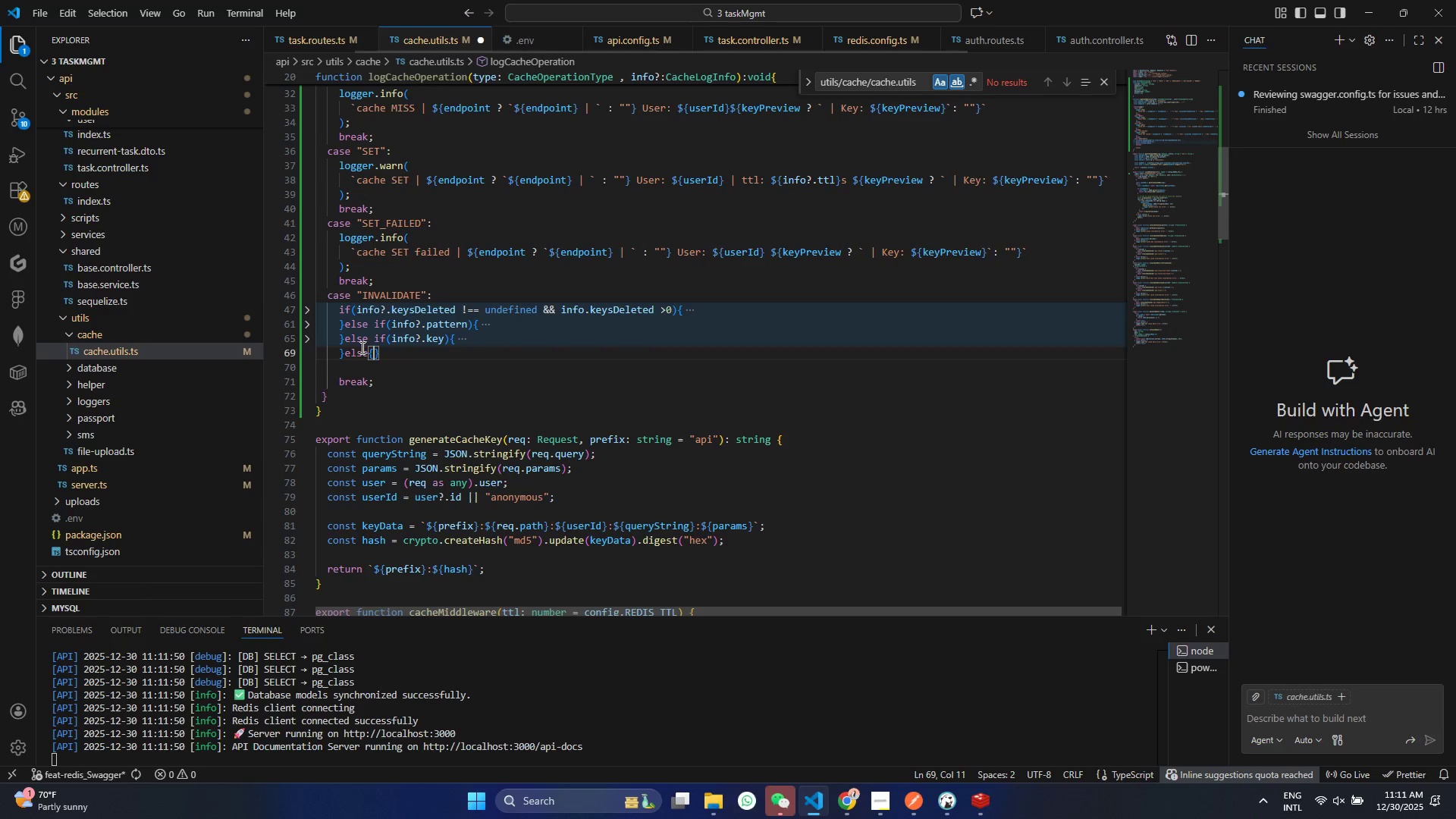 
key(Enter)
 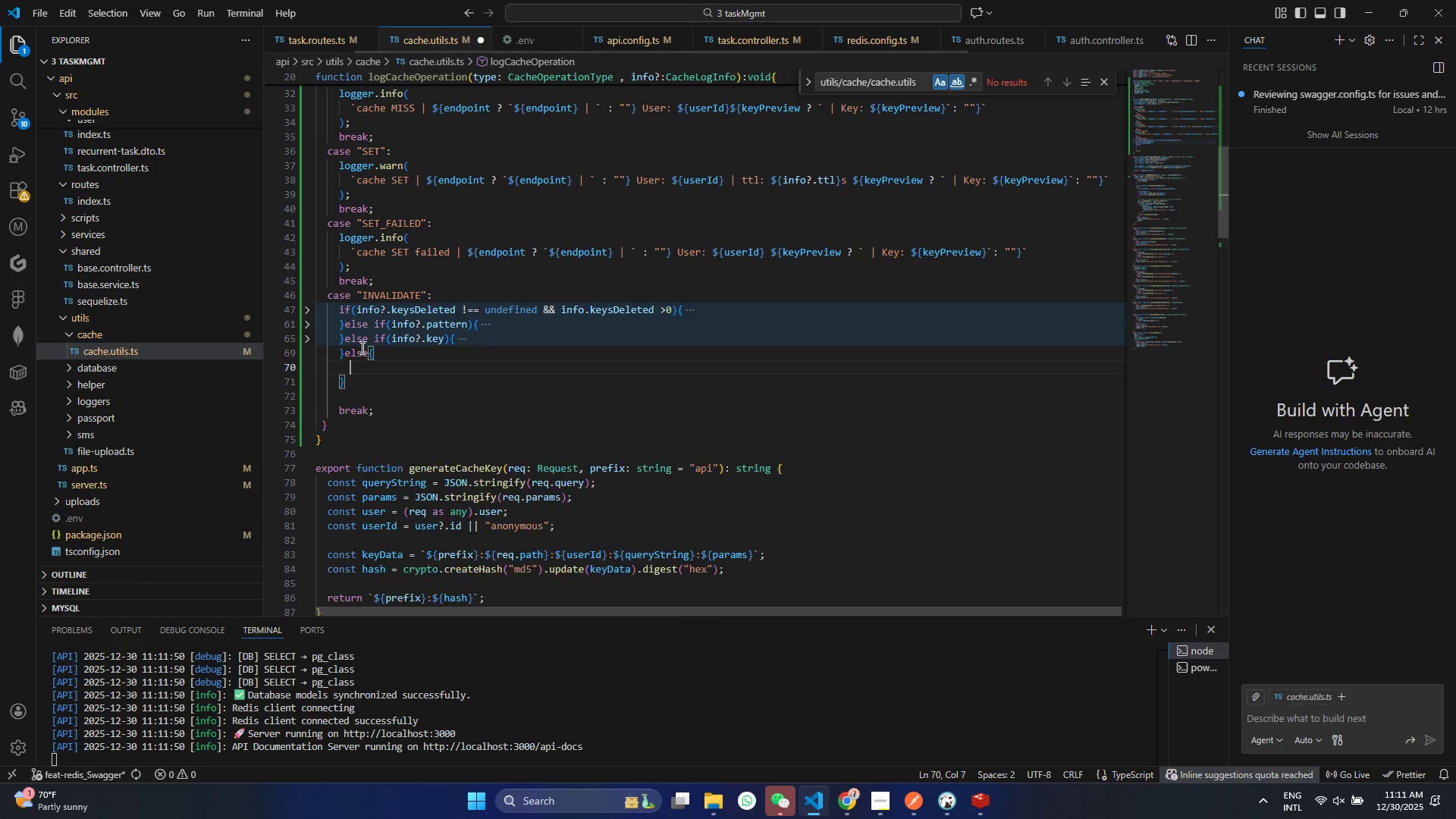 
key(Control+ControlLeft)
 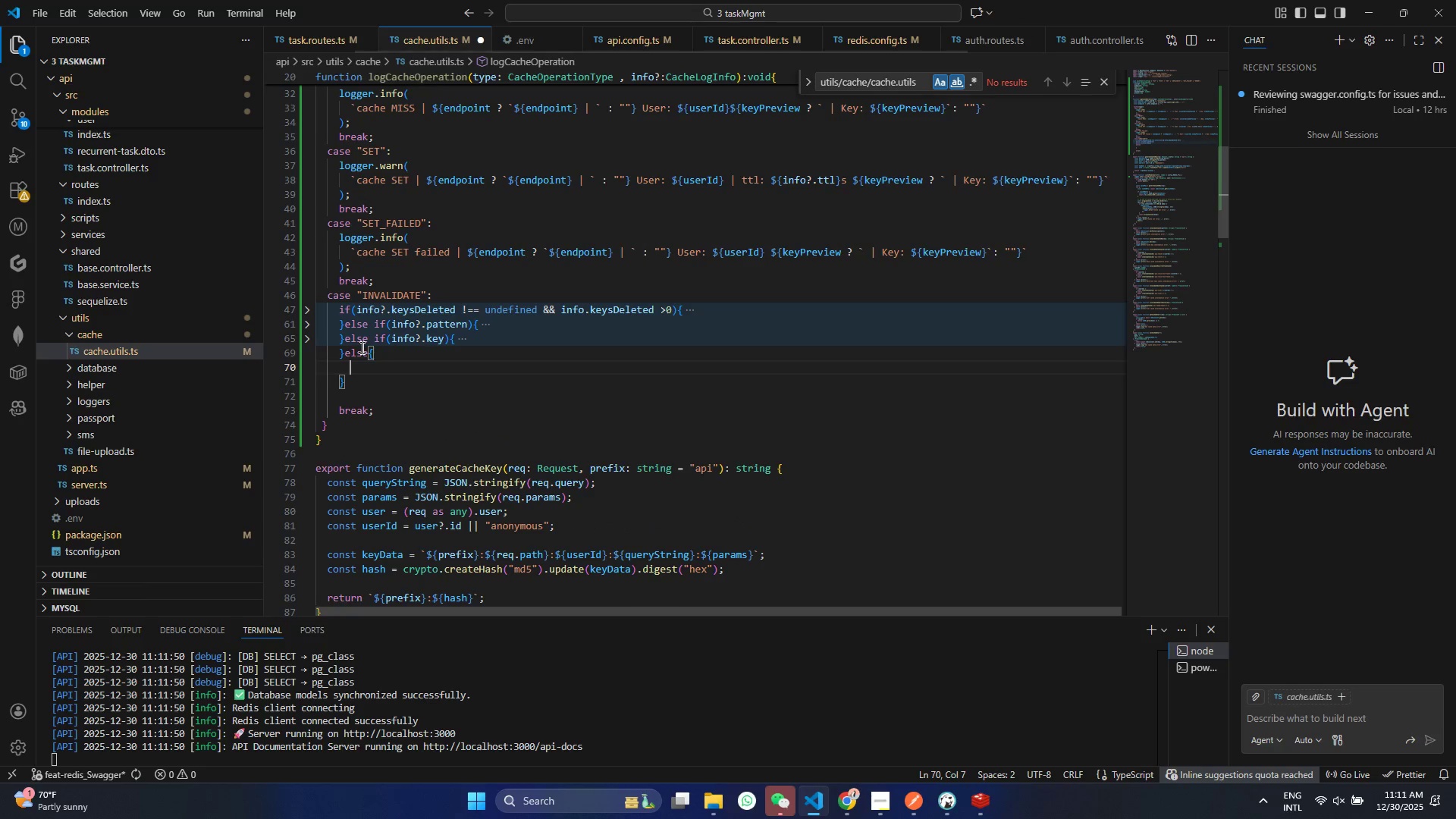 
key(Control+S)
 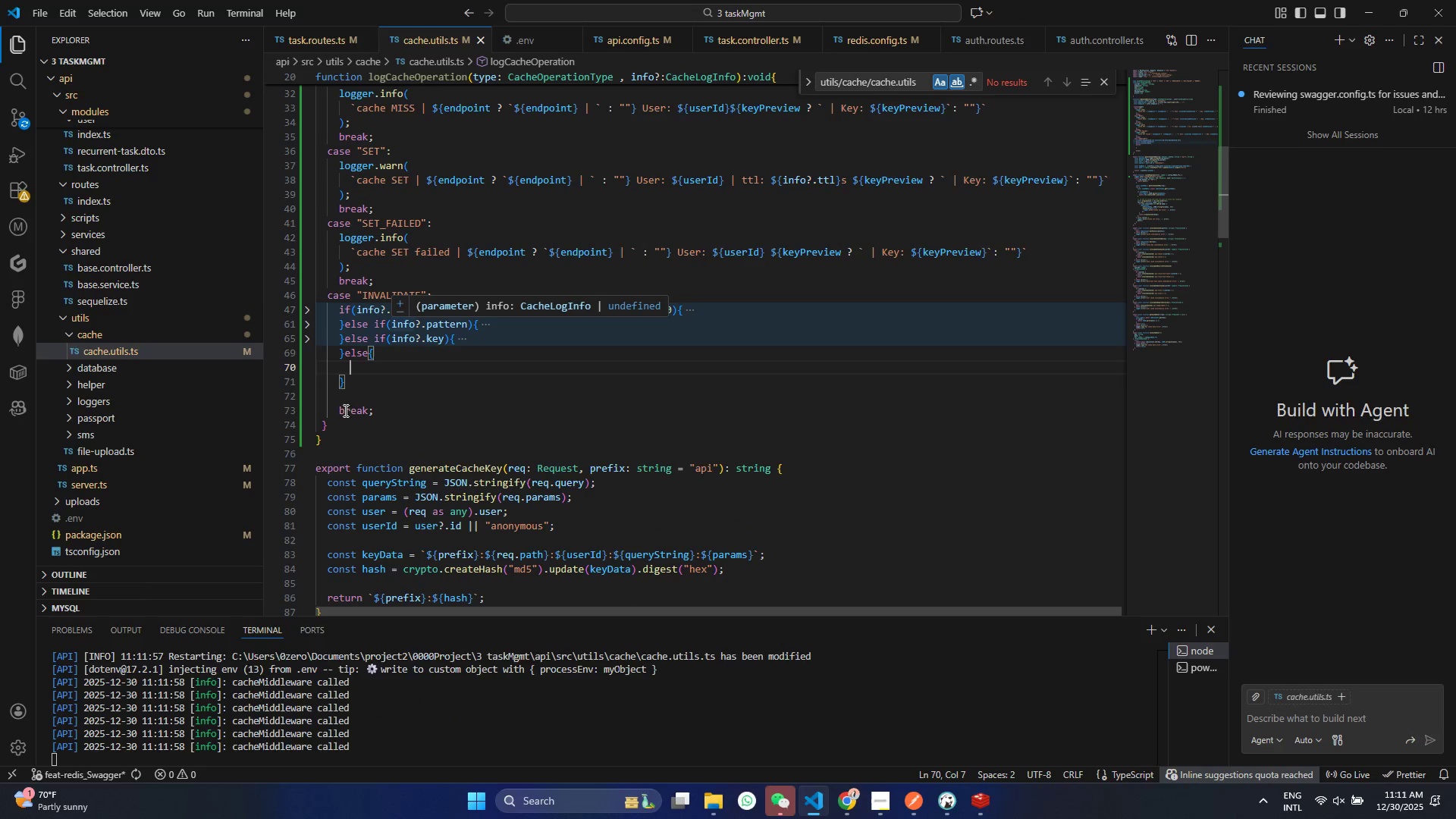 
key(Meta+MetaLeft)
 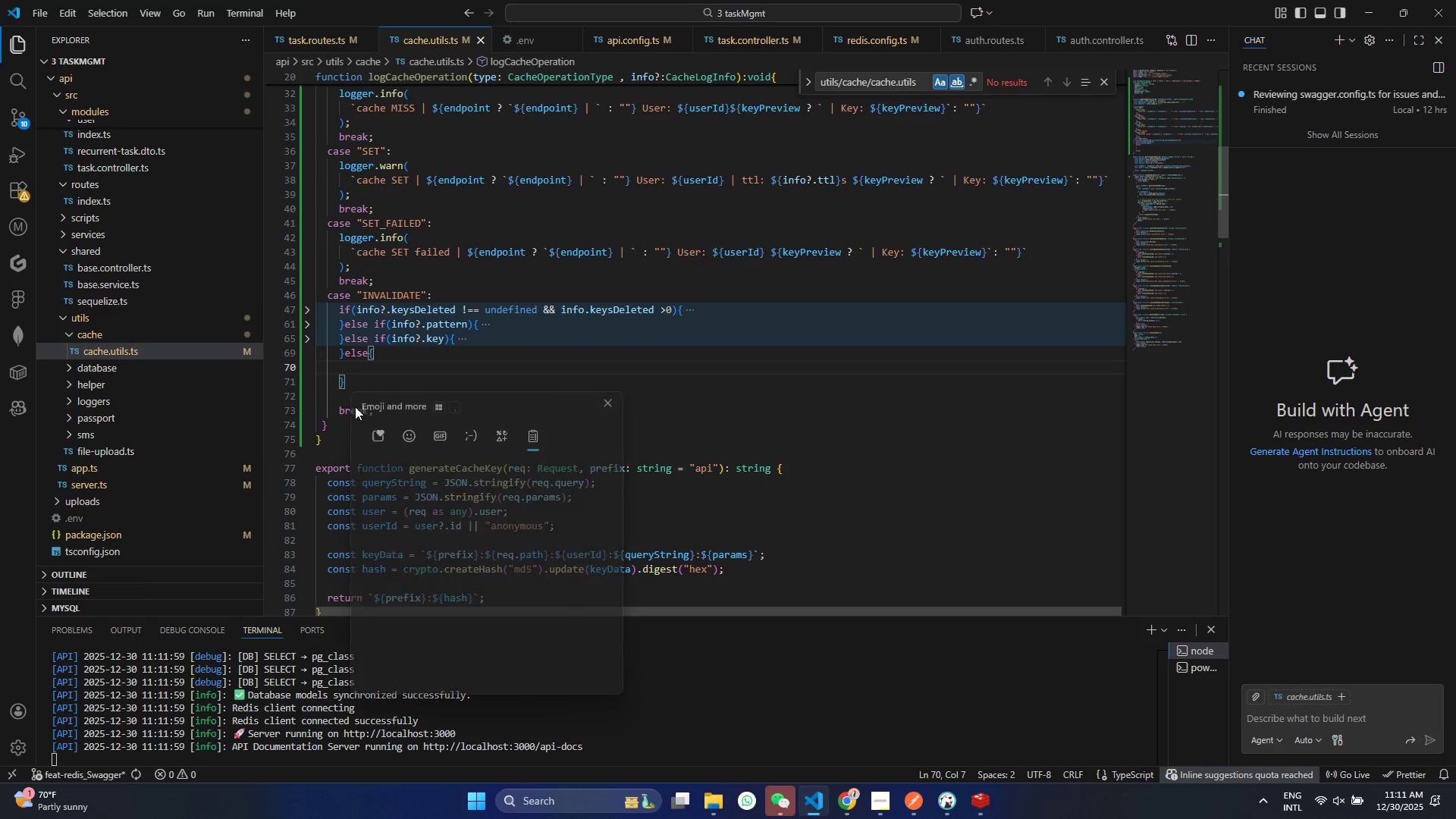 
key(Meta+V)
 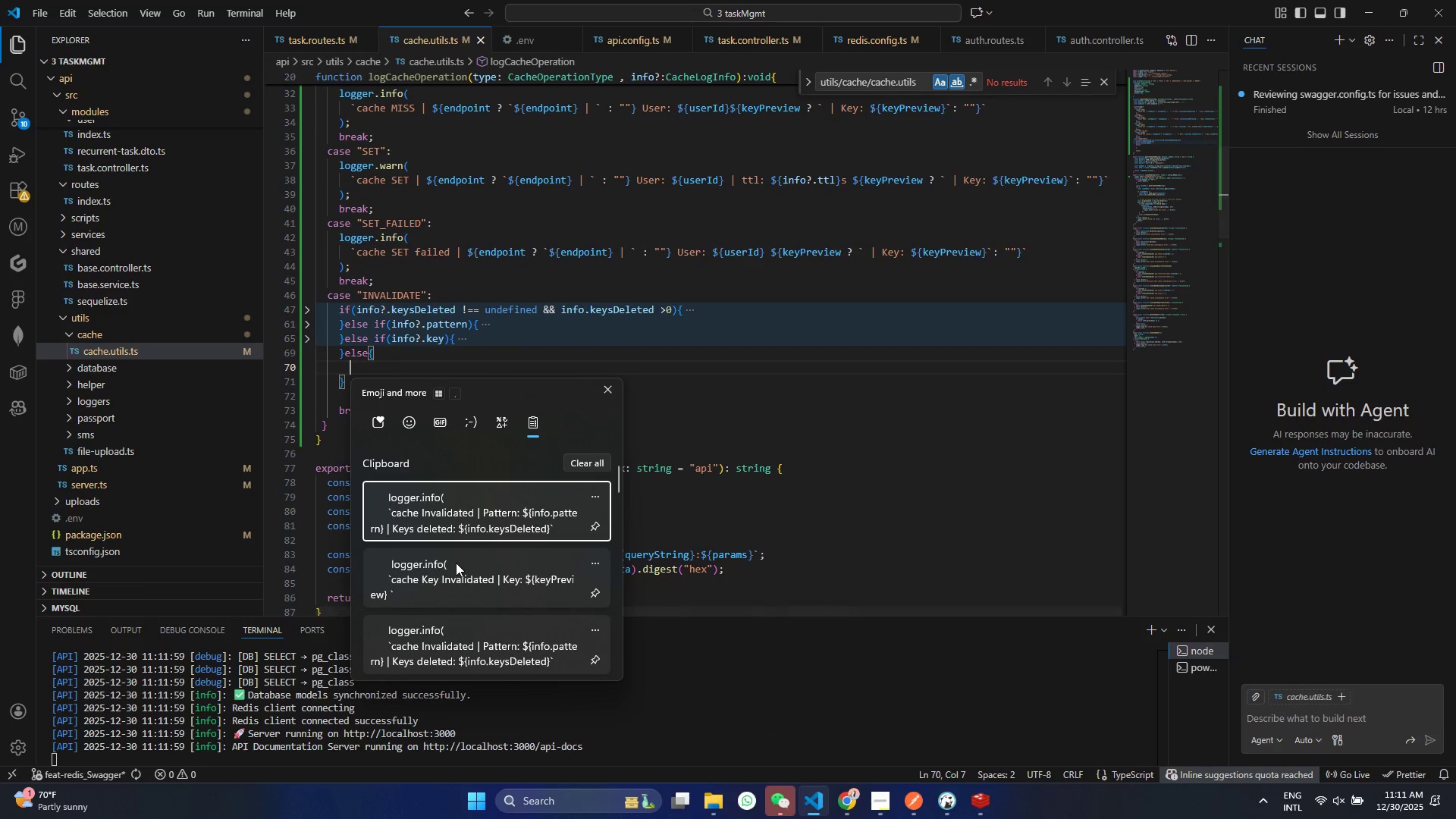 
left_click([458, 509])
 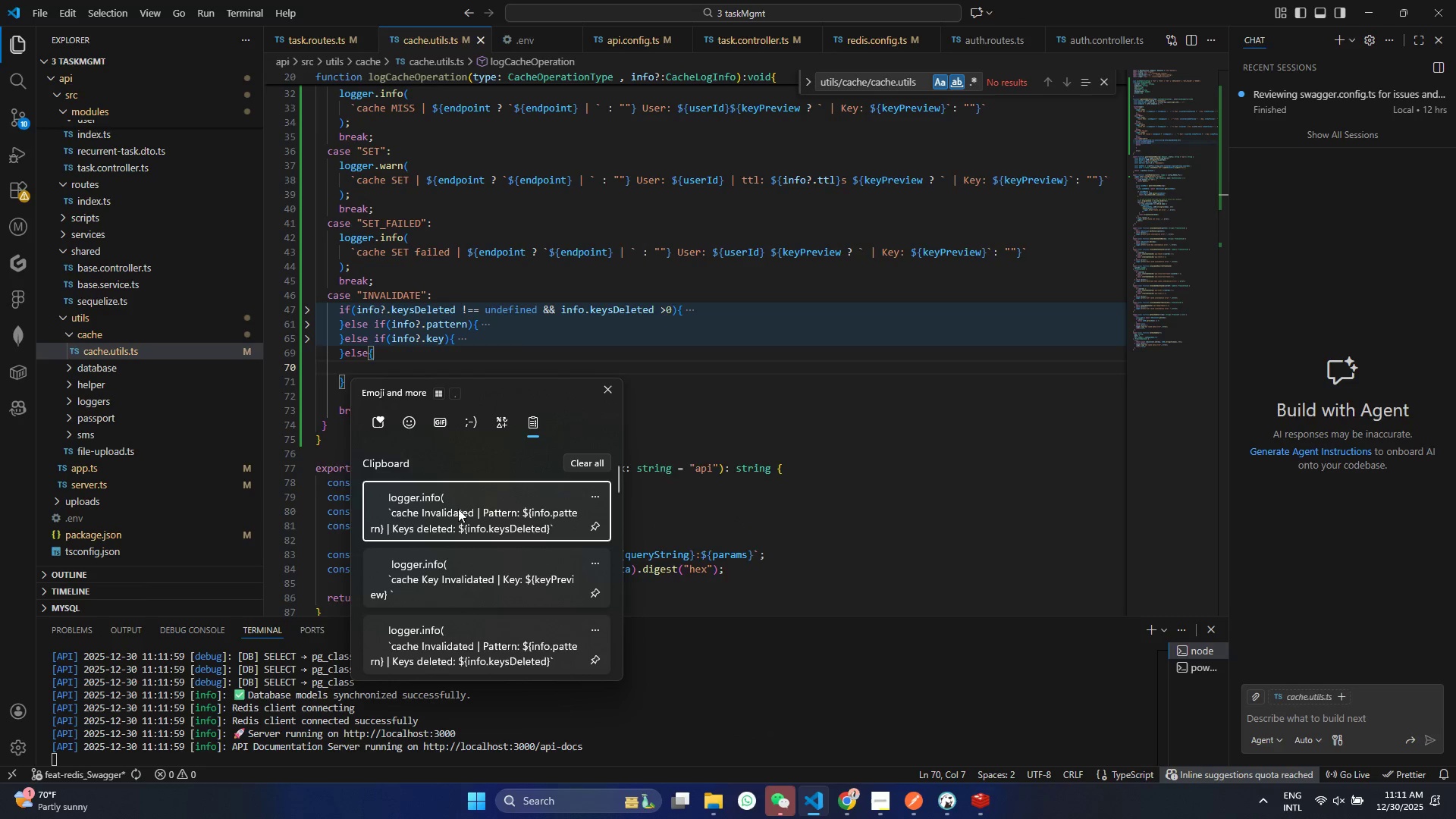 
key(Control+ControlLeft)
 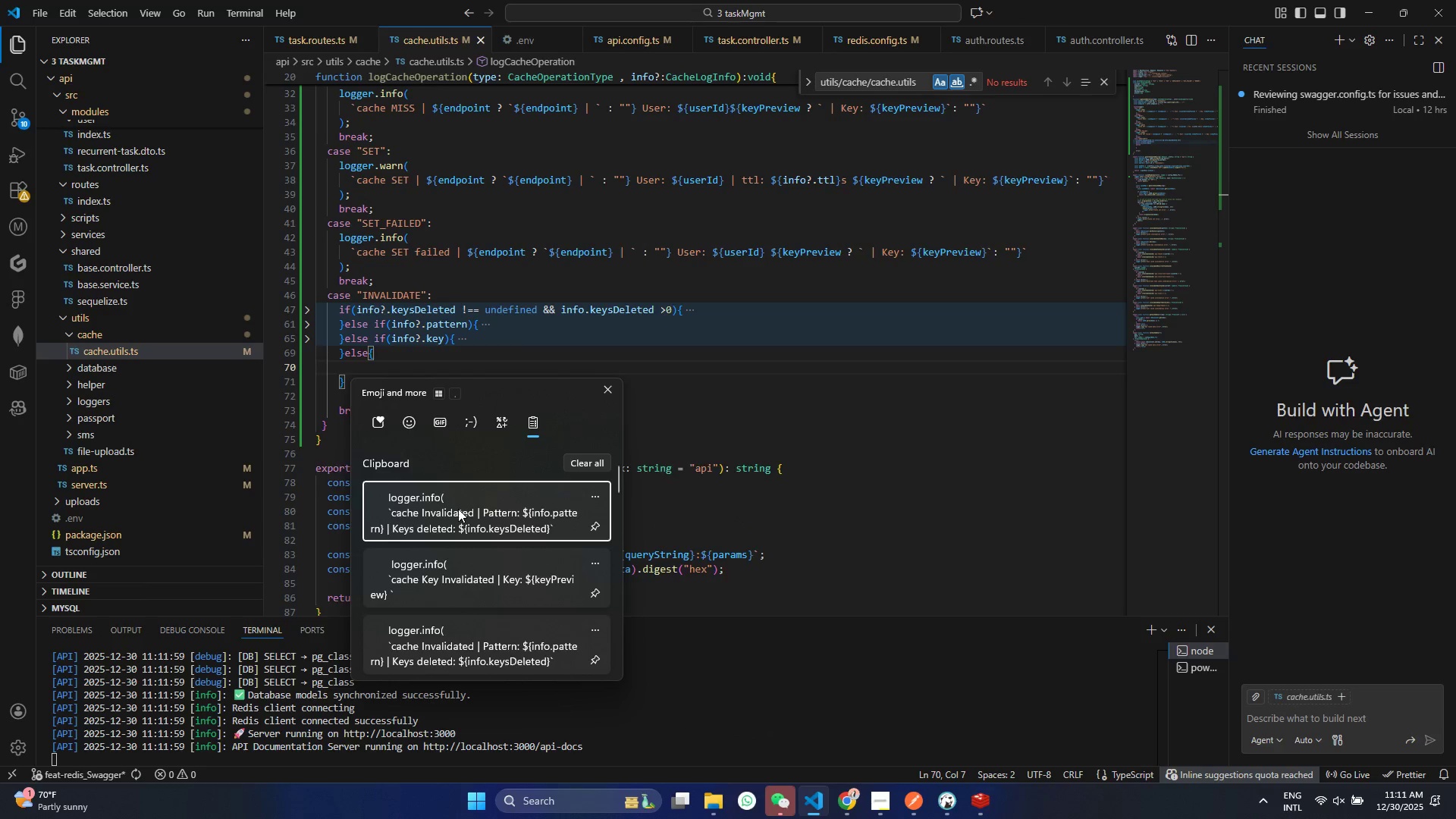 
key(Control+V)
 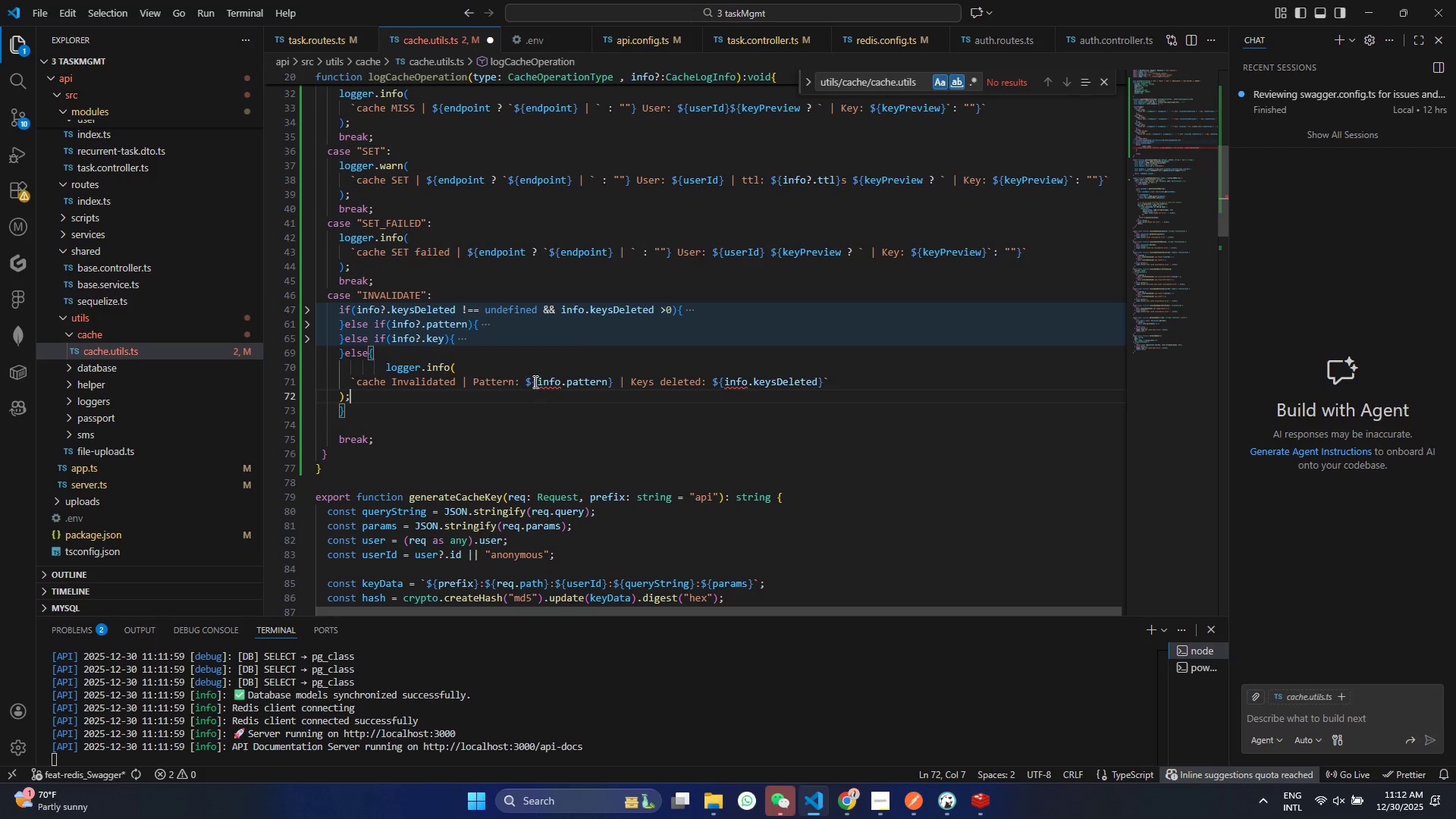 
wait(5.59)
 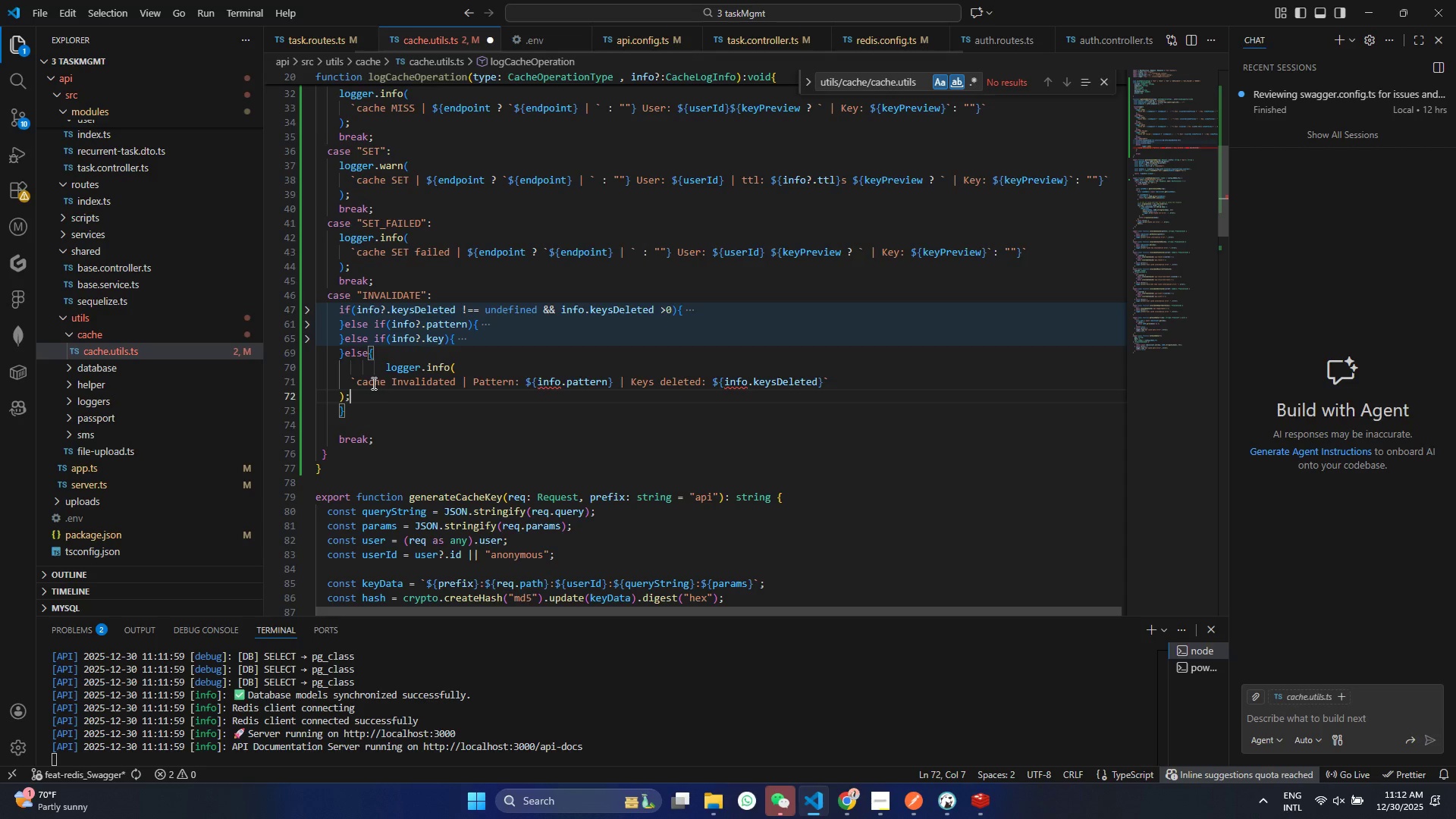 
left_click_drag(start_coordinate=[539, 383], to_coordinate=[609, 378])
 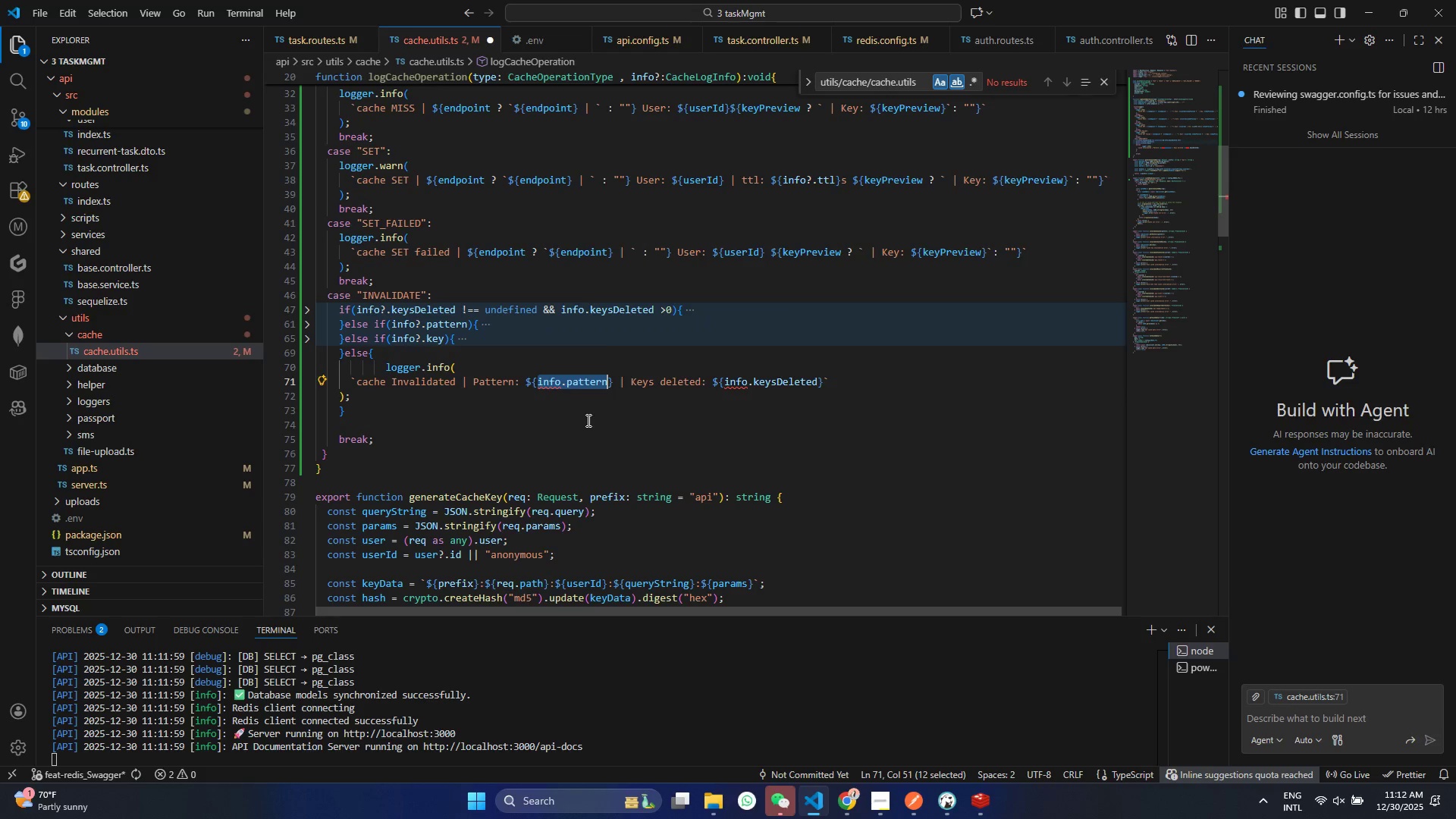 
key(Backspace)
 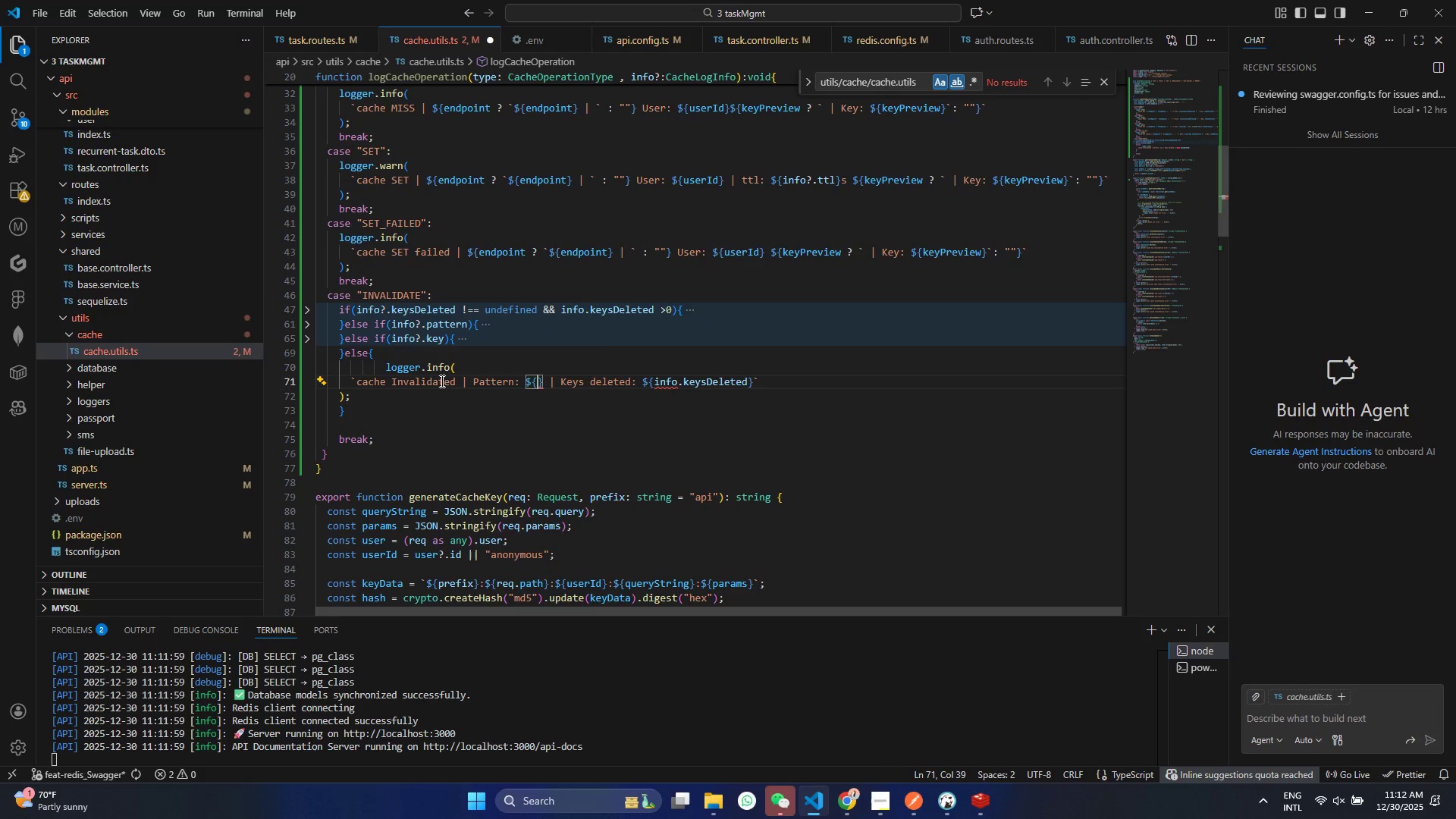 
double_click([368, 383])
 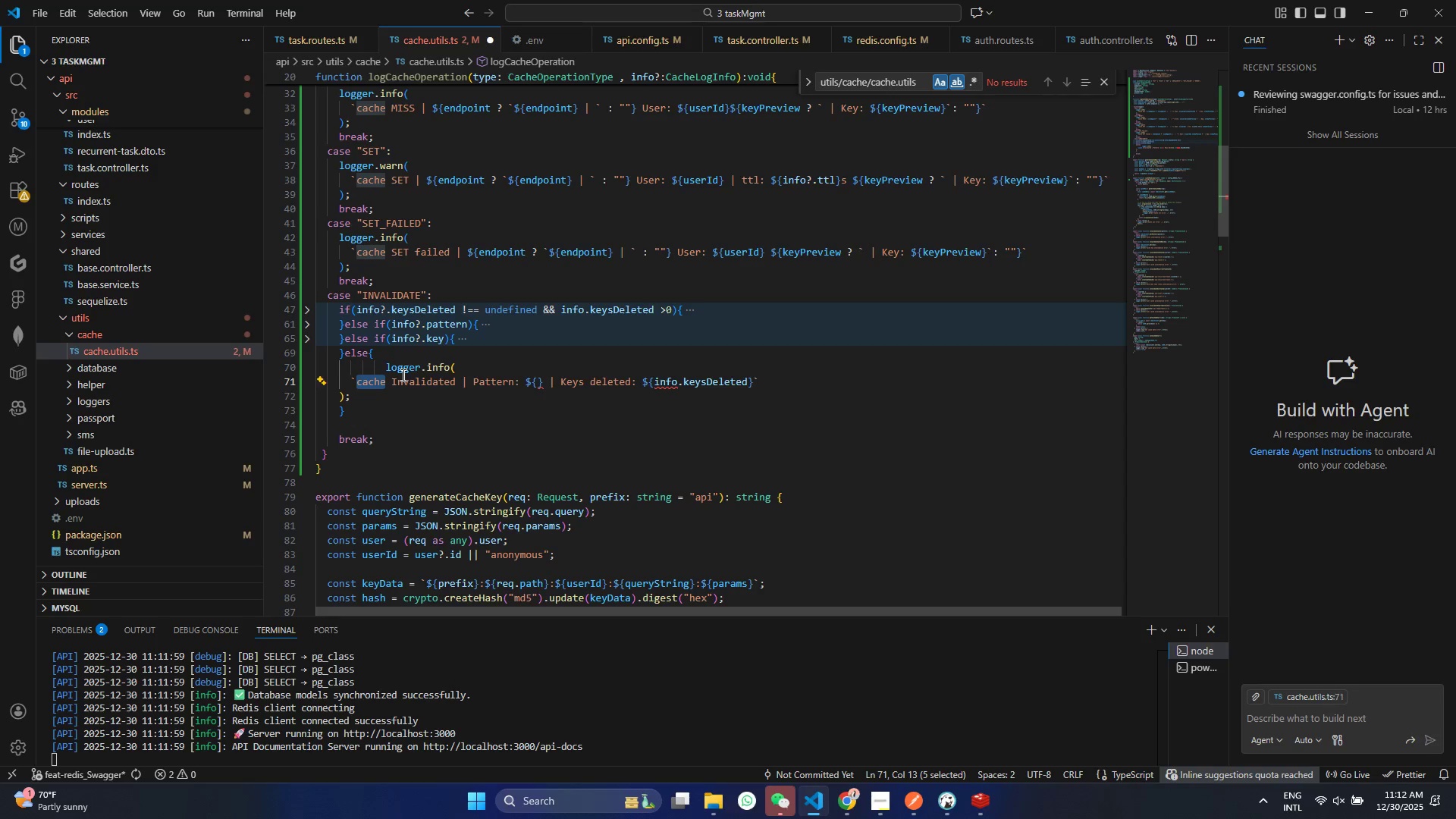 
key(Backspace)
 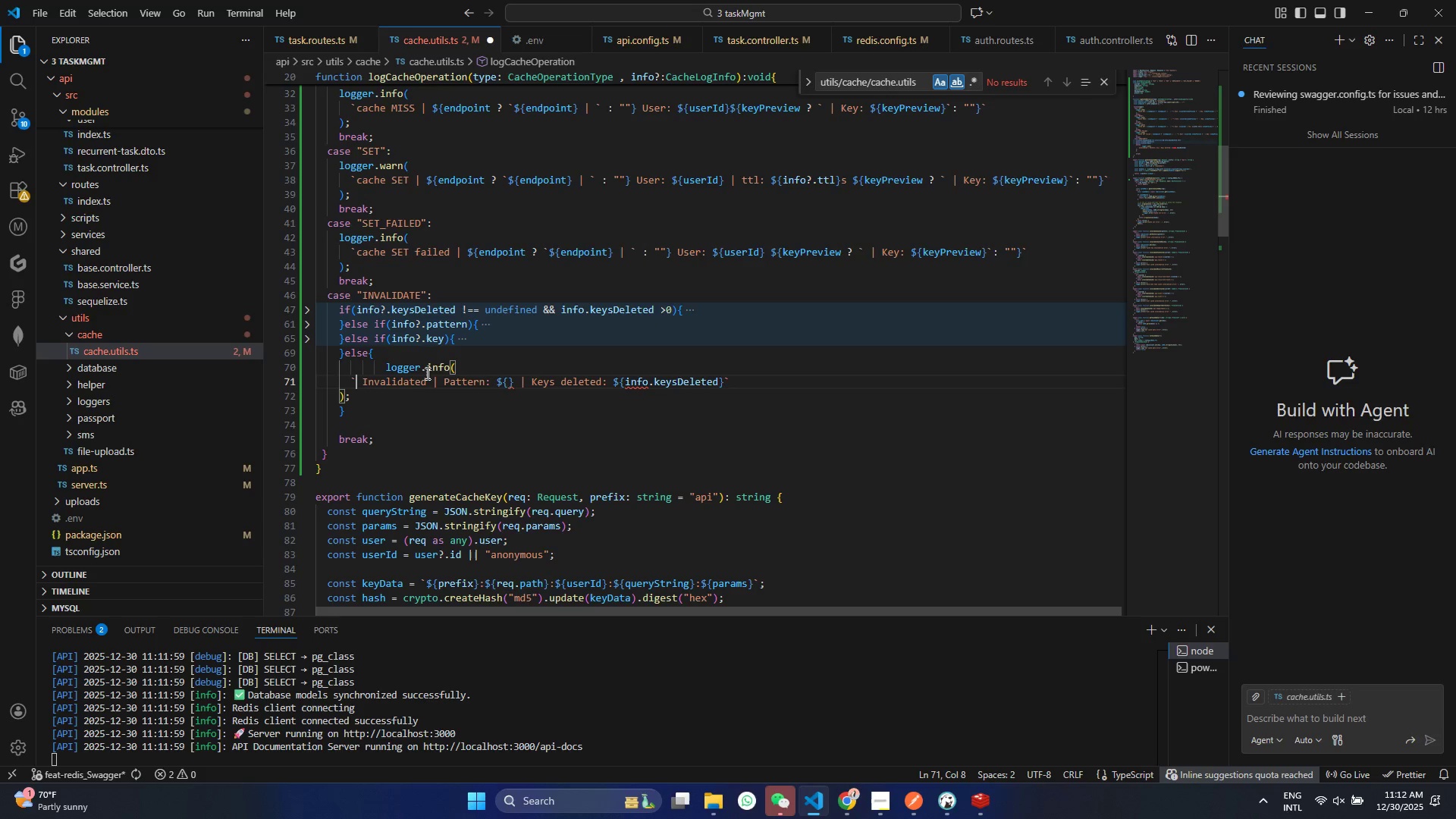 
left_click([426, 384])
 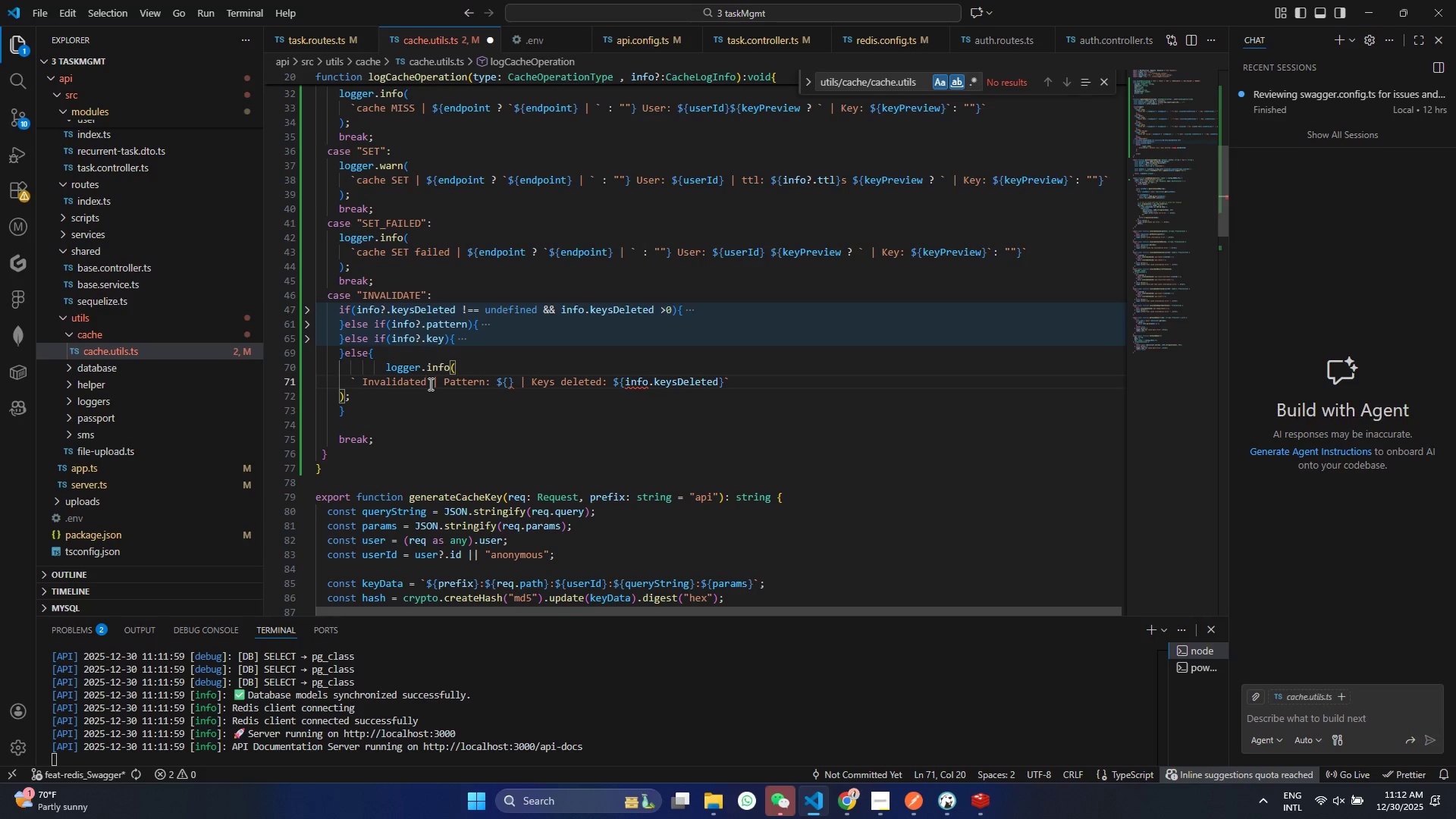 
key(Backspace)
key(Backspace)
type(ing caceh)
 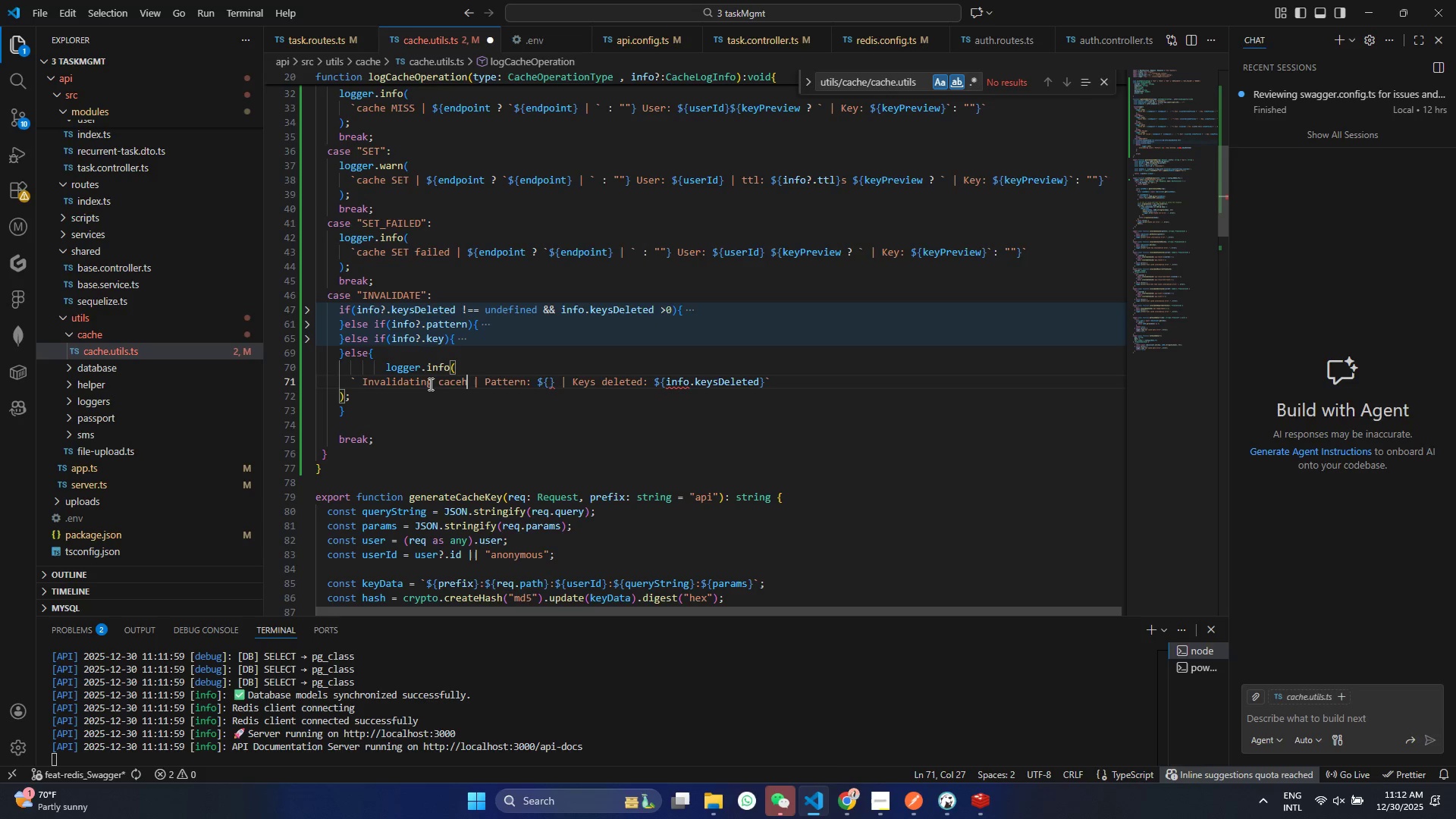 
key(Control+ControlLeft)
 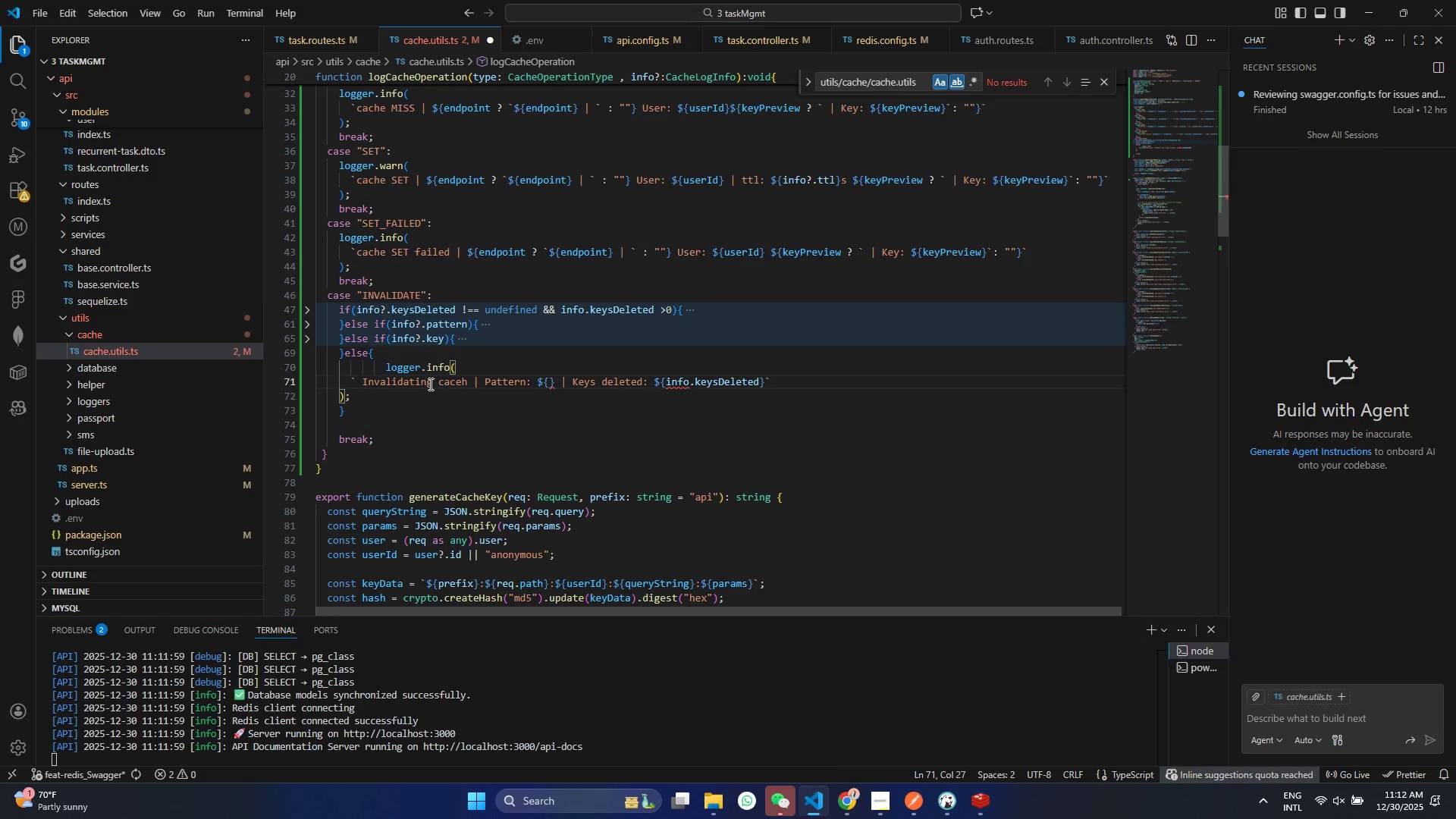 
key(Backspace)
key(Backspace)
type(he)
 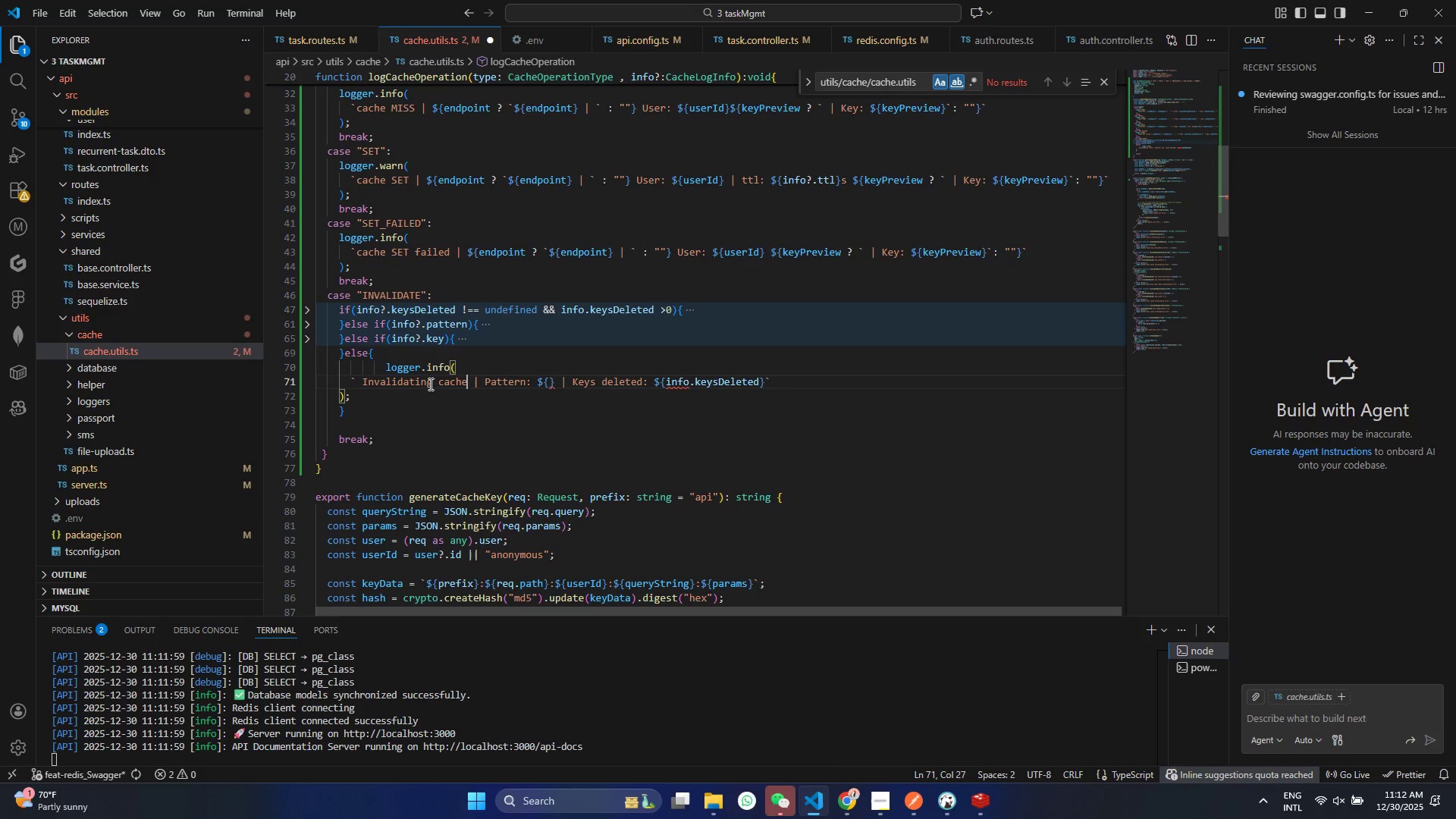 
key(Control+ControlLeft)
 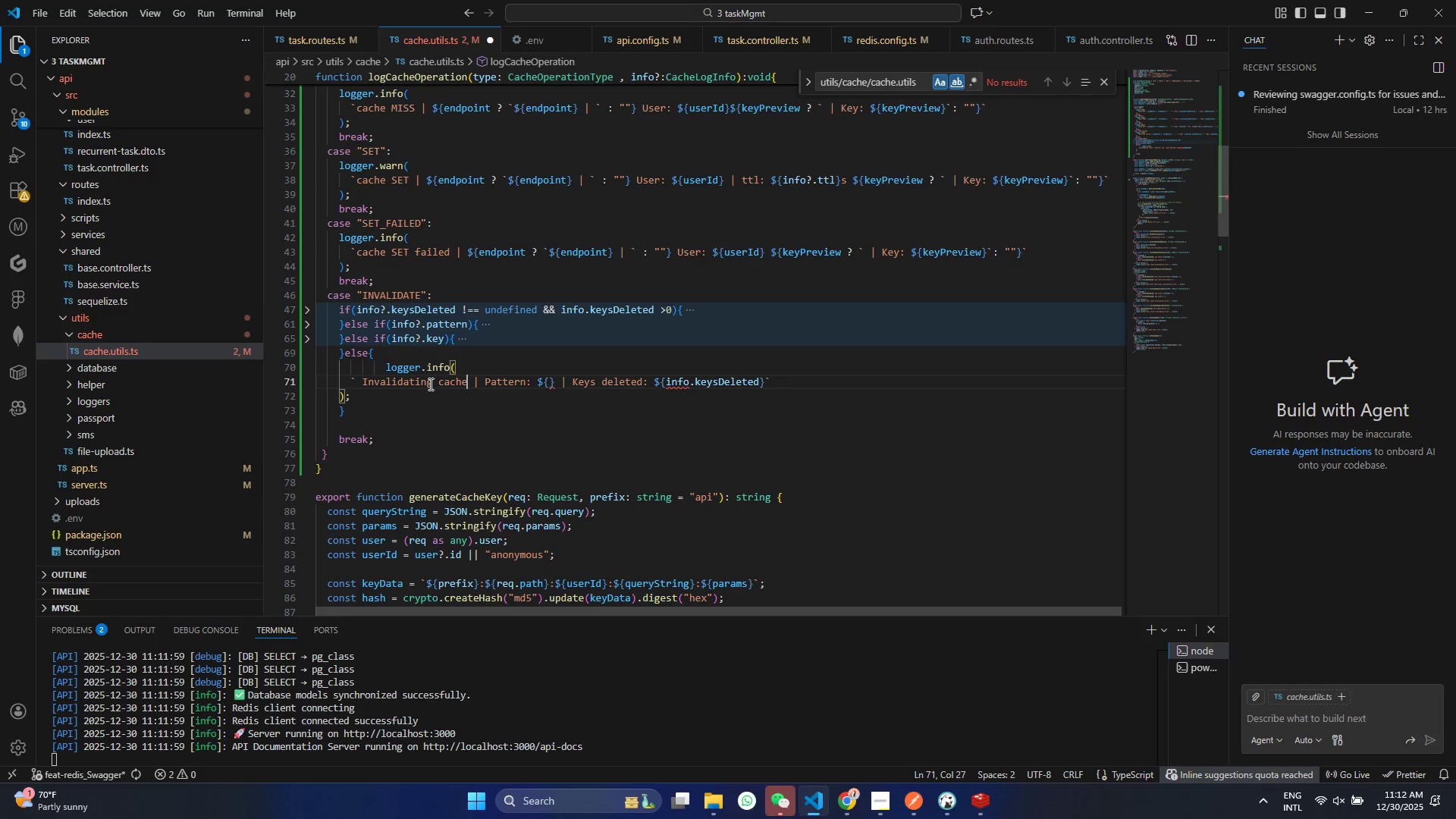 
key(Control+S)
 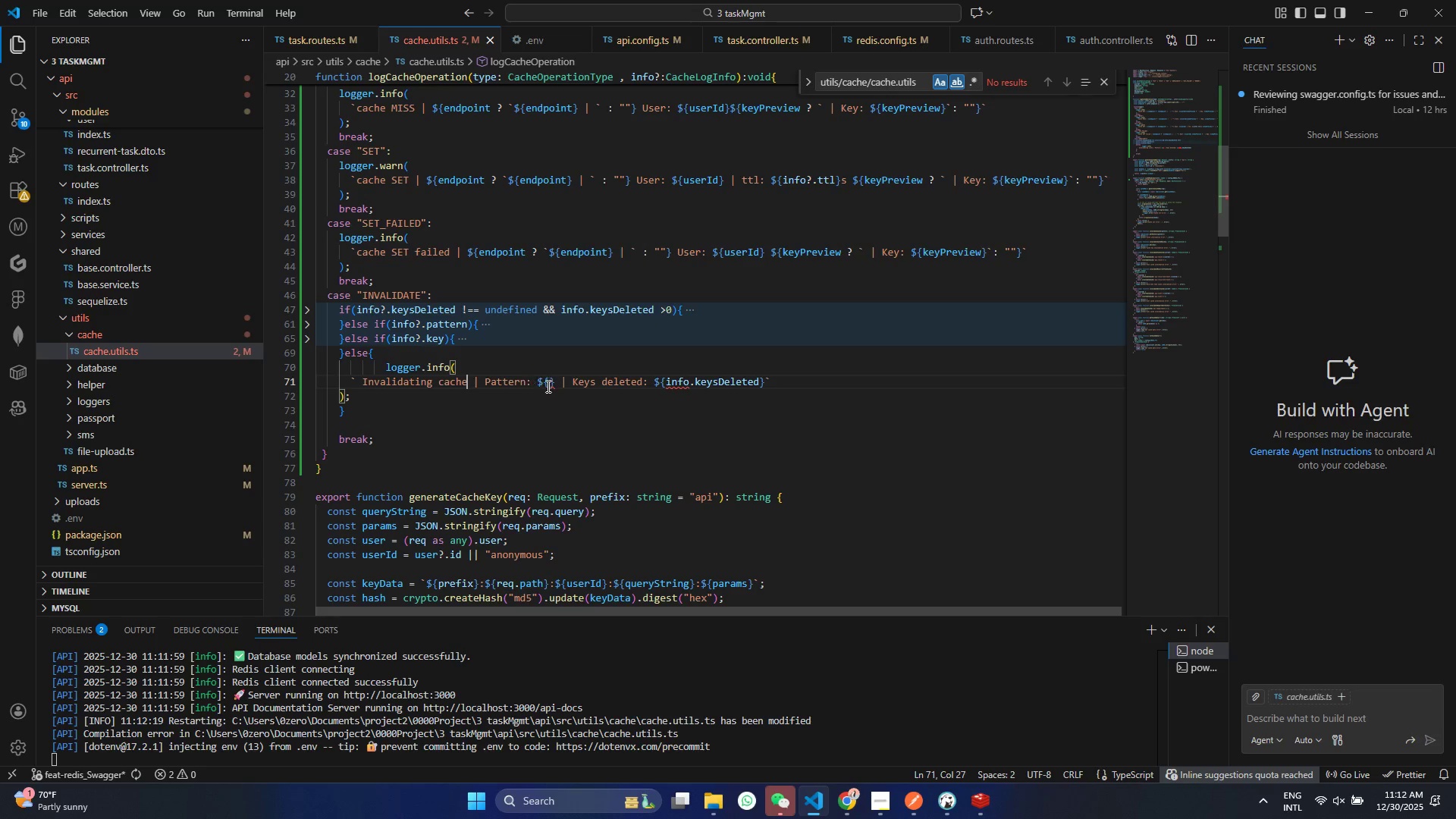 
left_click([553, 380])
 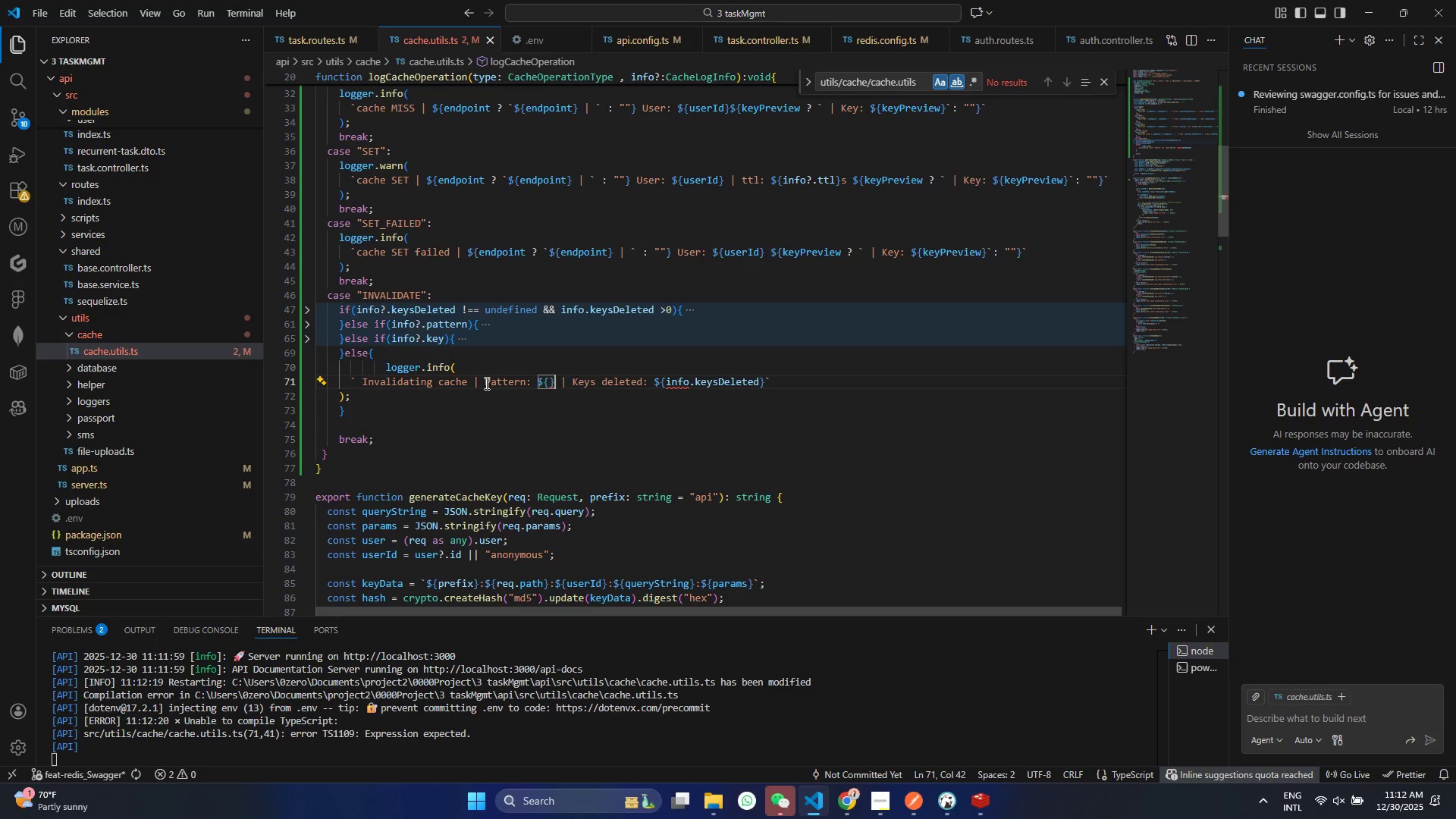 
left_click([551, 383])
 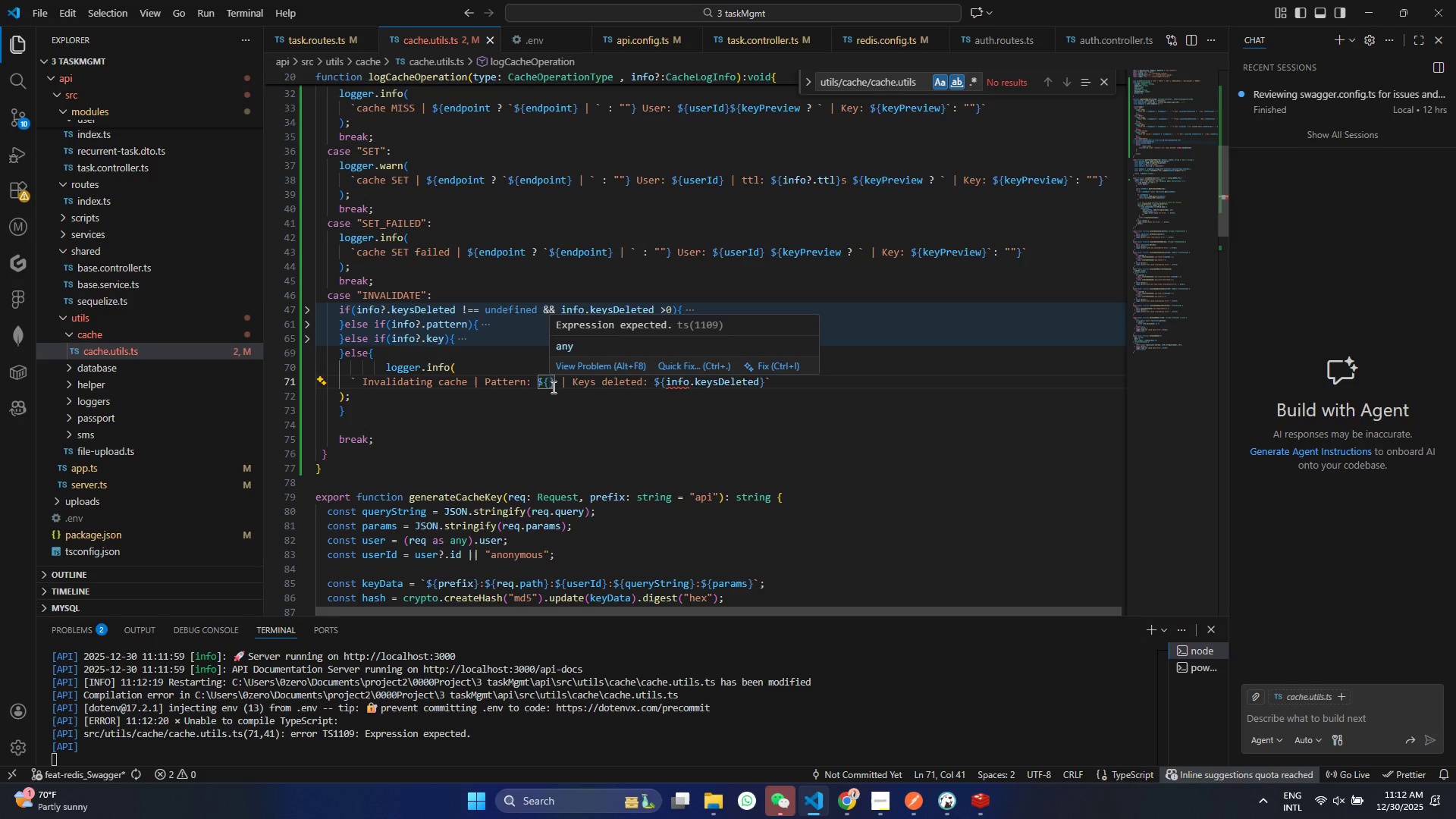 
type(use)
 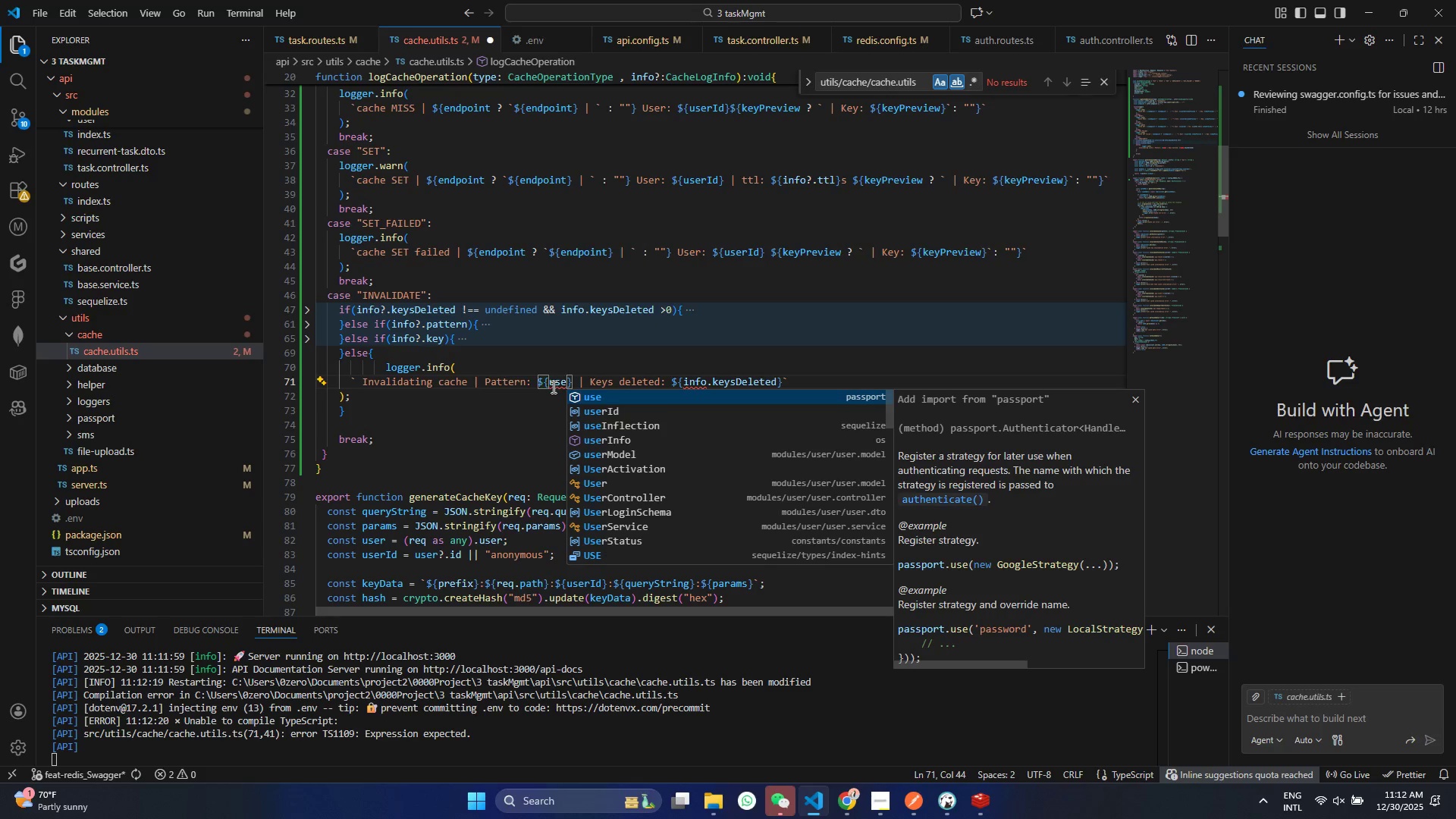 
key(ArrowDown)
 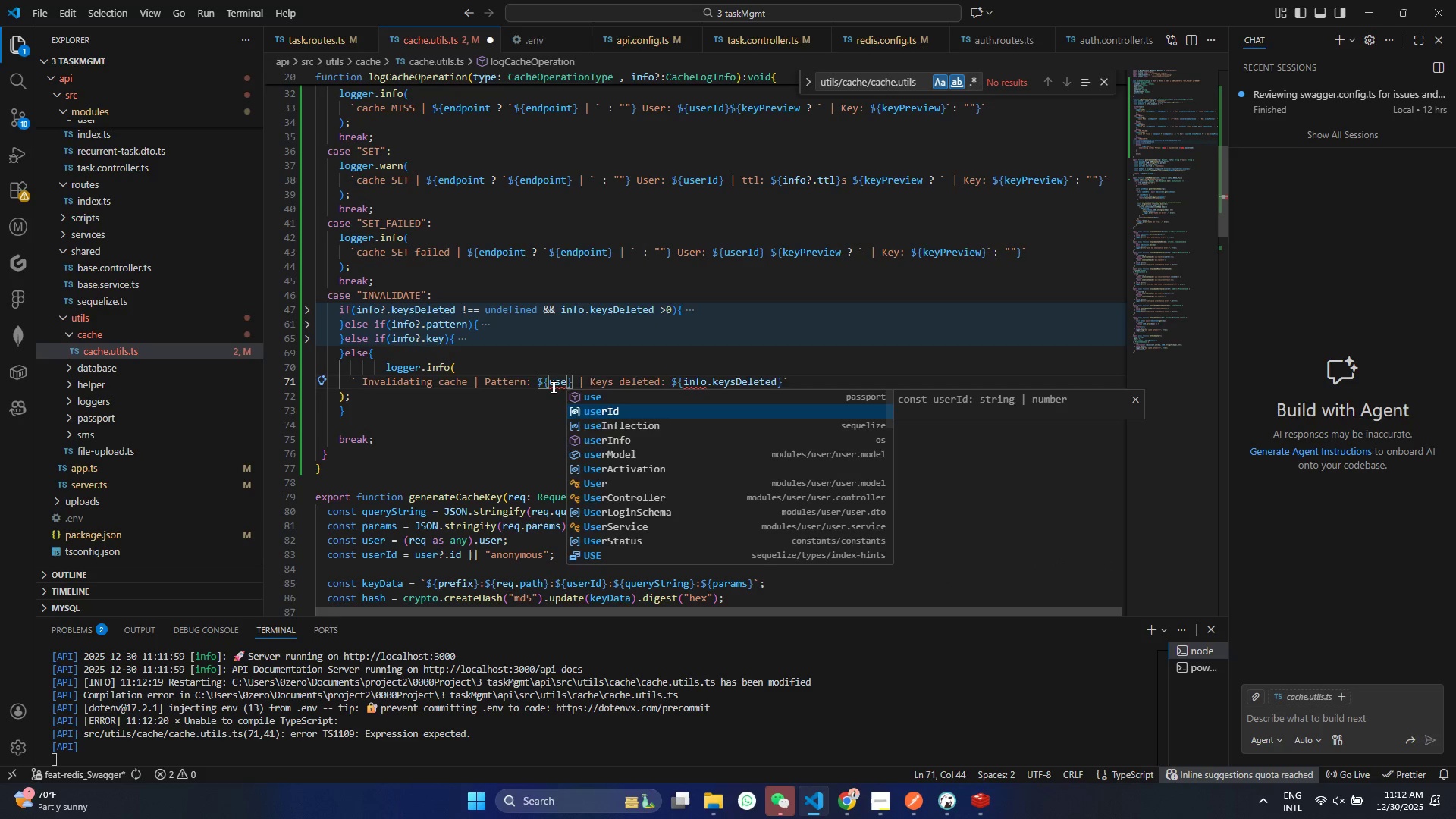 
key(Enter)
 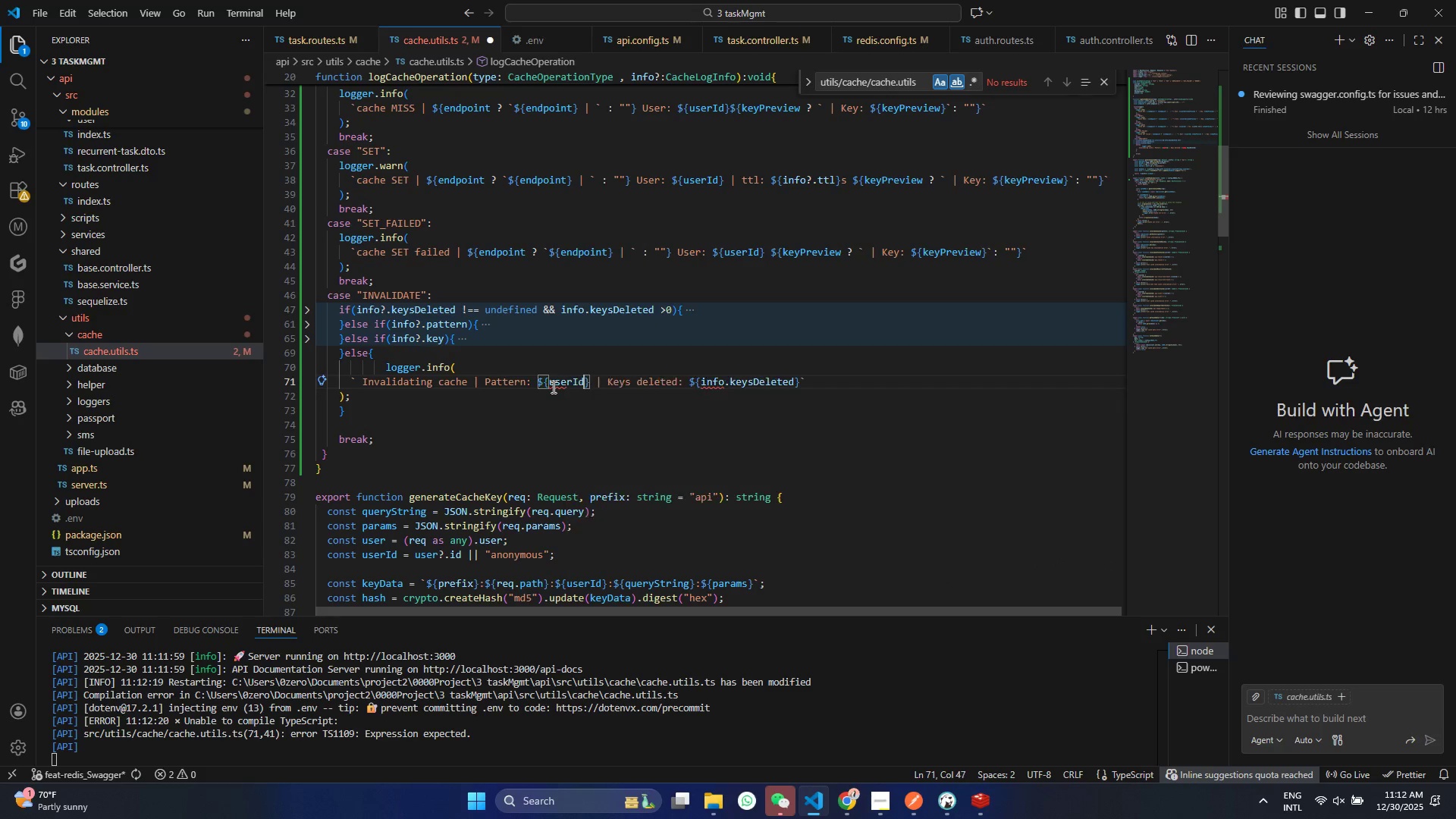 
key(Control+ControlLeft)
 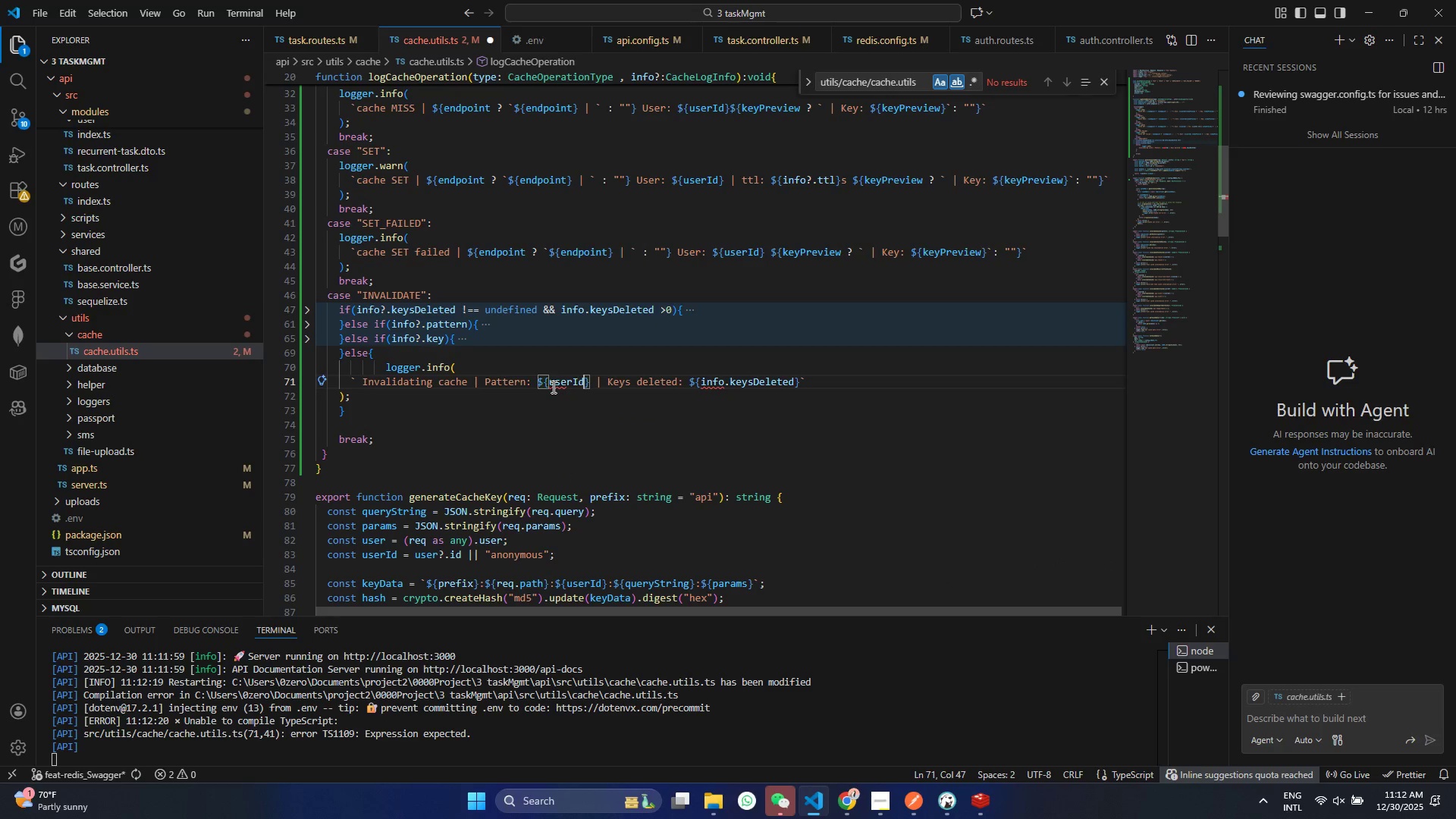 
key(Control+S)
 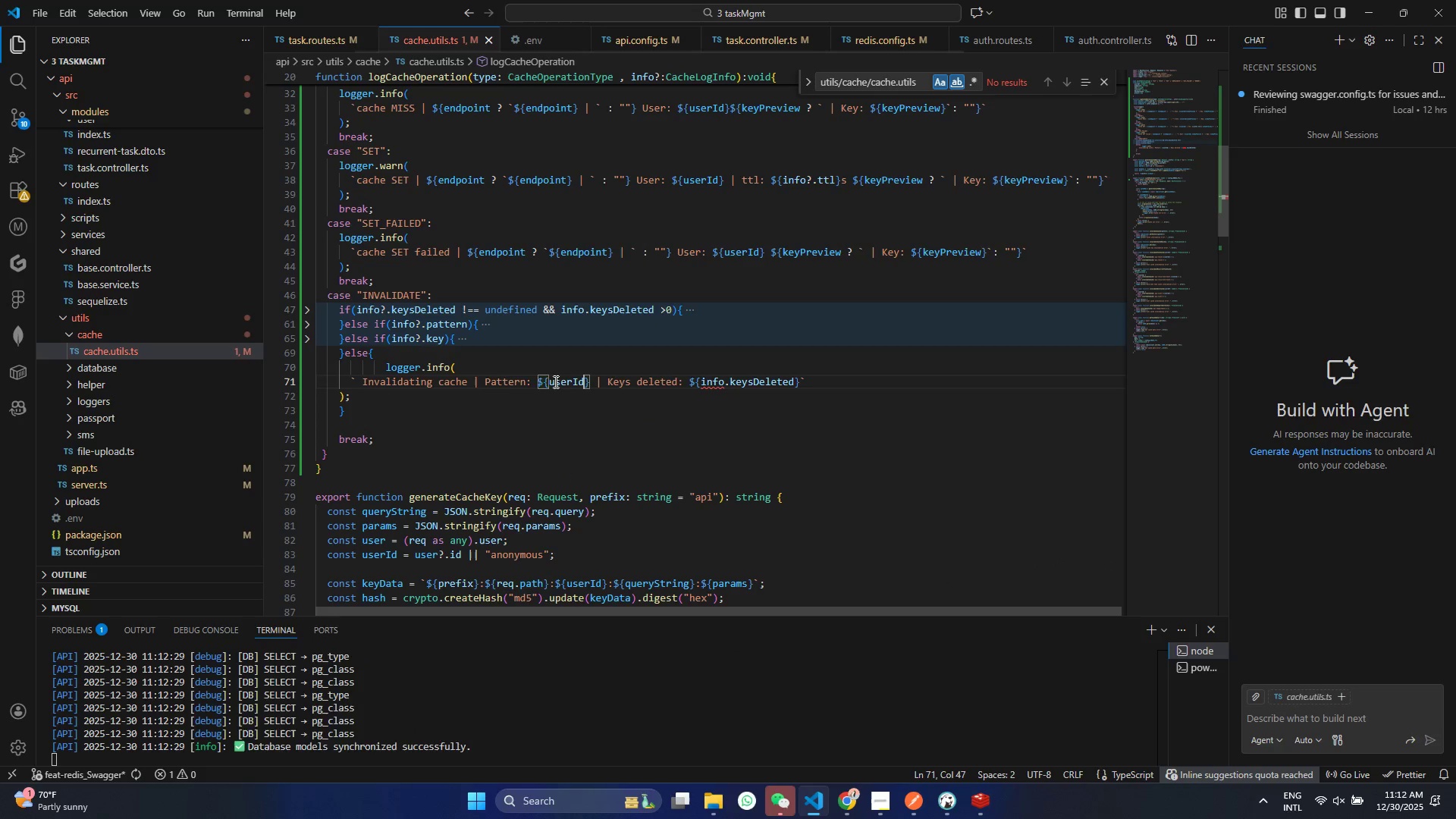 
left_click_drag(start_coordinate=[544, 378], to_coordinate=[476, 378])
 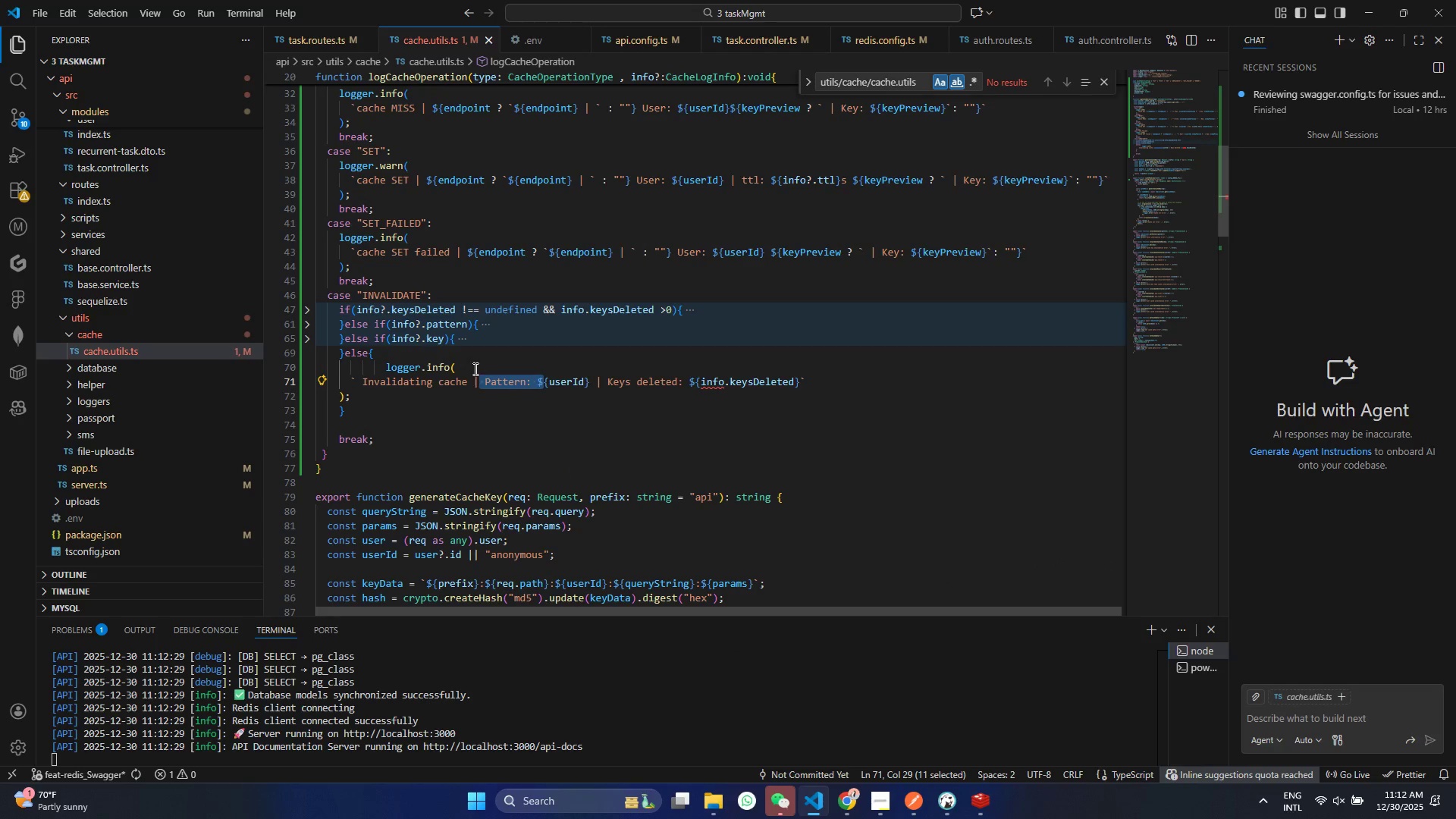 
key(Backspace)
 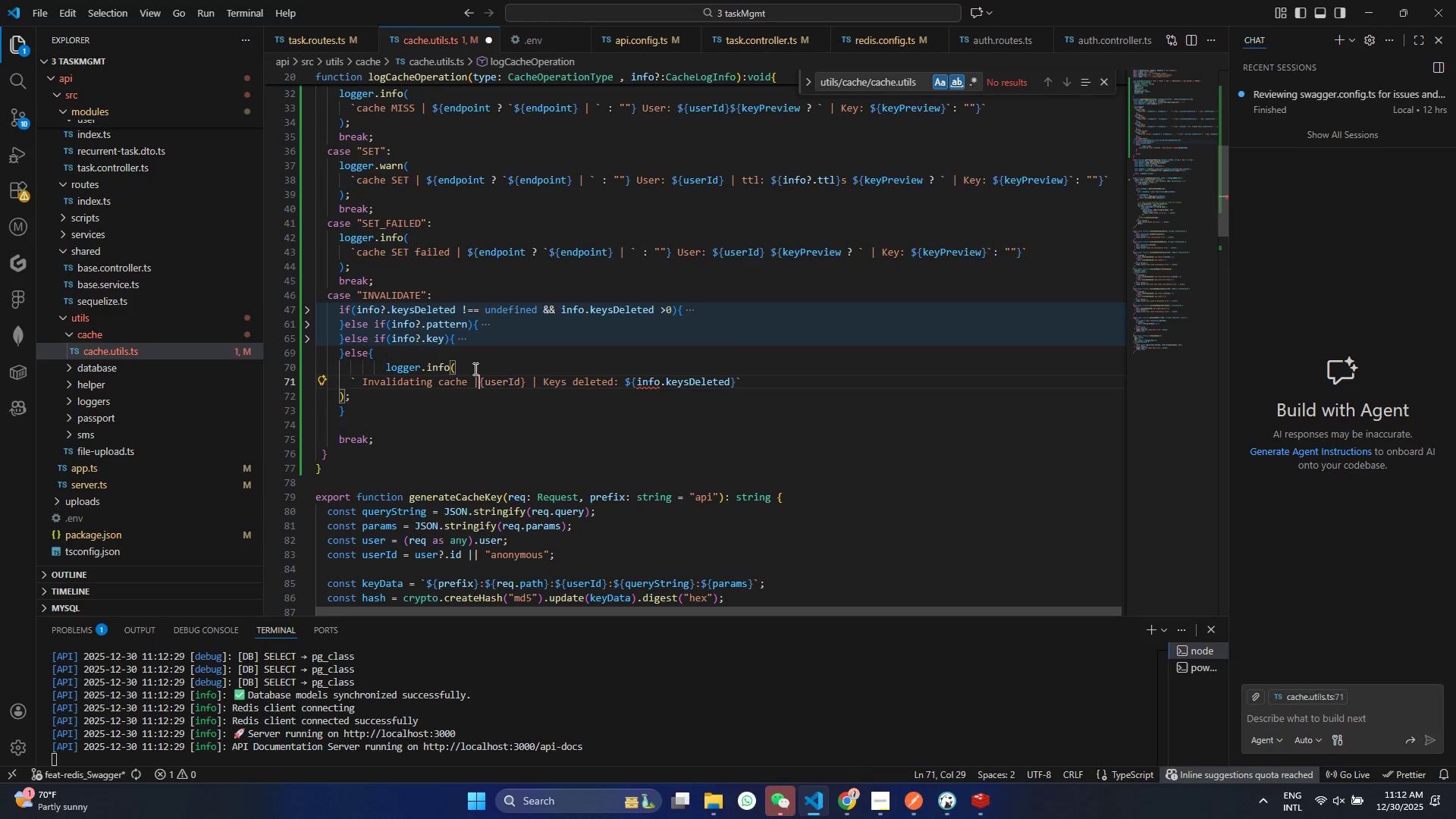 
key(Backspace)
 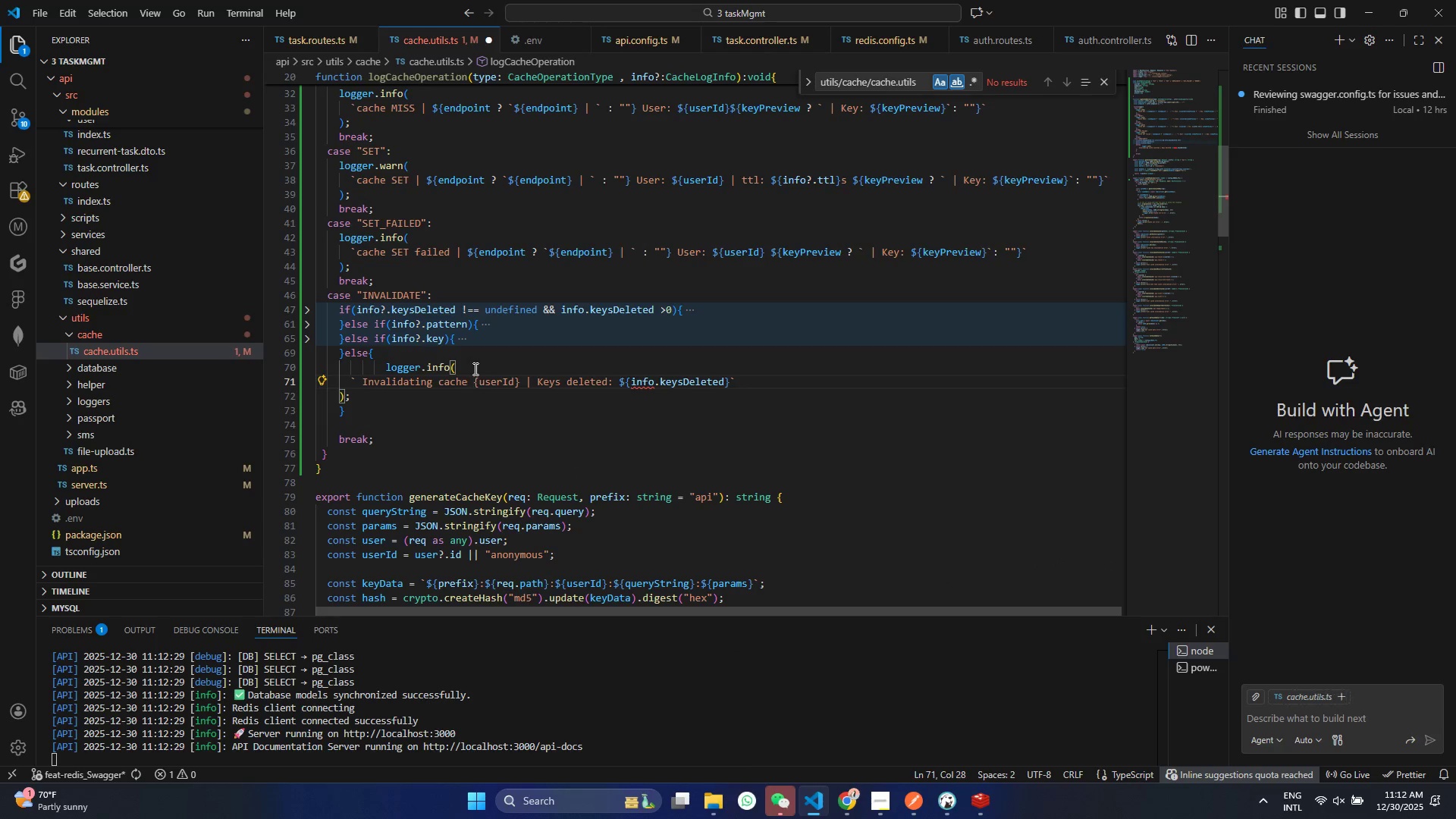 
key(Shift+4)
 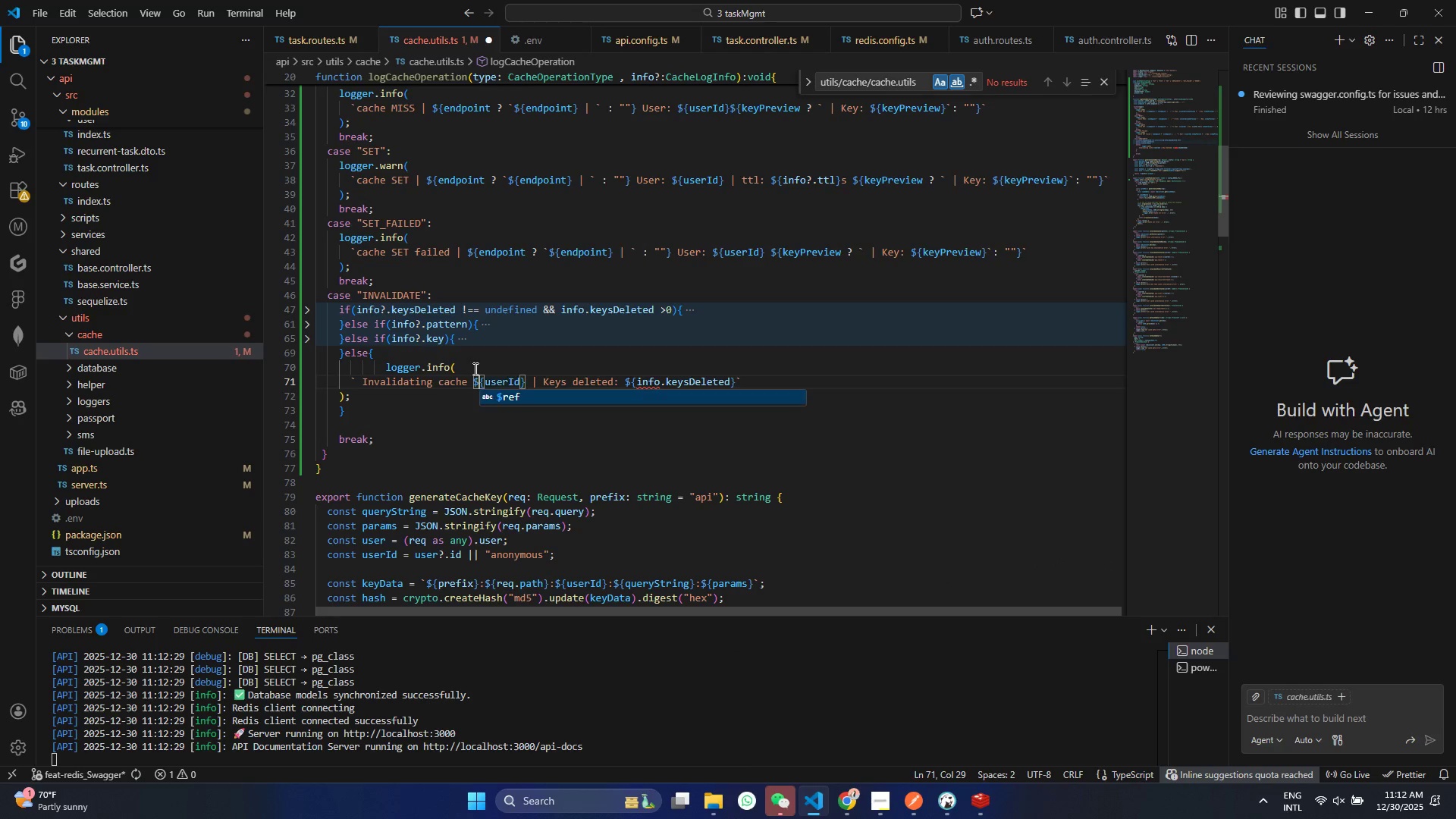 
key(Control+ControlLeft)
 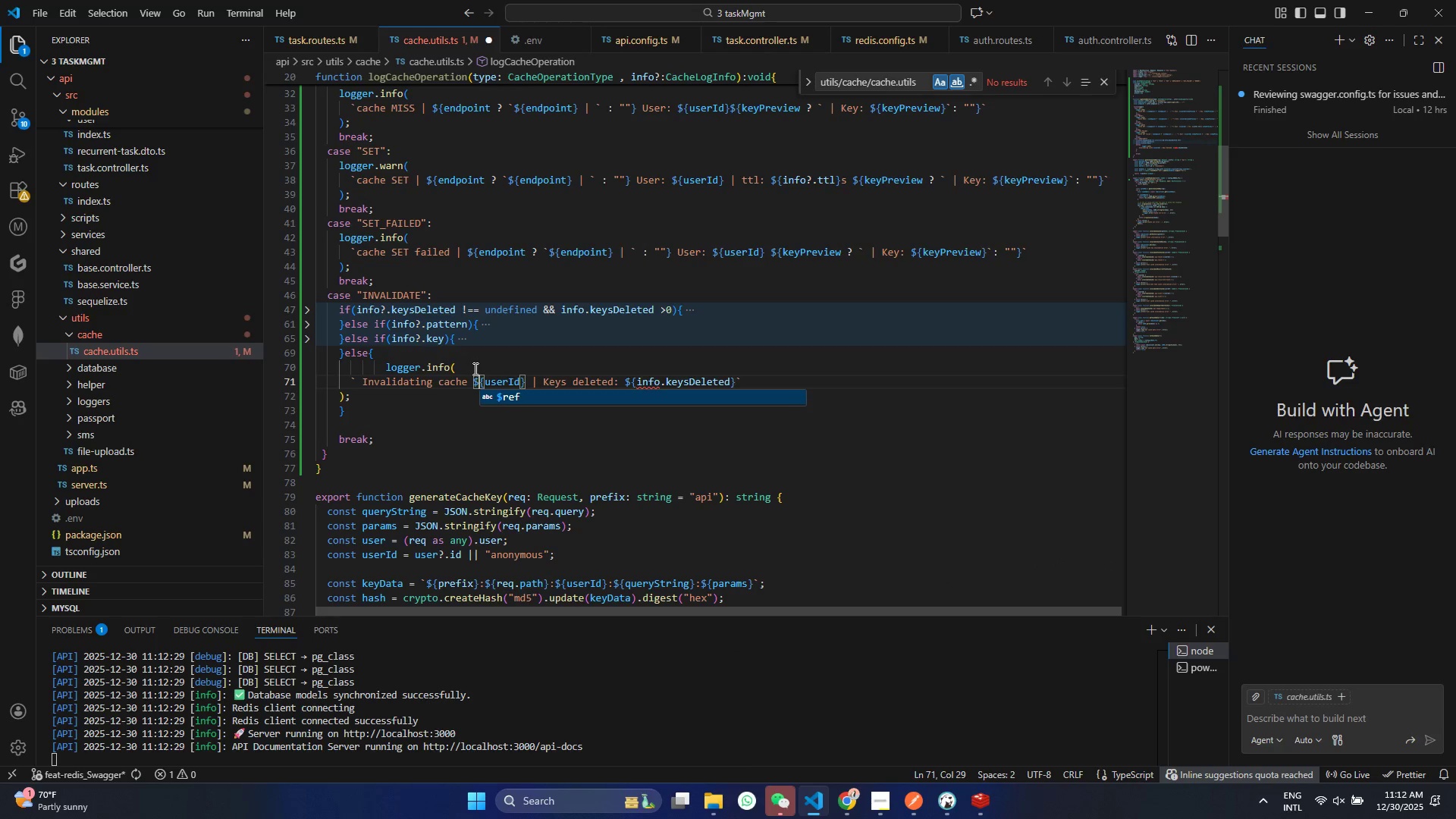 
key(Control+S)
 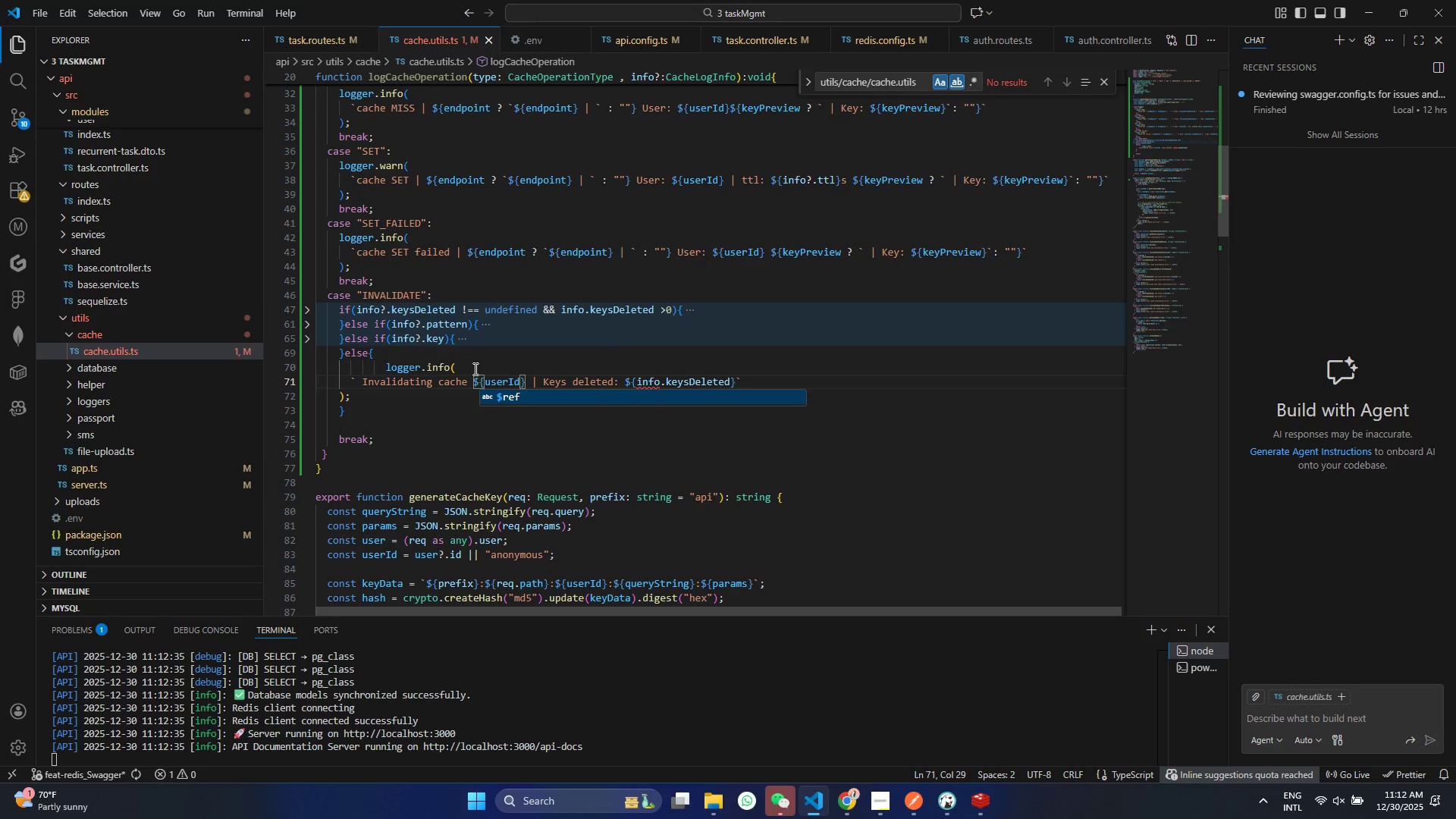 
left_click([519, 383])
 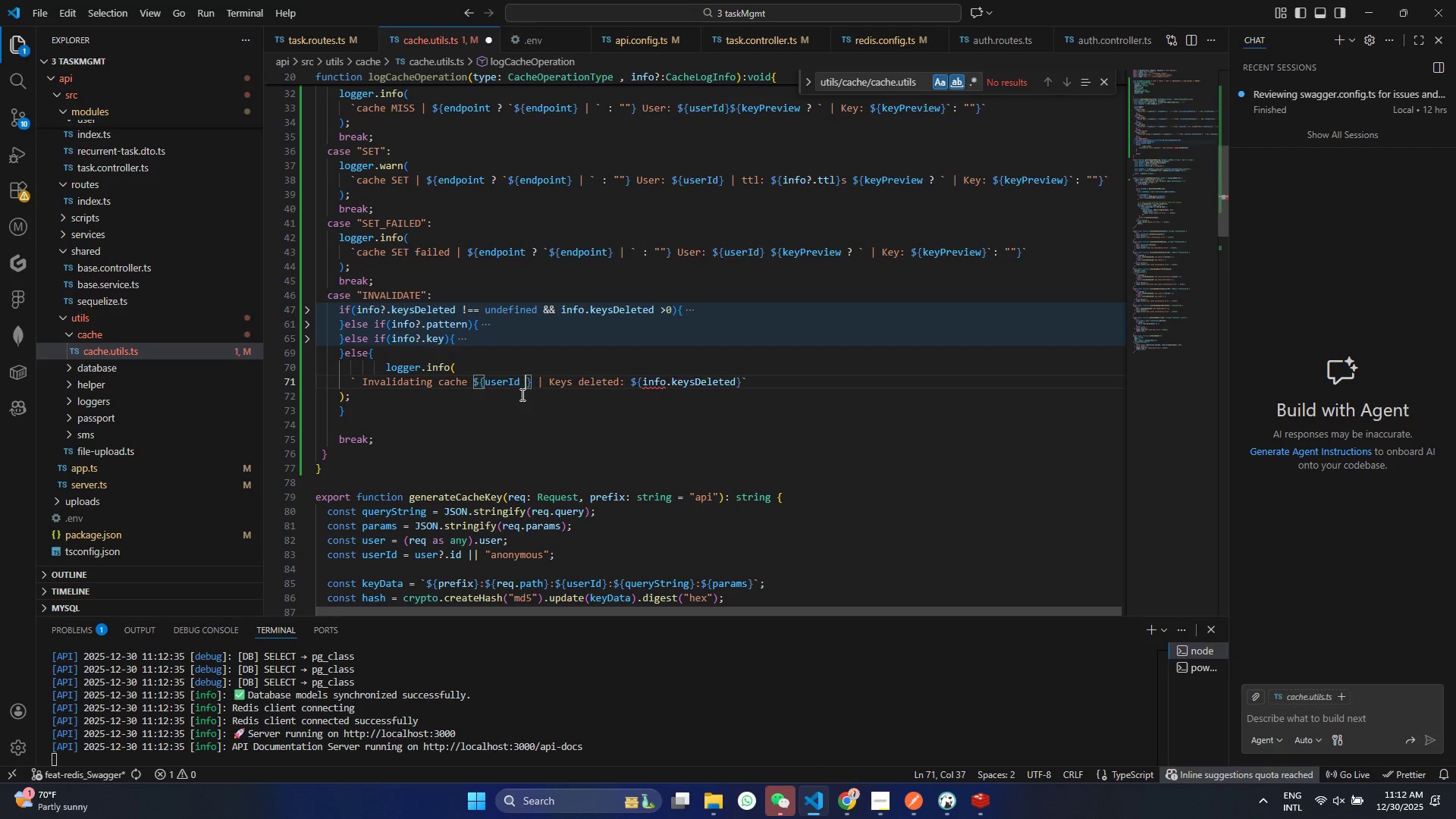 
type( !== ana)
key(Backspace)
key(Backspace)
key(Backspace)
type("")
 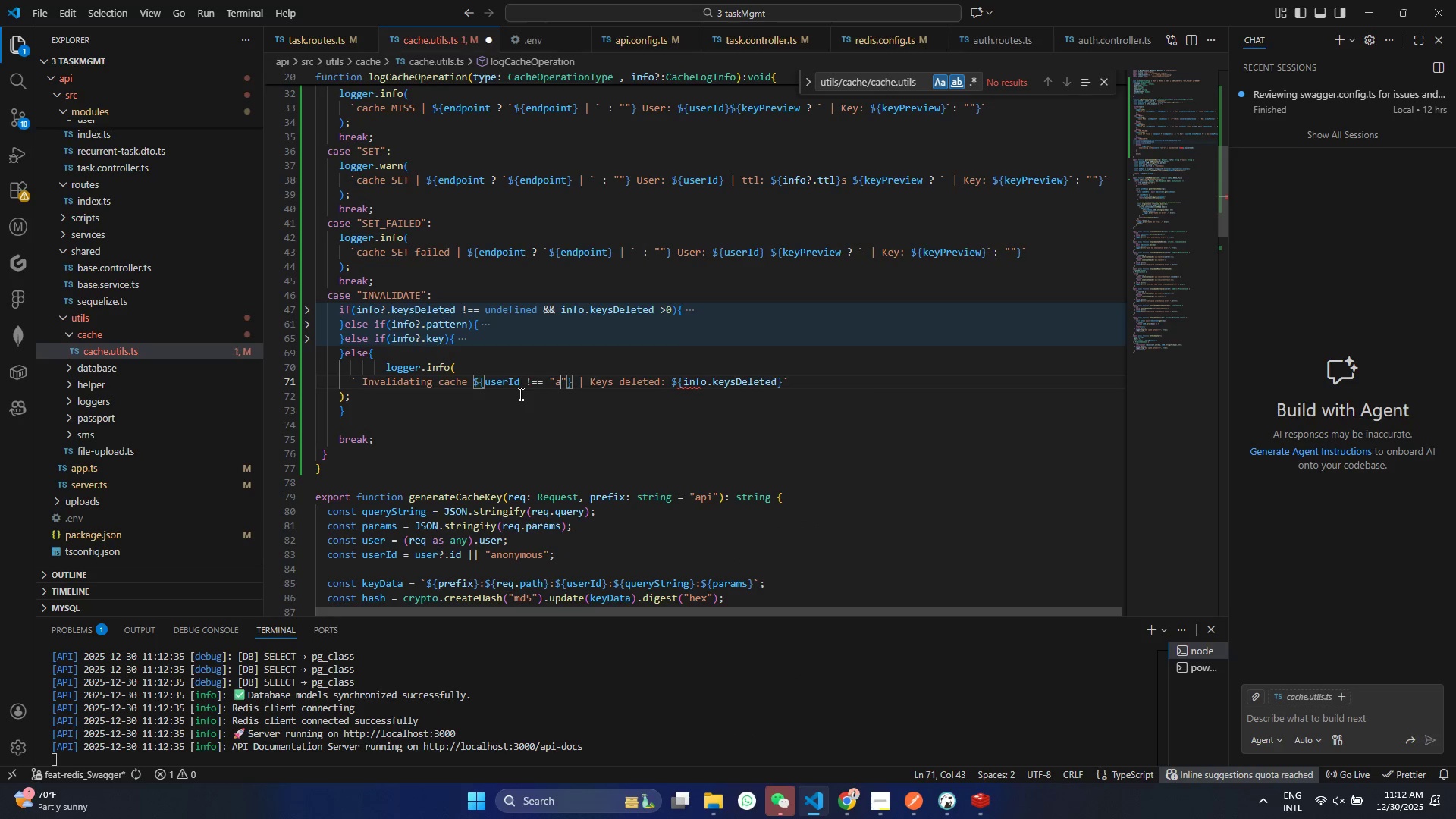 
 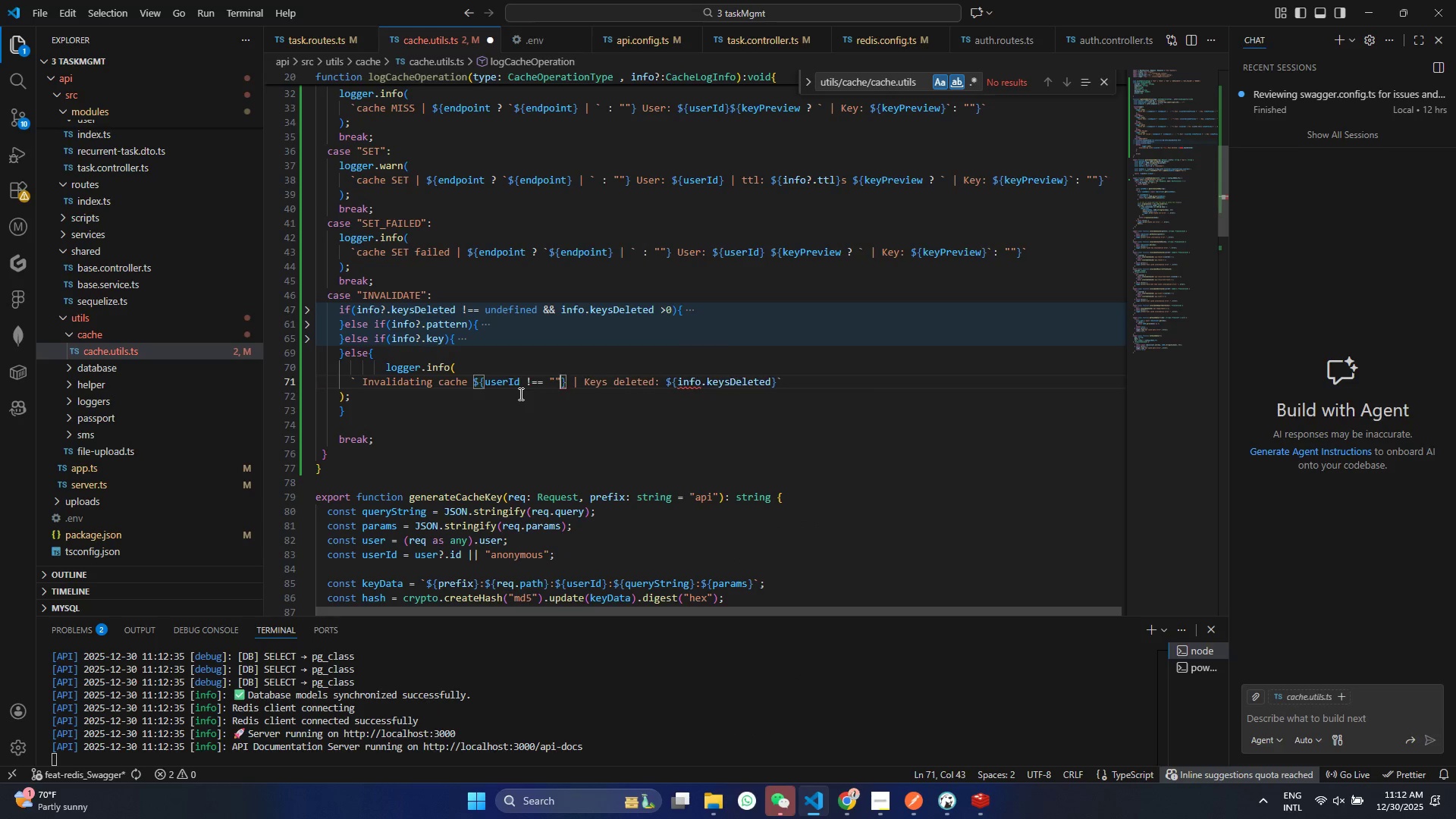 
key(ArrowLeft)
 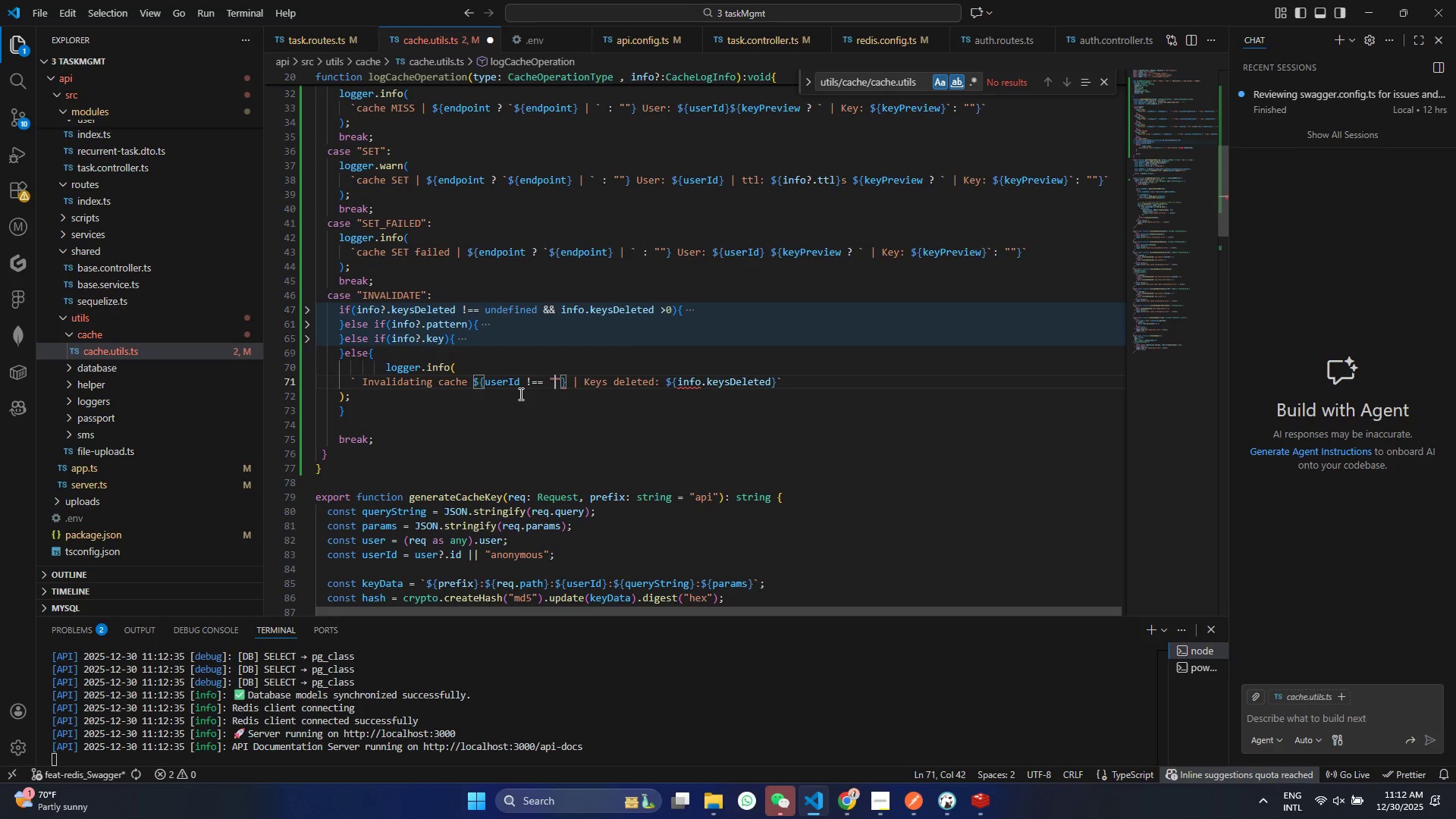 
type(ani)
key(Backspace)
type(onymous)
 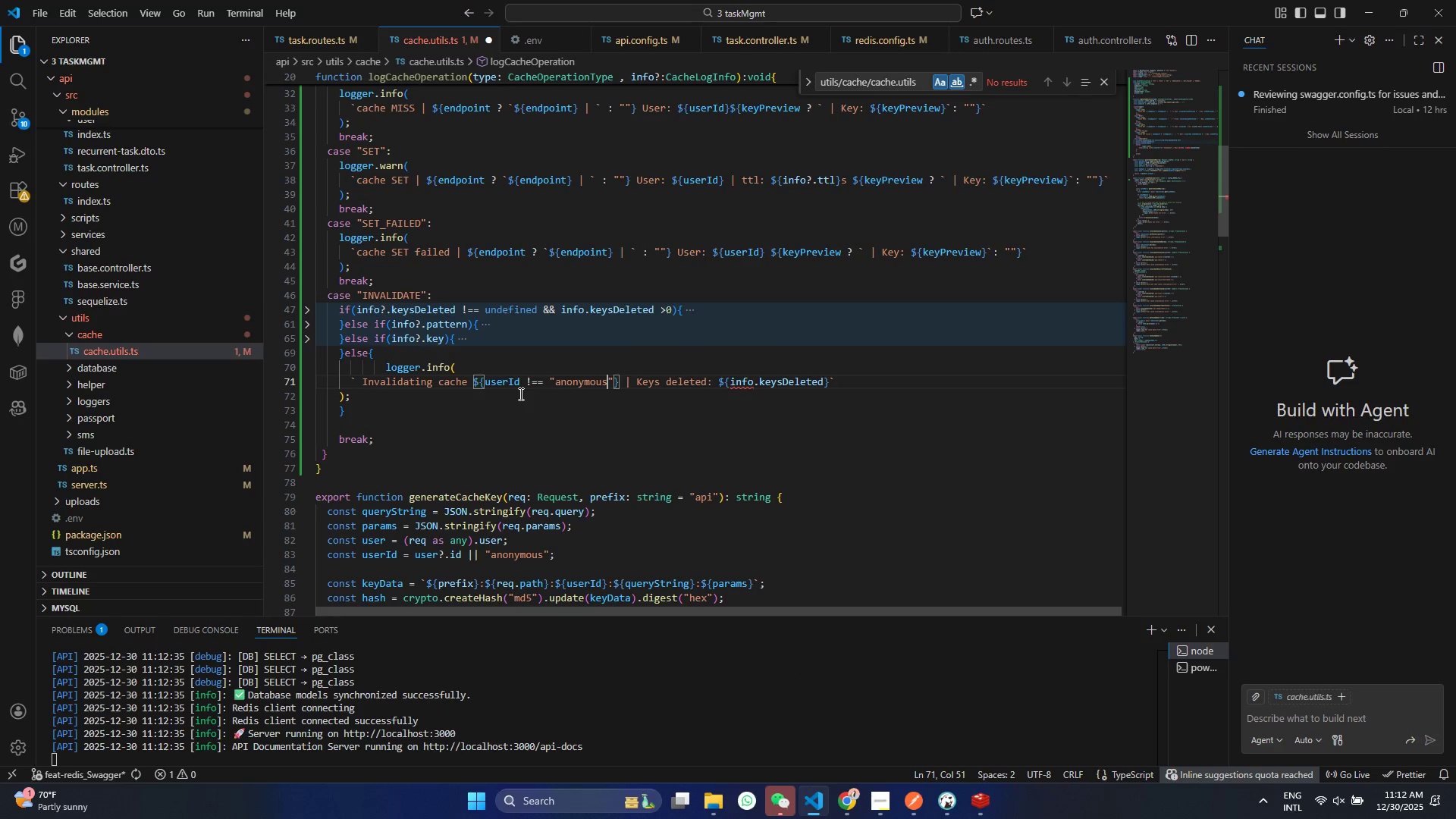 
key(Control+S)
 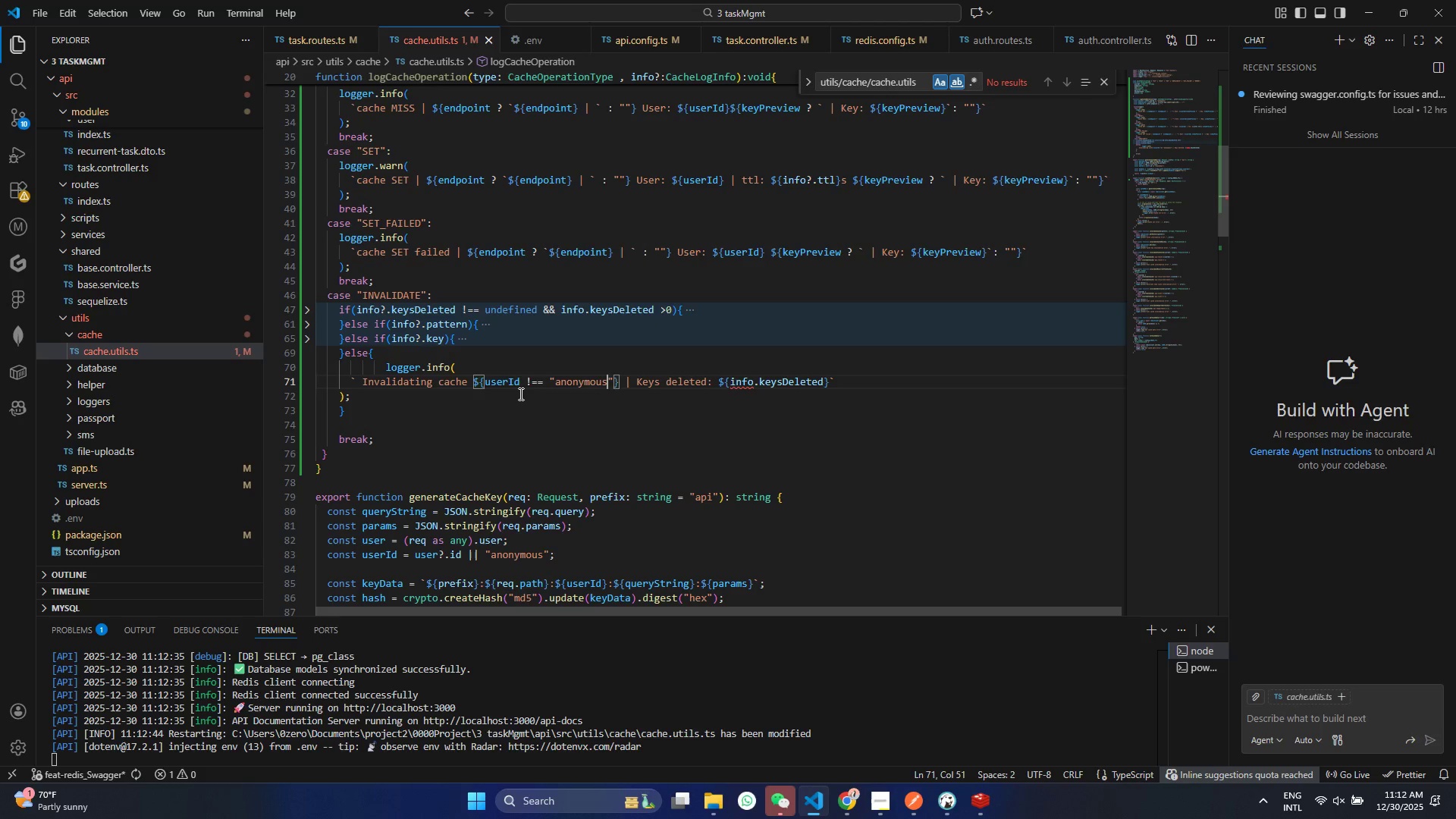 
key(ArrowRight)
 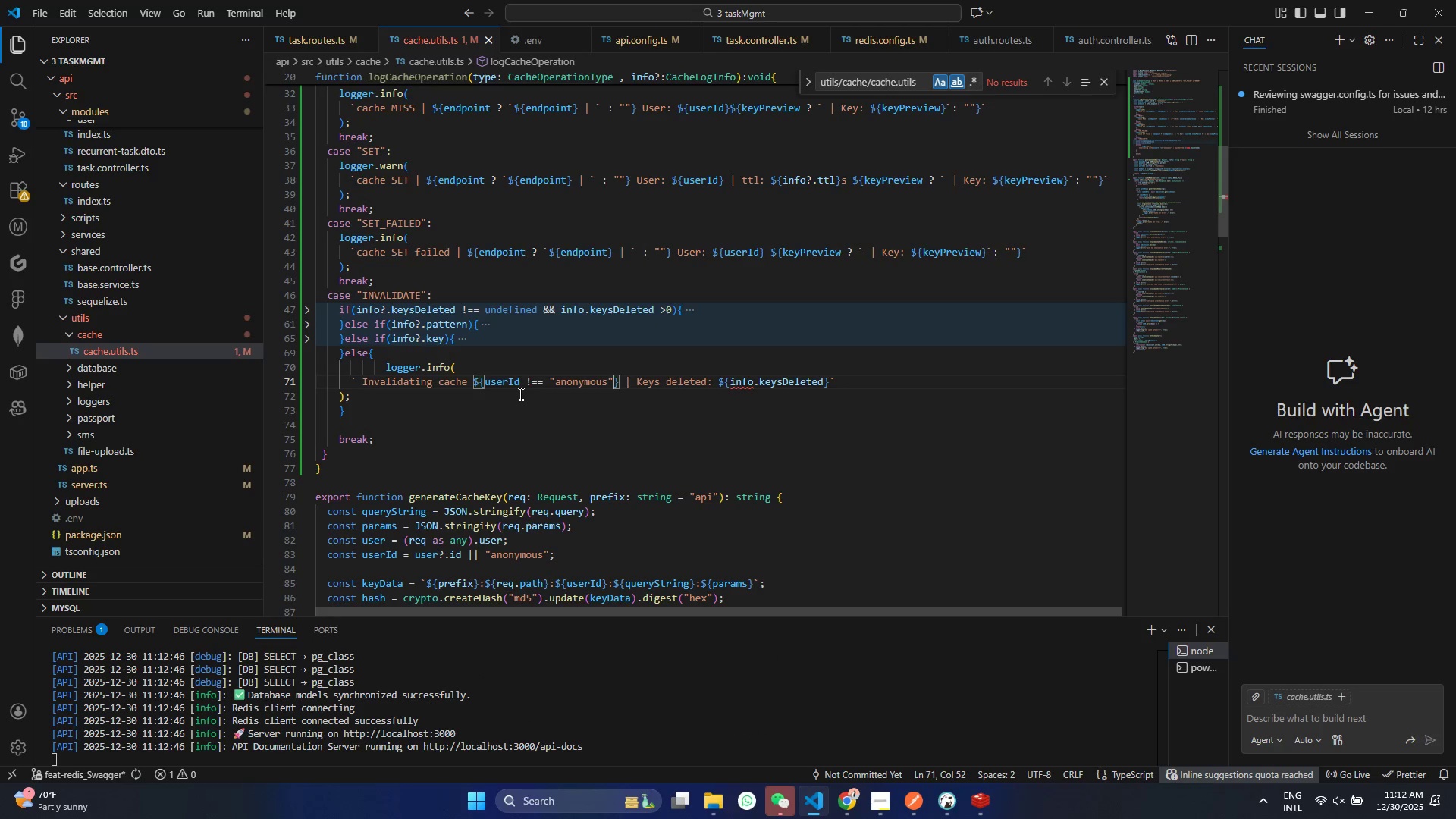 
key(Space)
 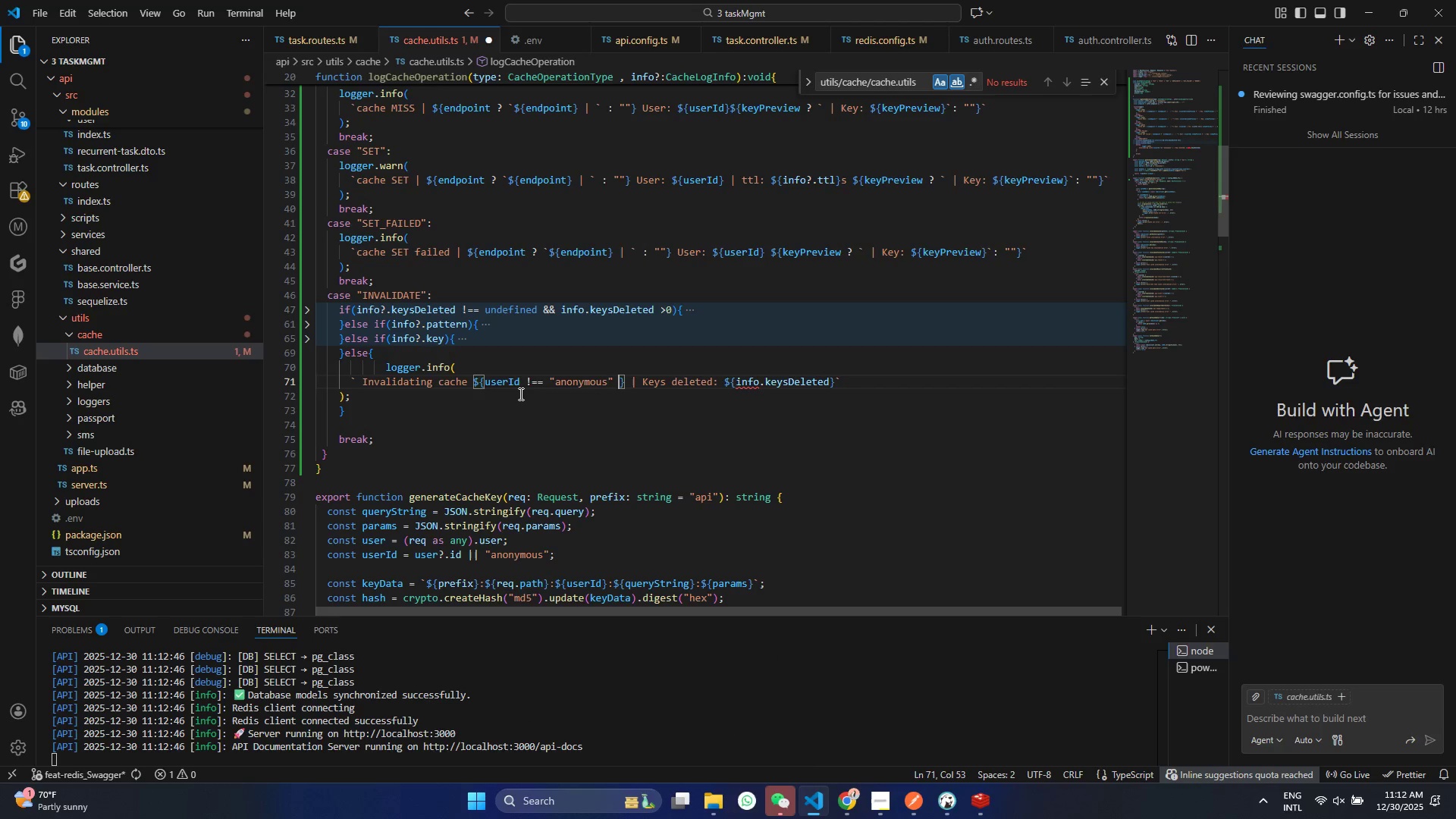 
key(Shift+Slash)
 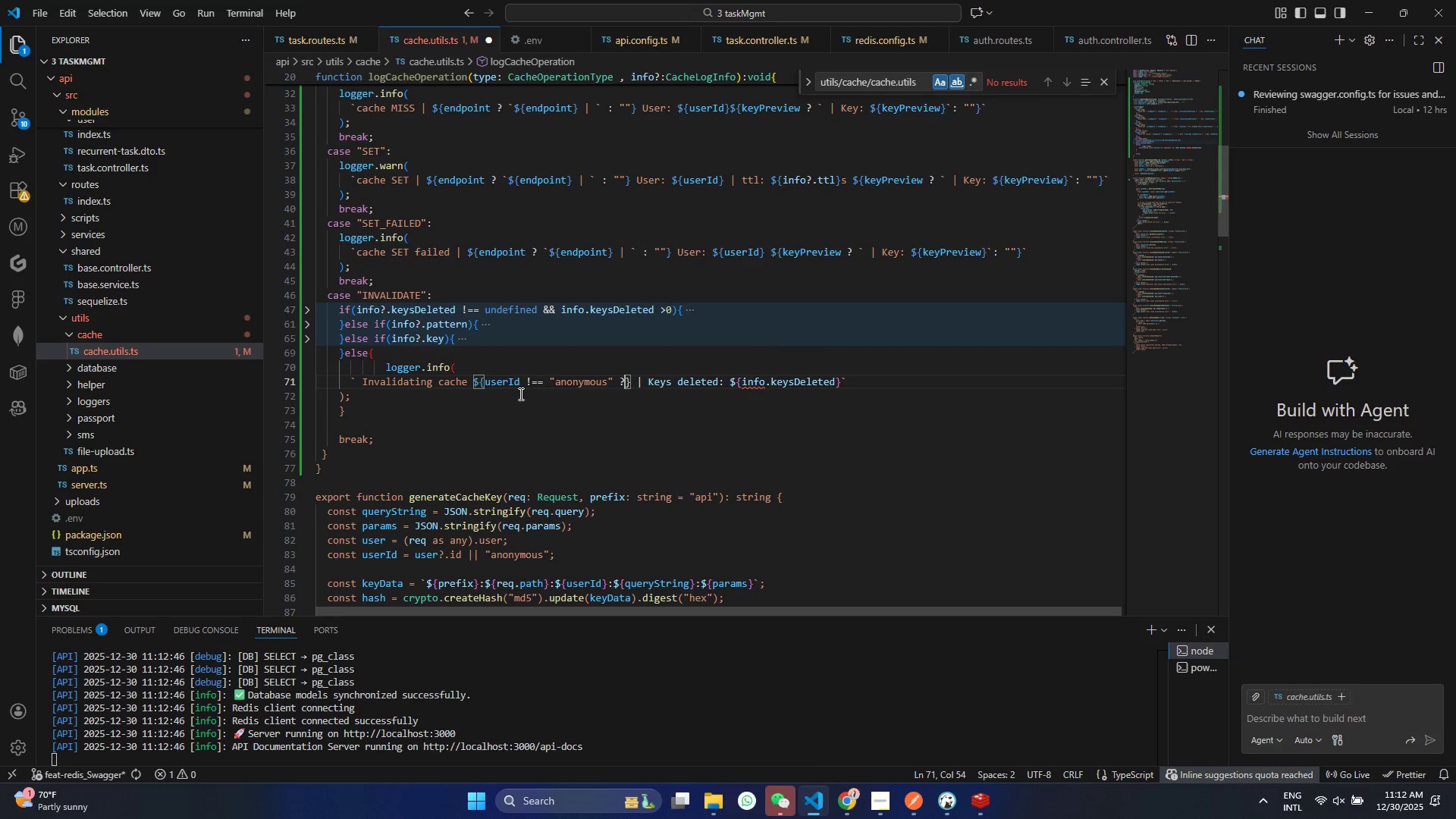 
key(Space)
 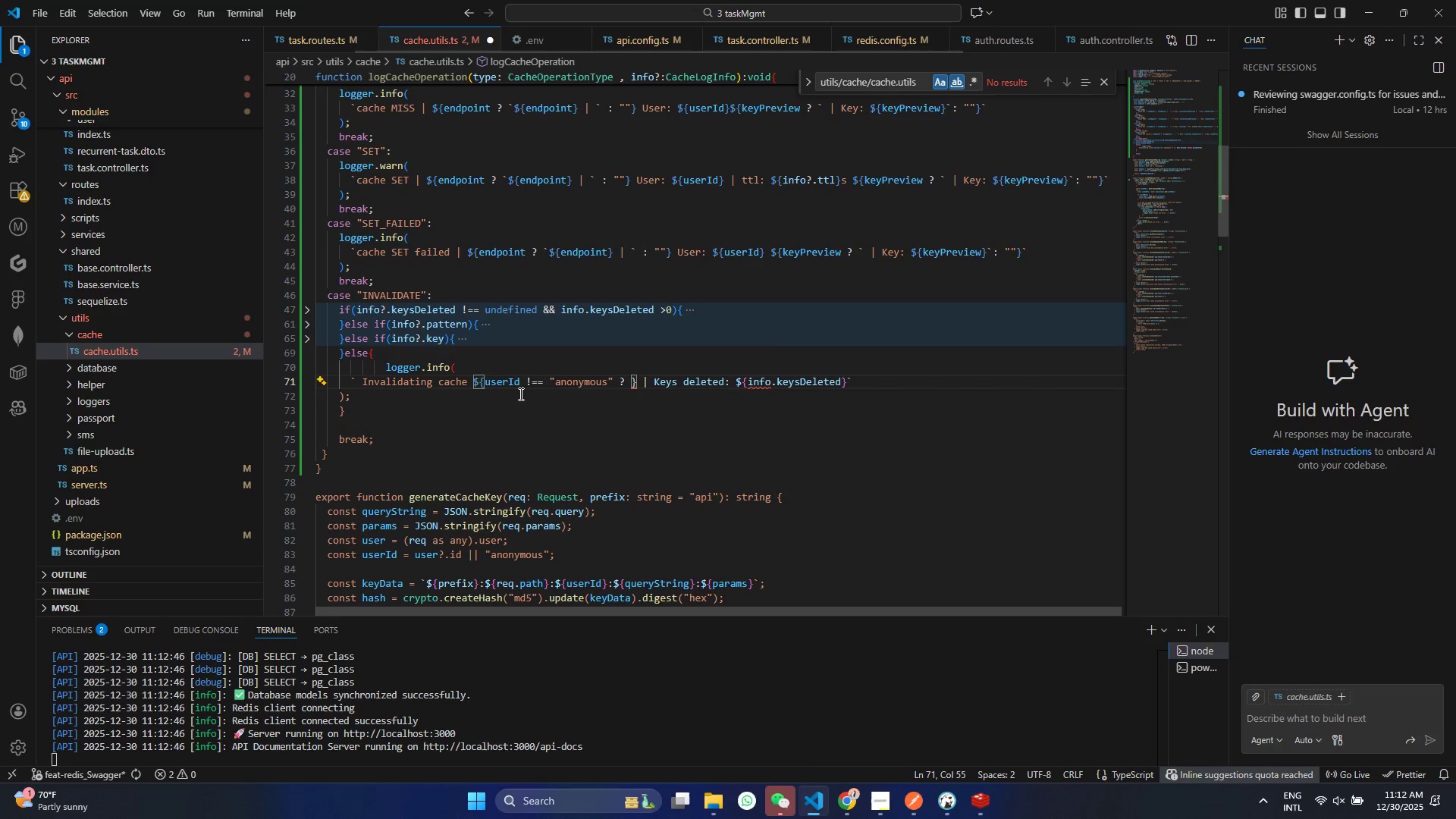 
key(Backquote)
 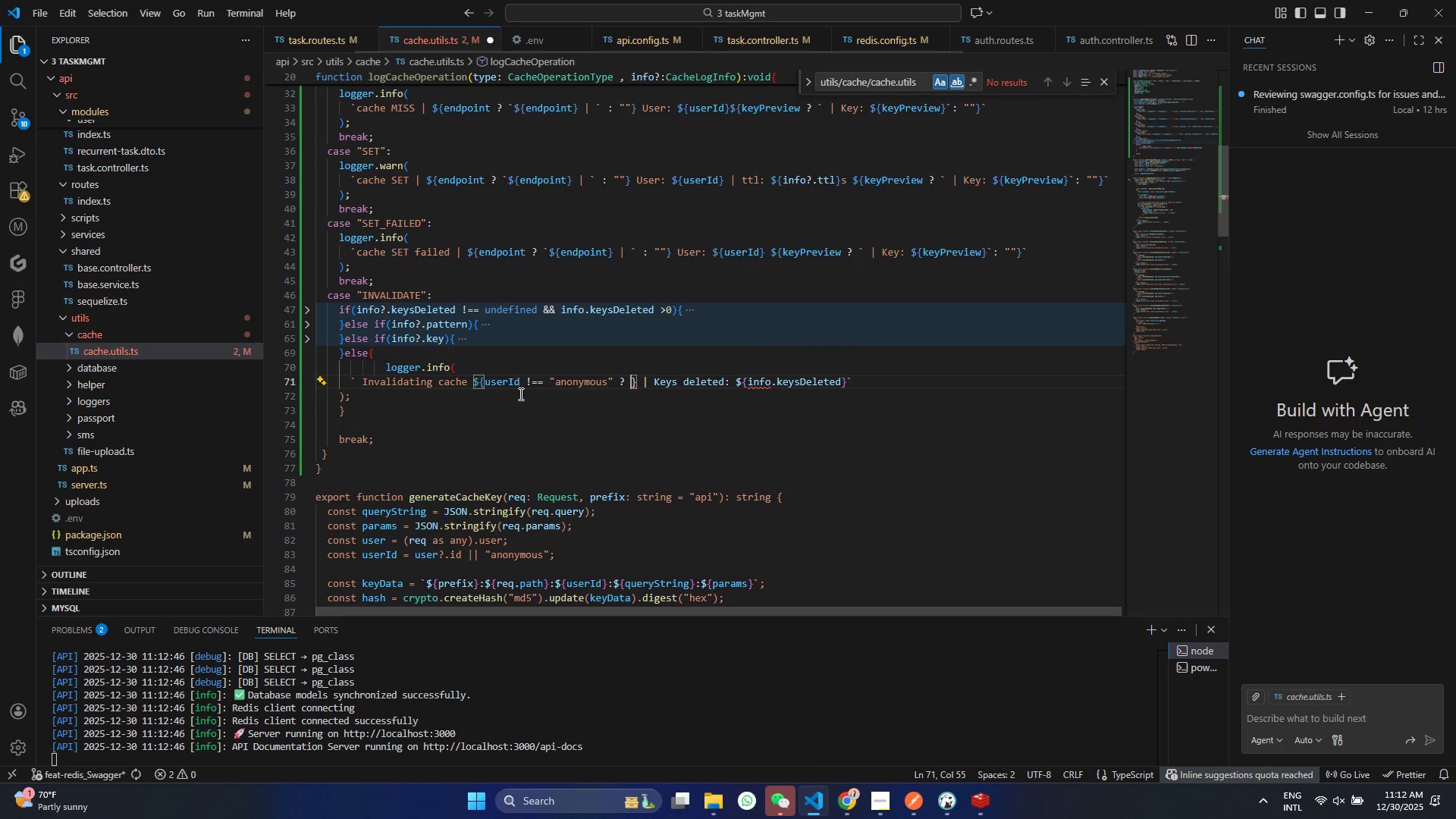 
key(Backquote)
 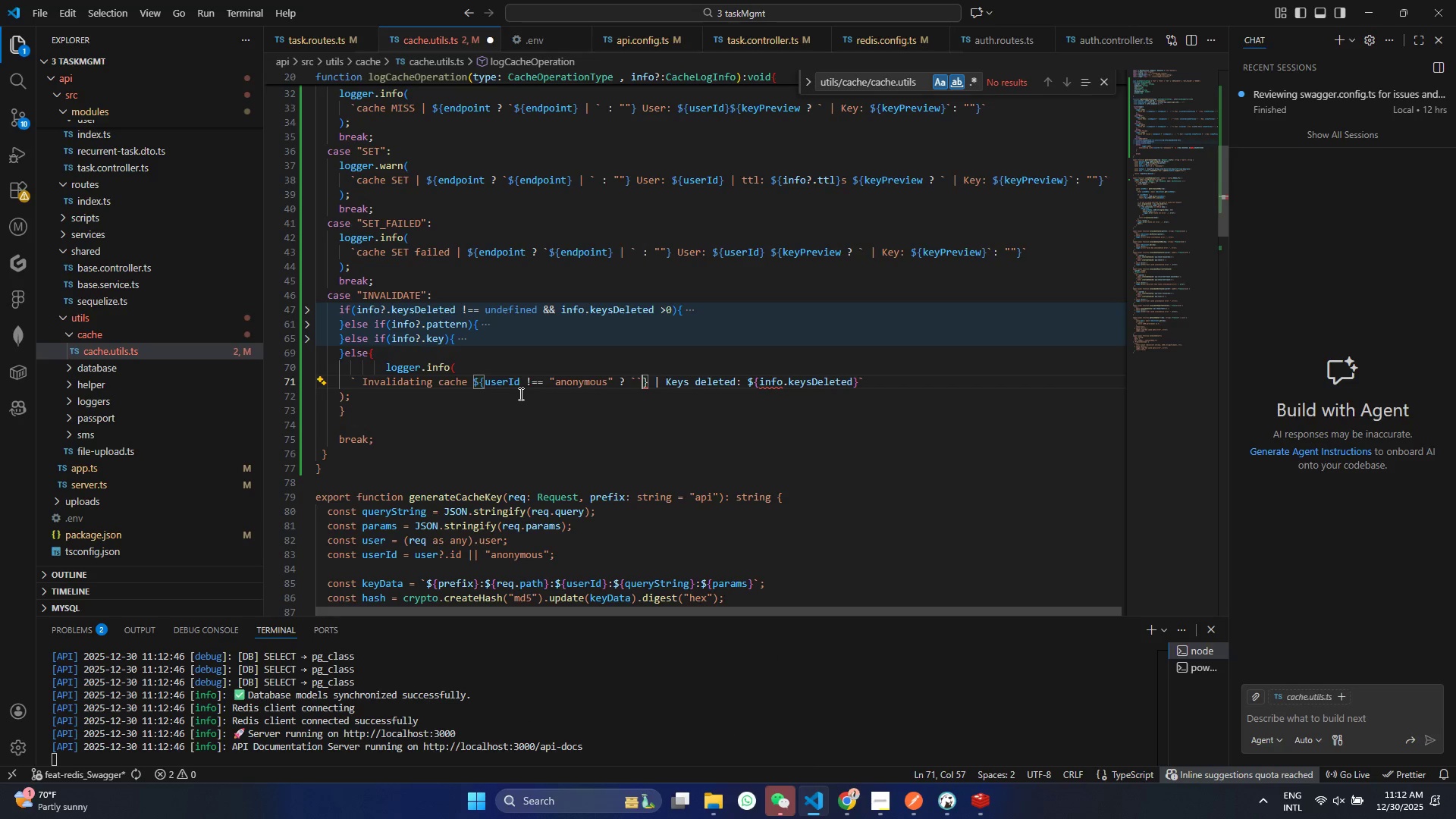 
key(ArrowLeft)
 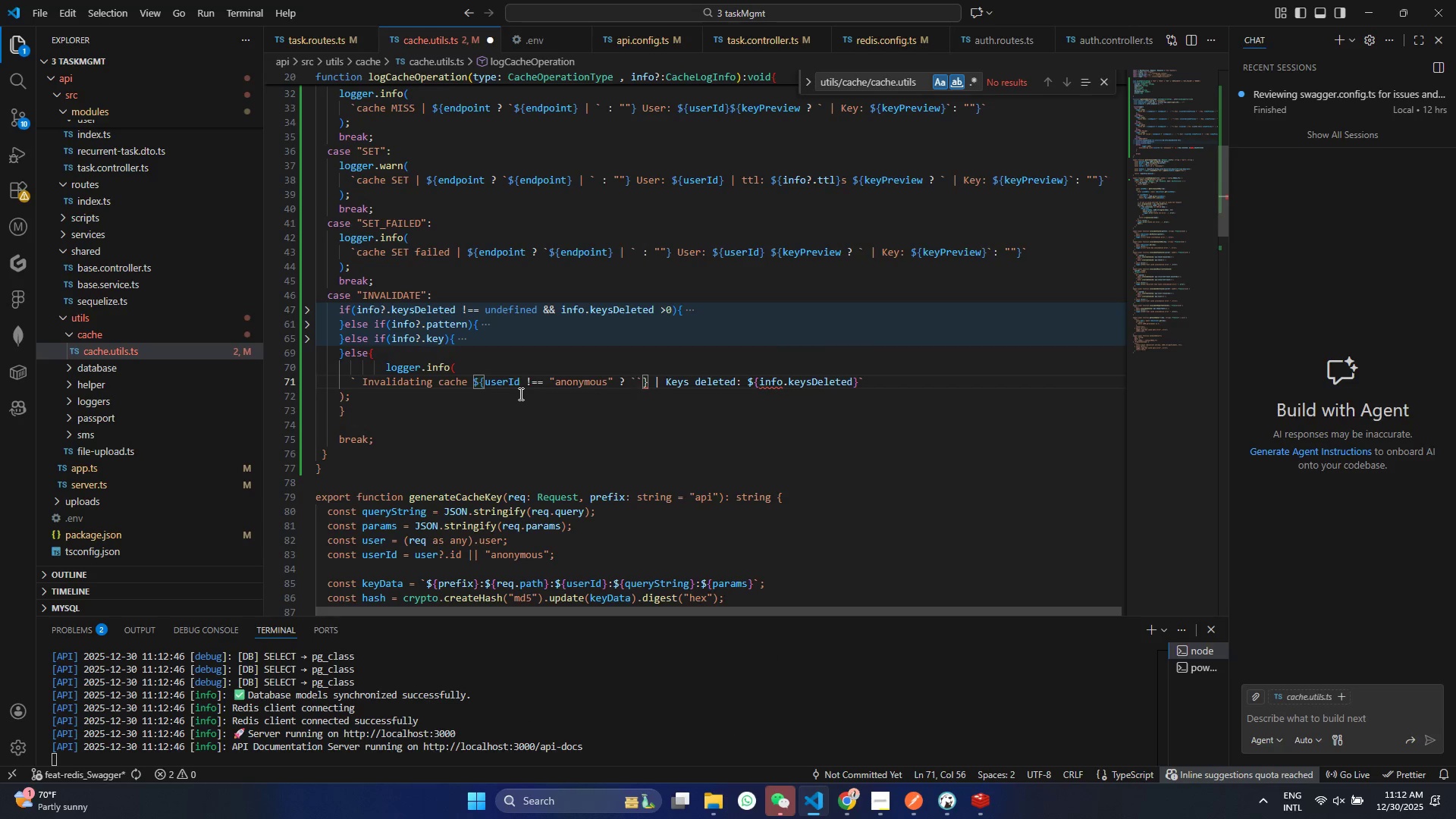 
hold_key(key=F, duration=0.34)
 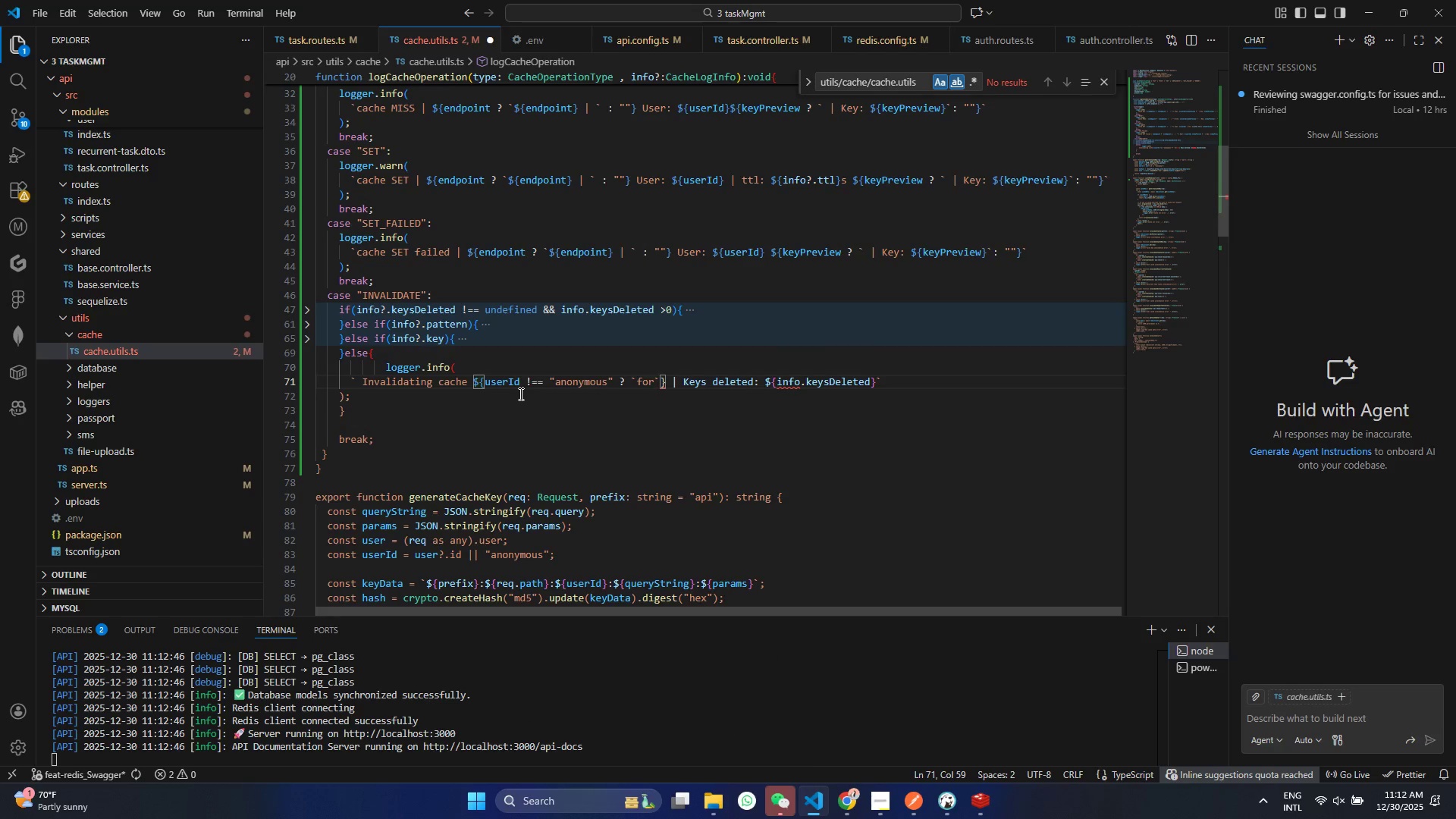 
type(or user: ${use)
 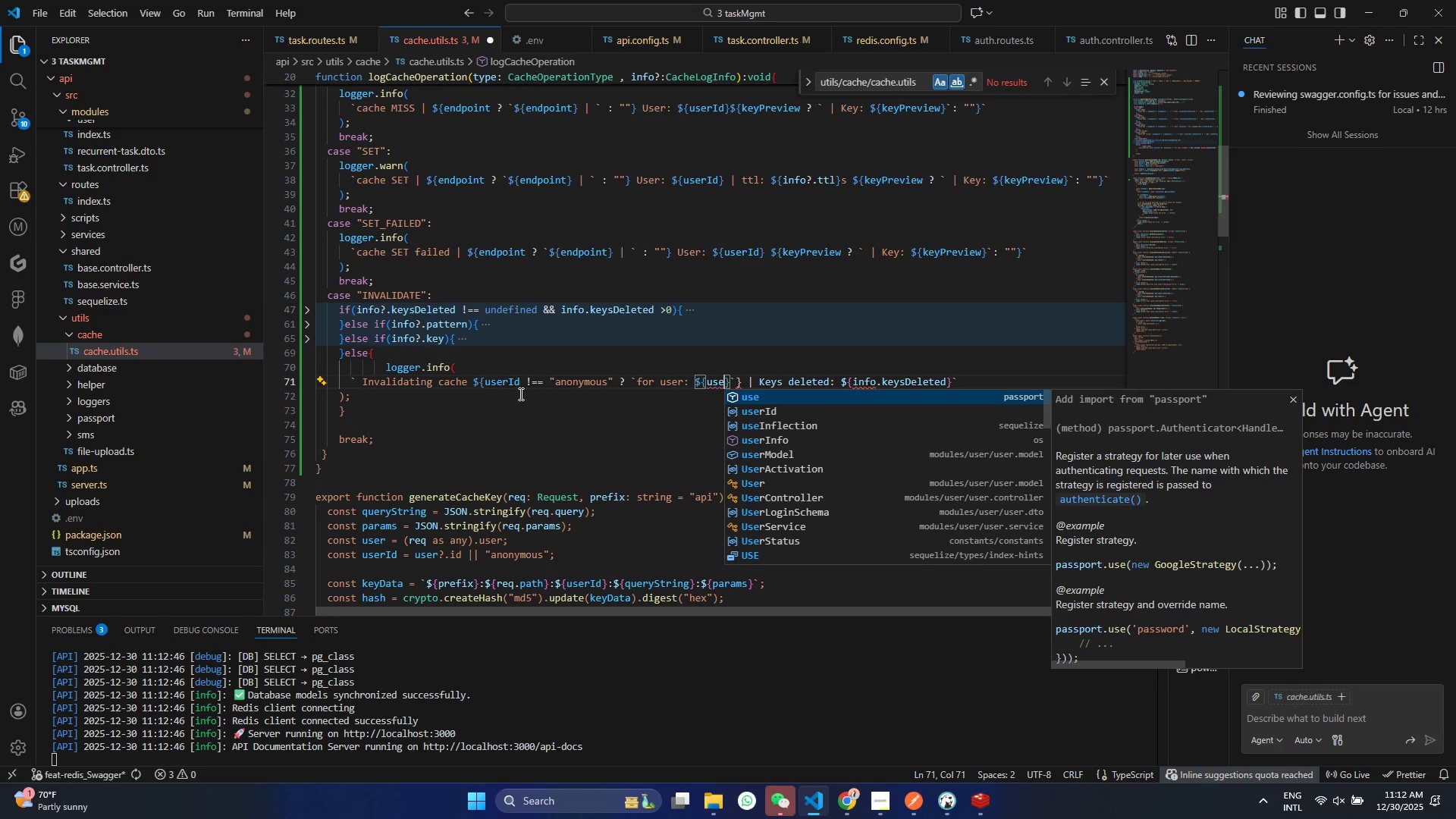 
key(ArrowDown)
 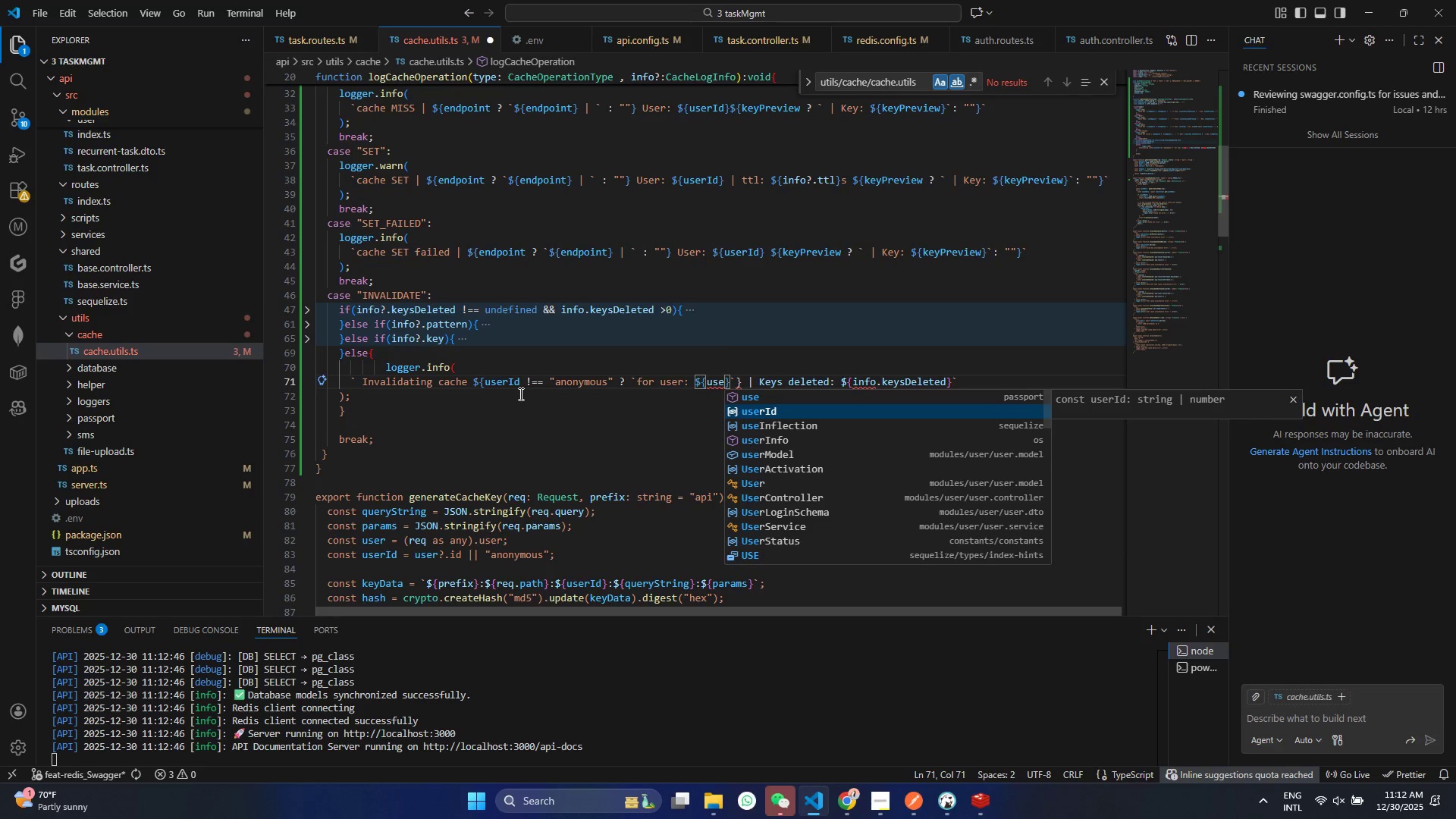 
key(Control+ControlLeft)
 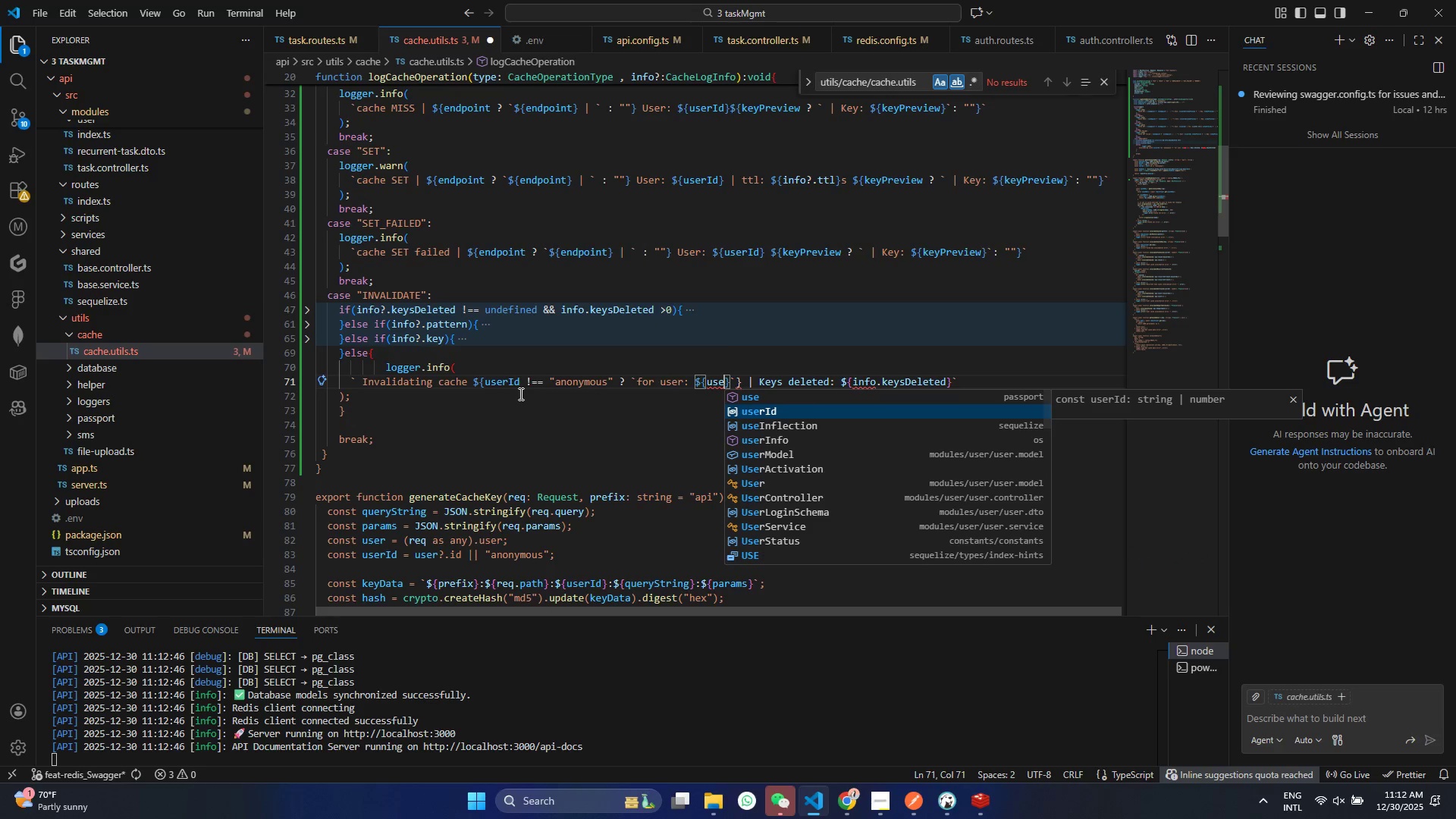 
key(Control+ControlLeft)
 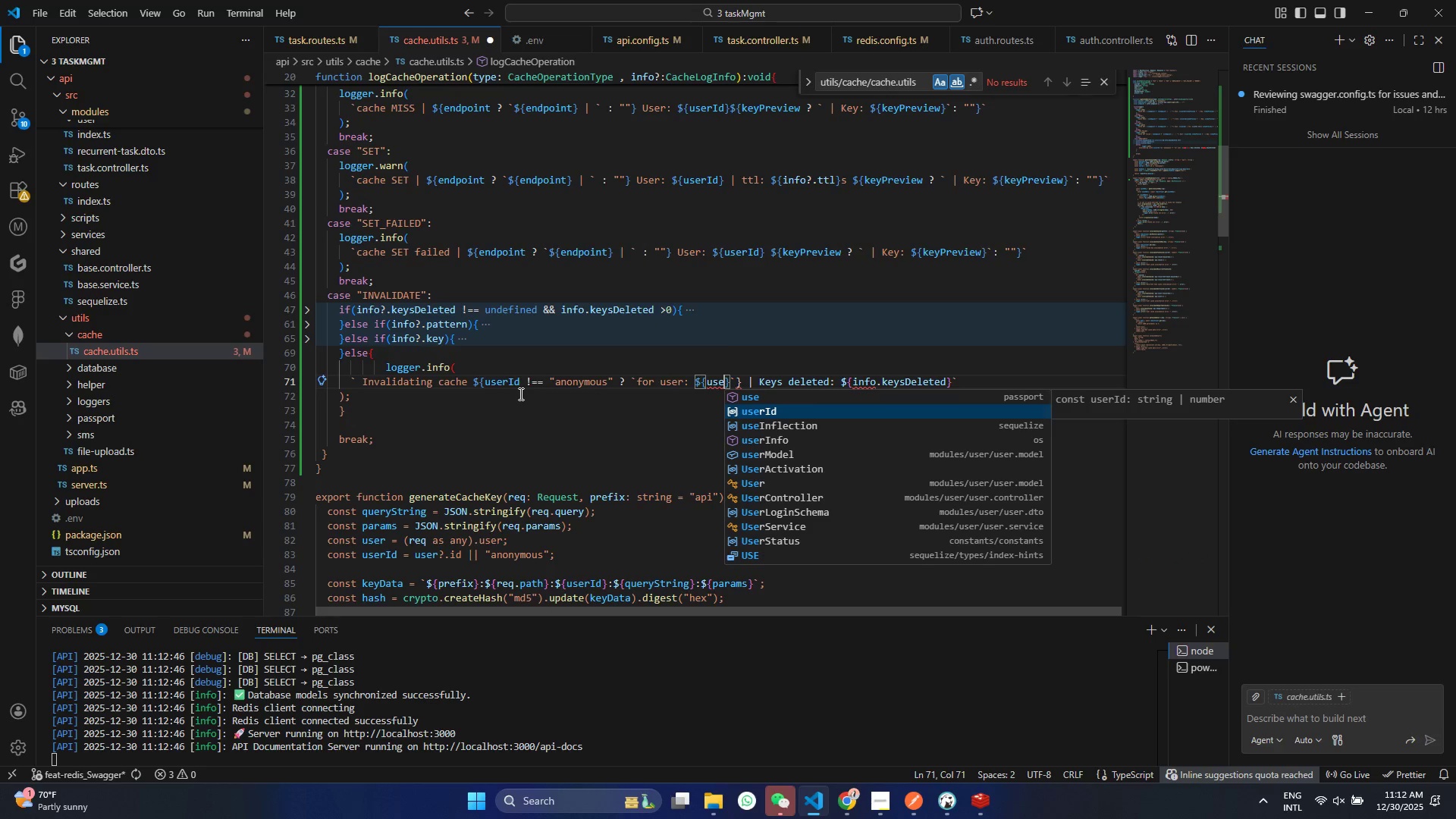 
key(Enter)
 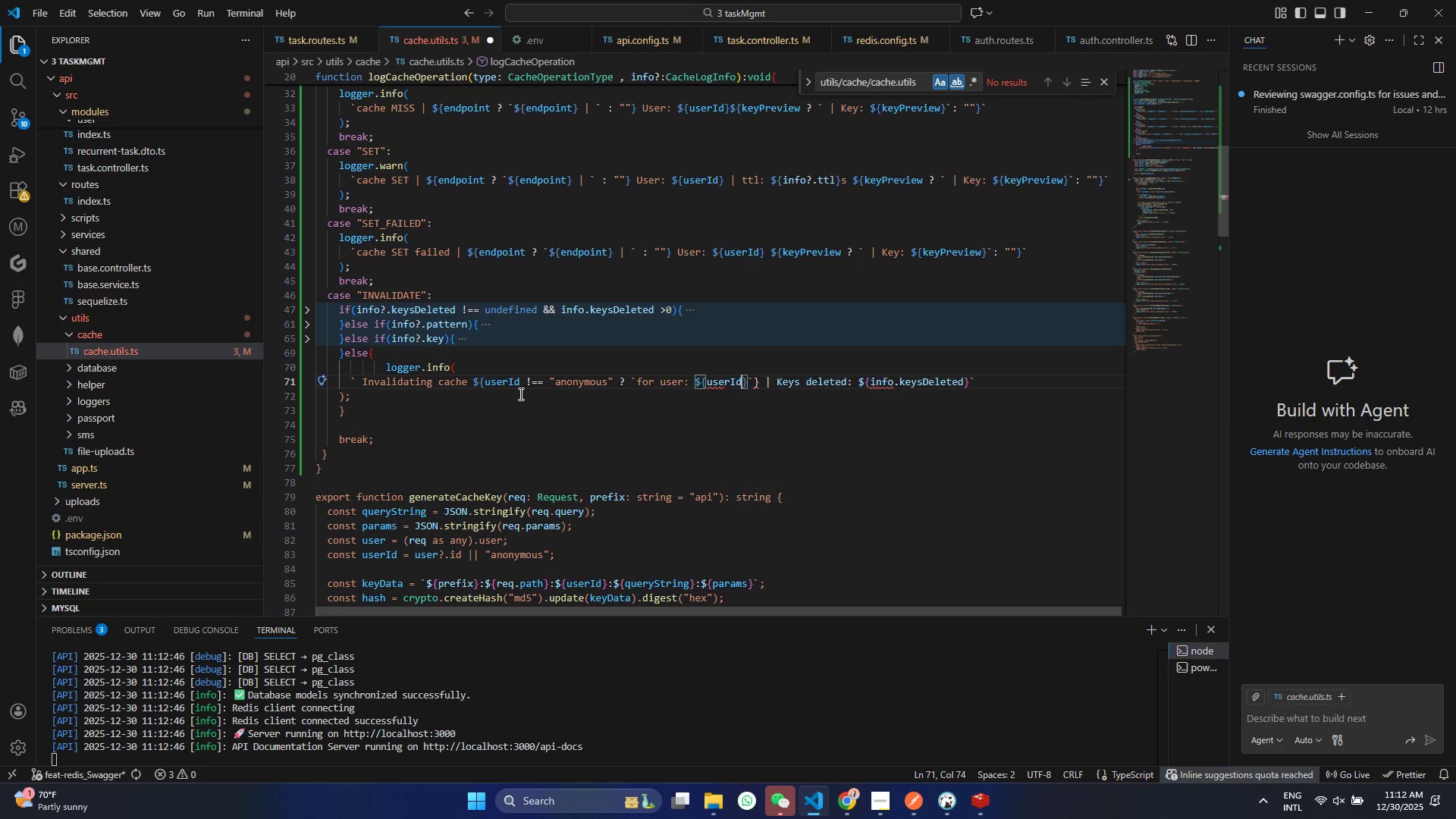 
key(Control+ControlLeft)
 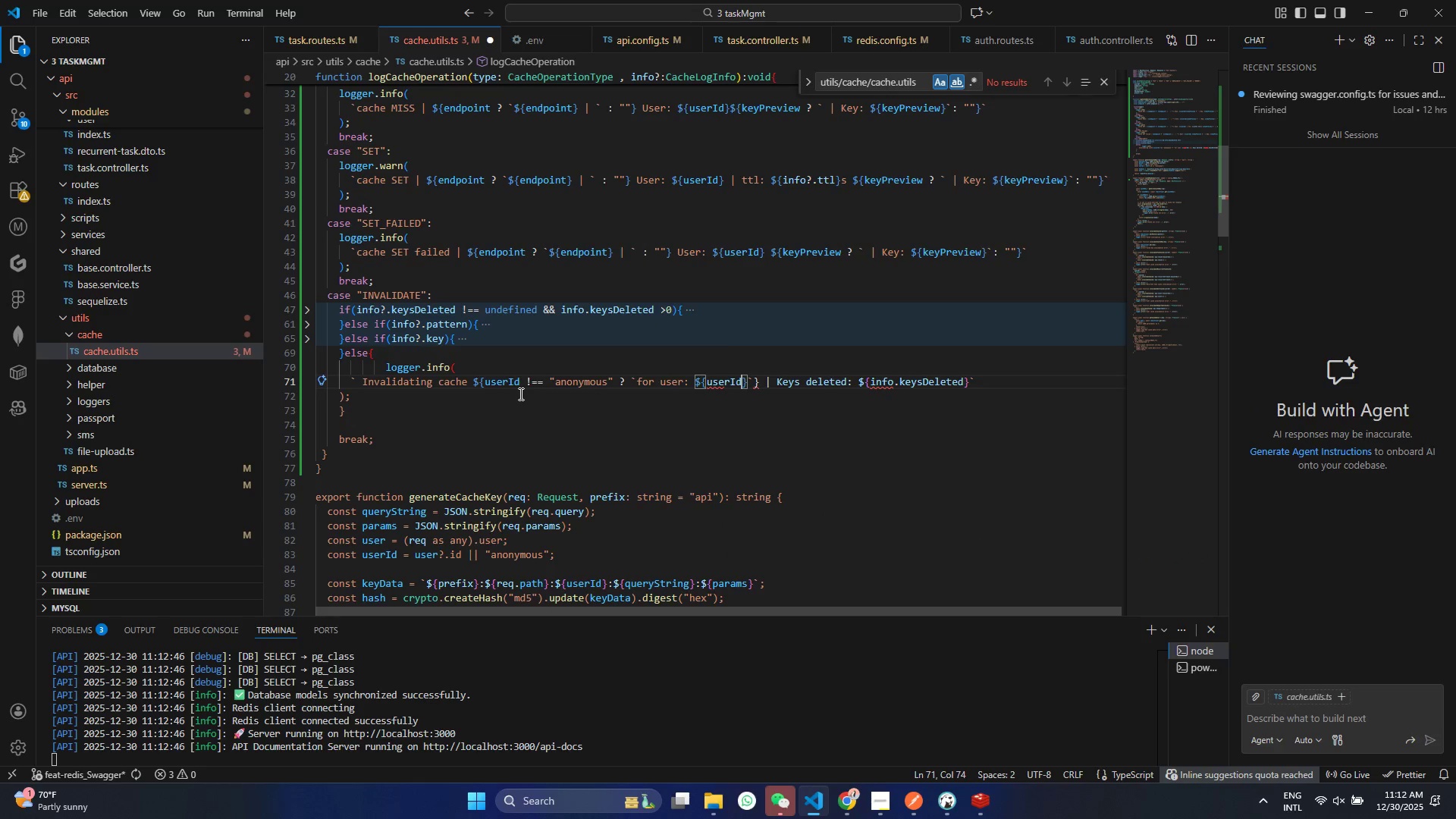 
key(Control+S)
 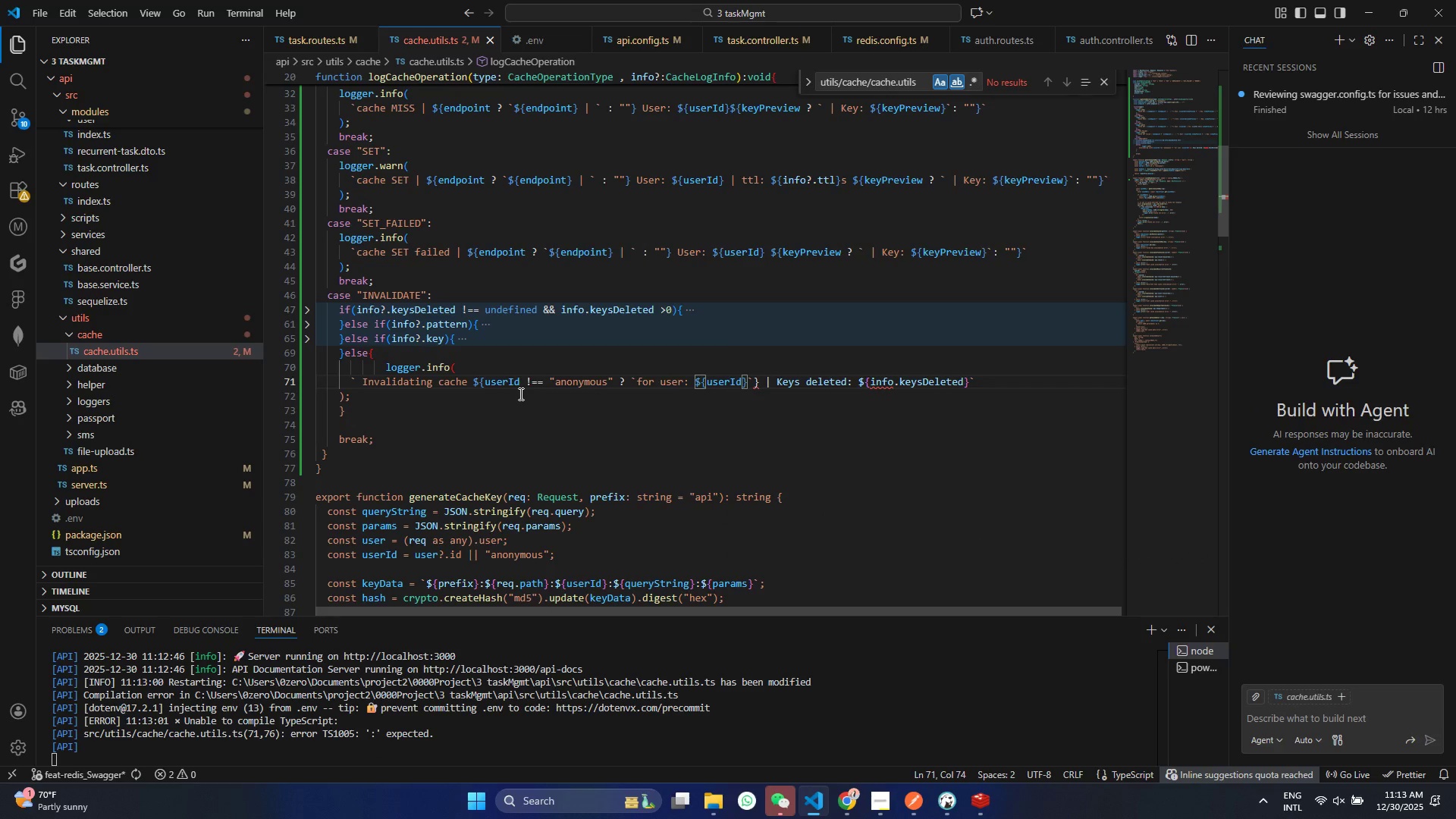 
key(ArrowRight)
 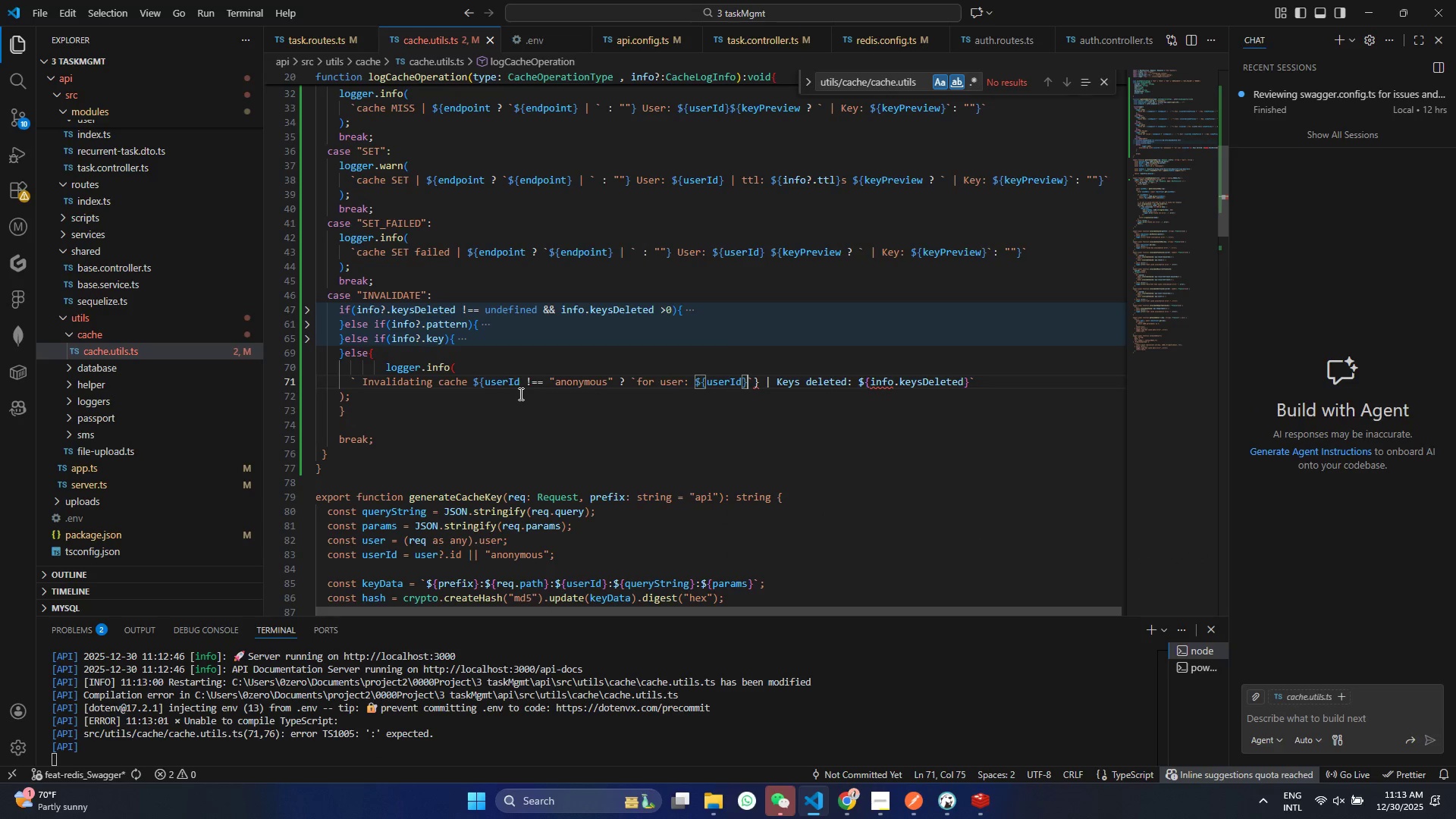 
key(ArrowRight)
 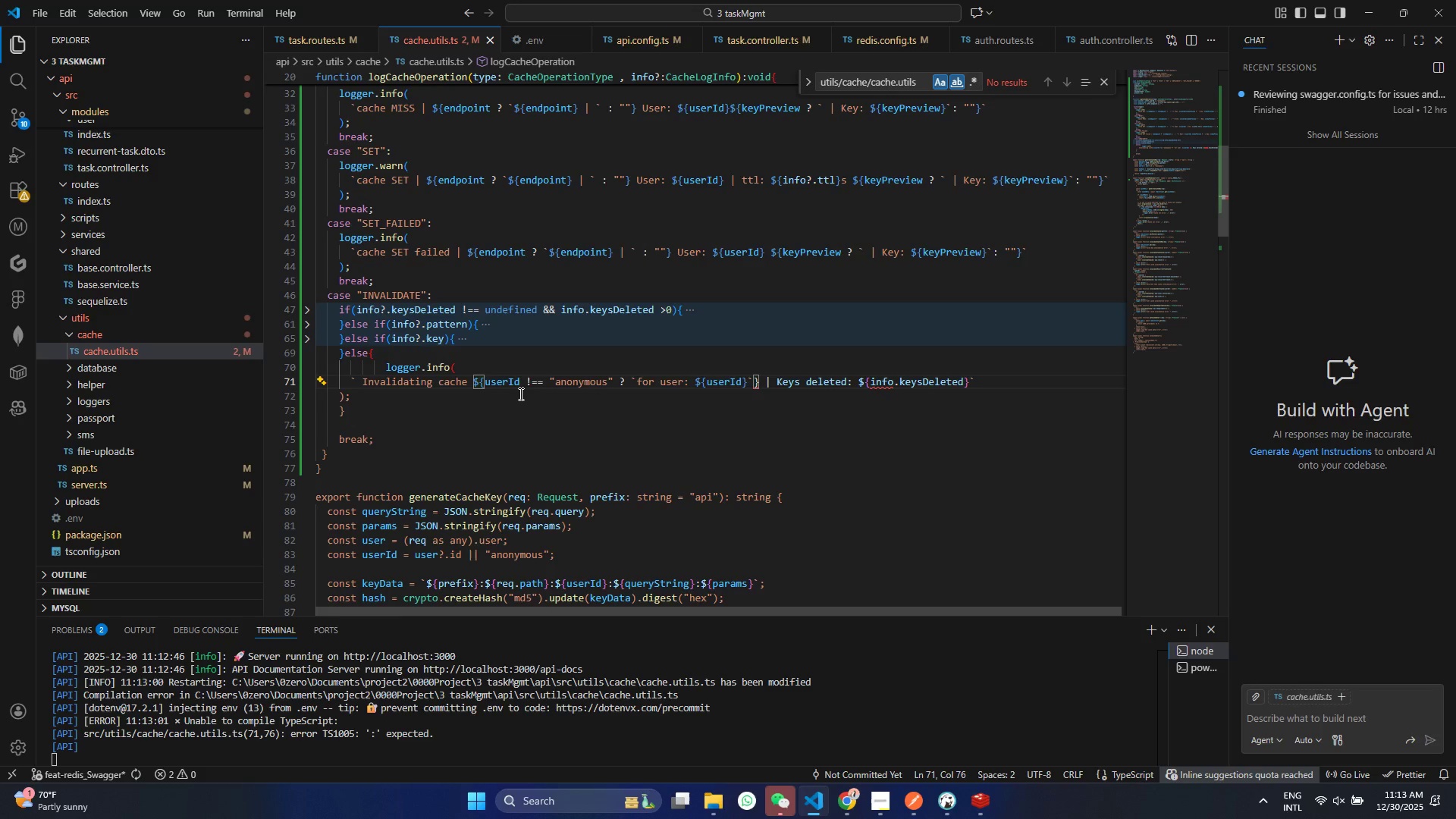 
key(Shift+Semicolon)
 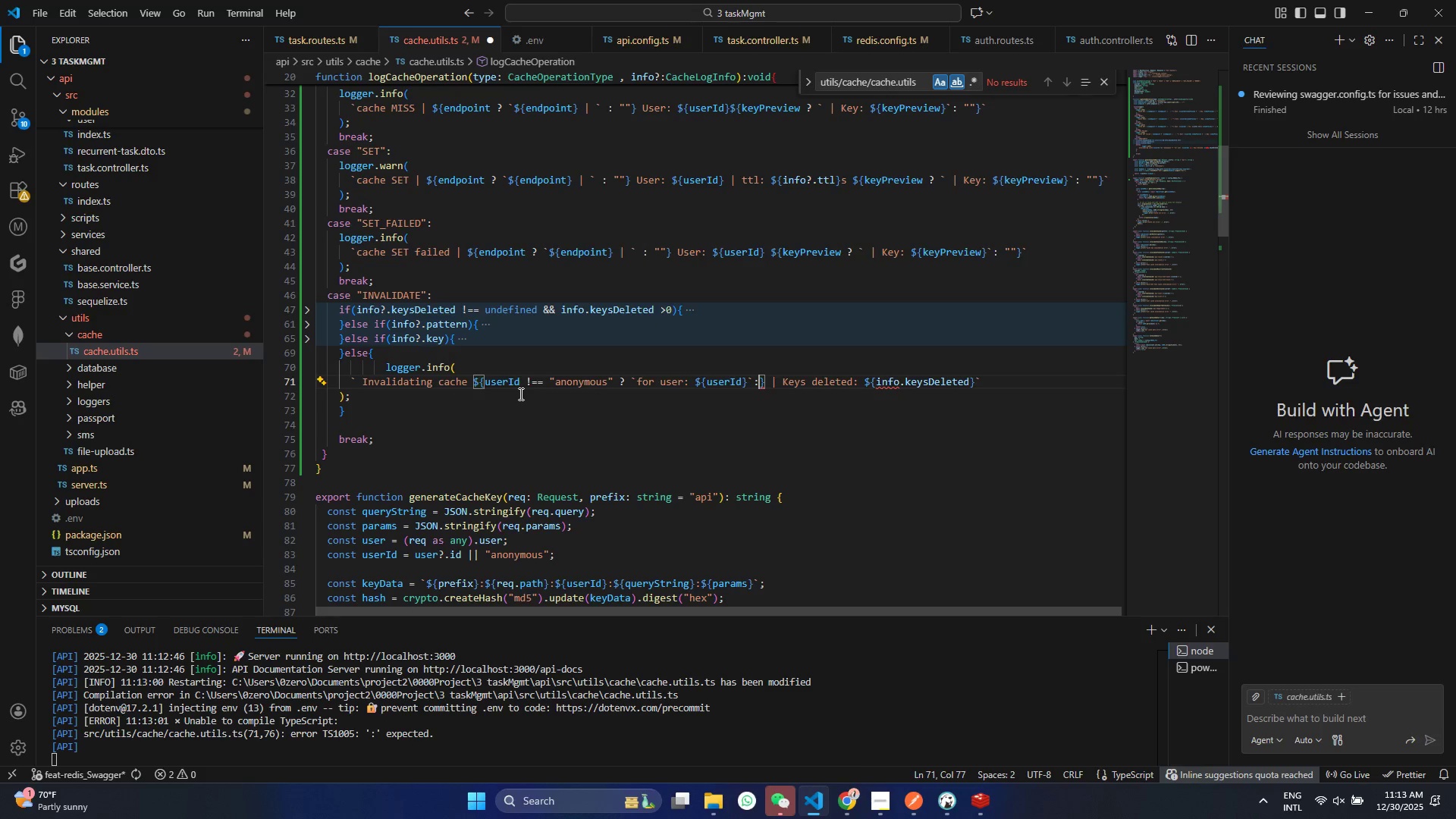 
key(Shift+Quote)
 